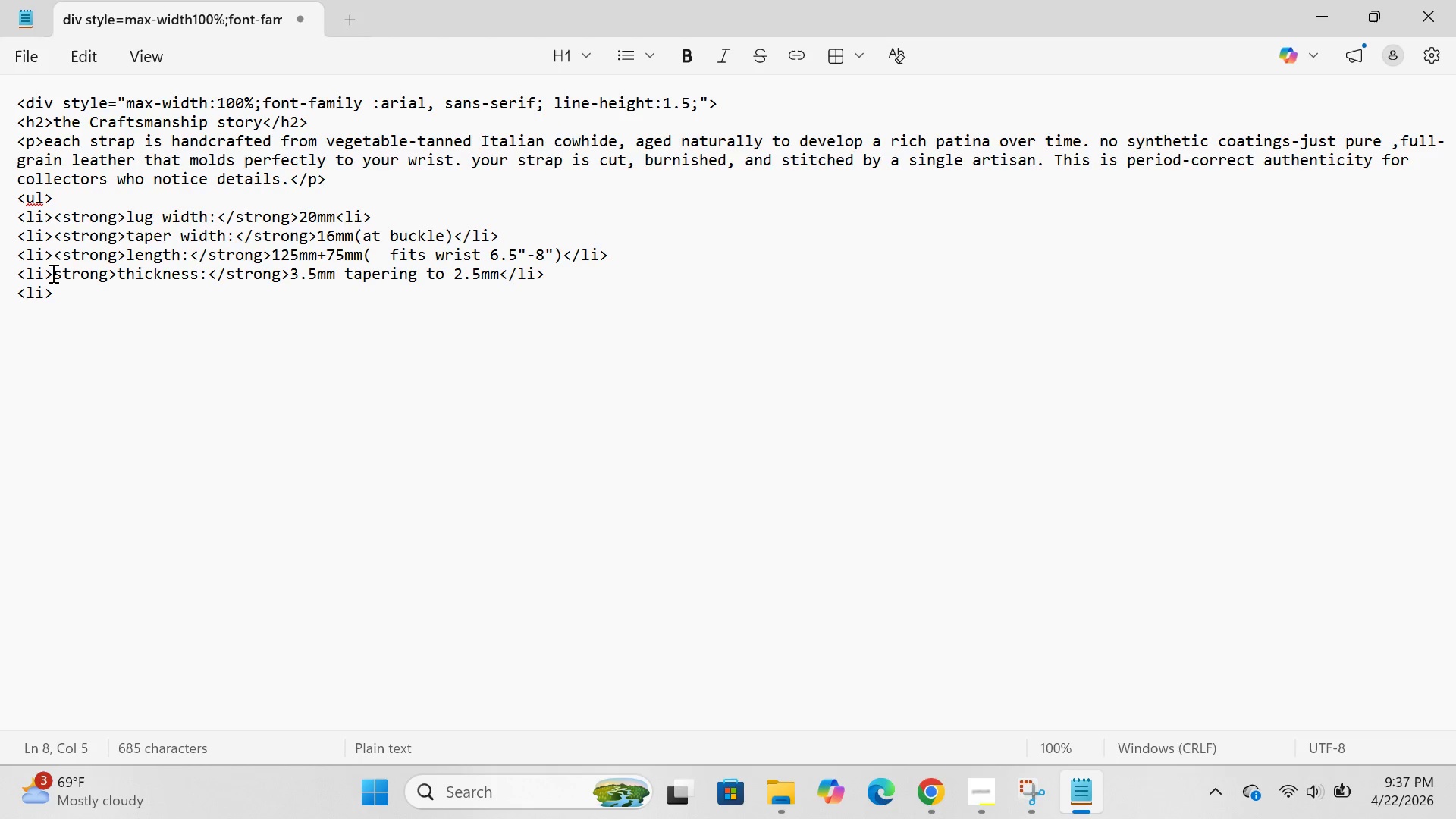 
key(Shift+Comma)
 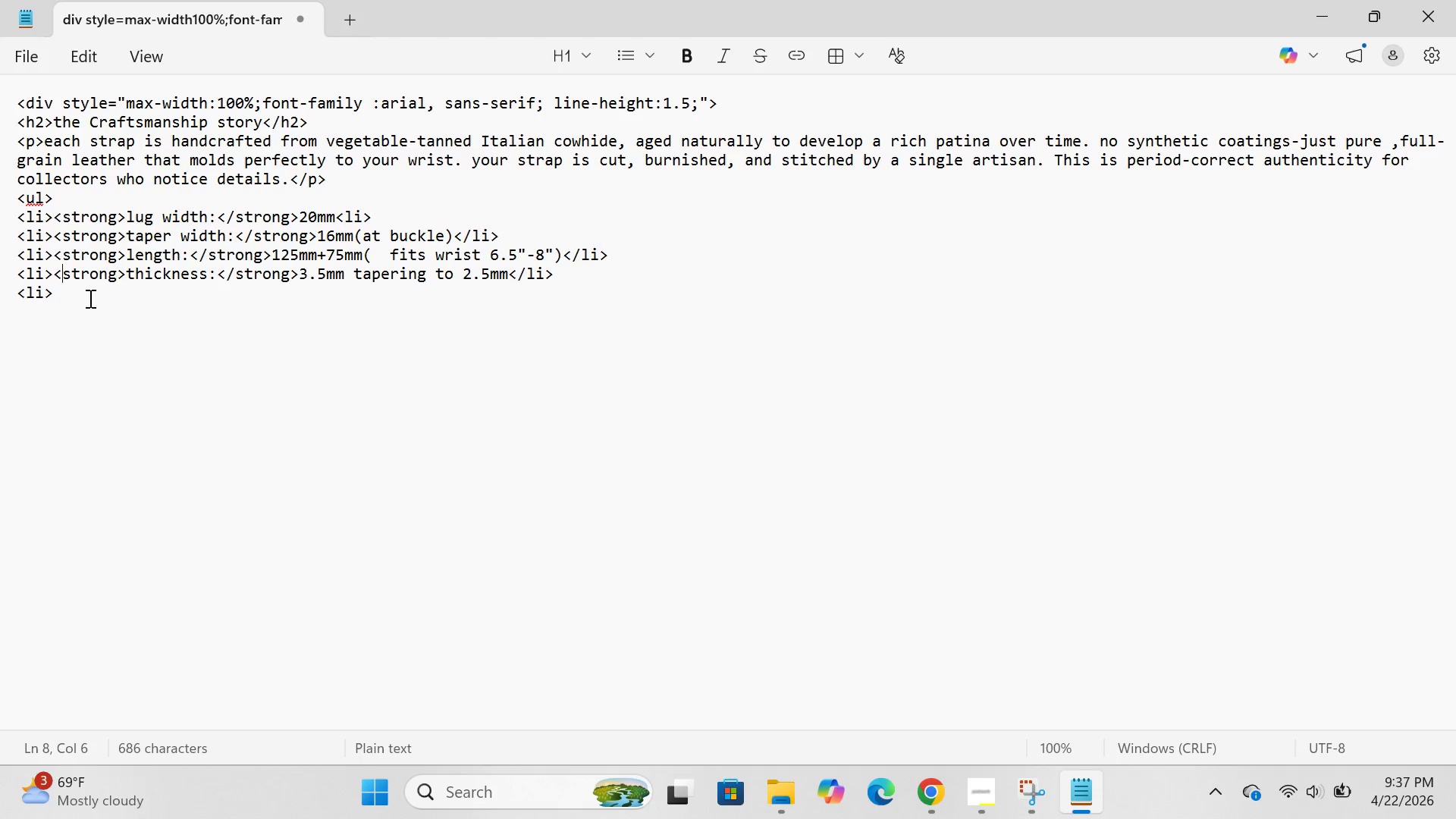 
left_click([87, 298])
 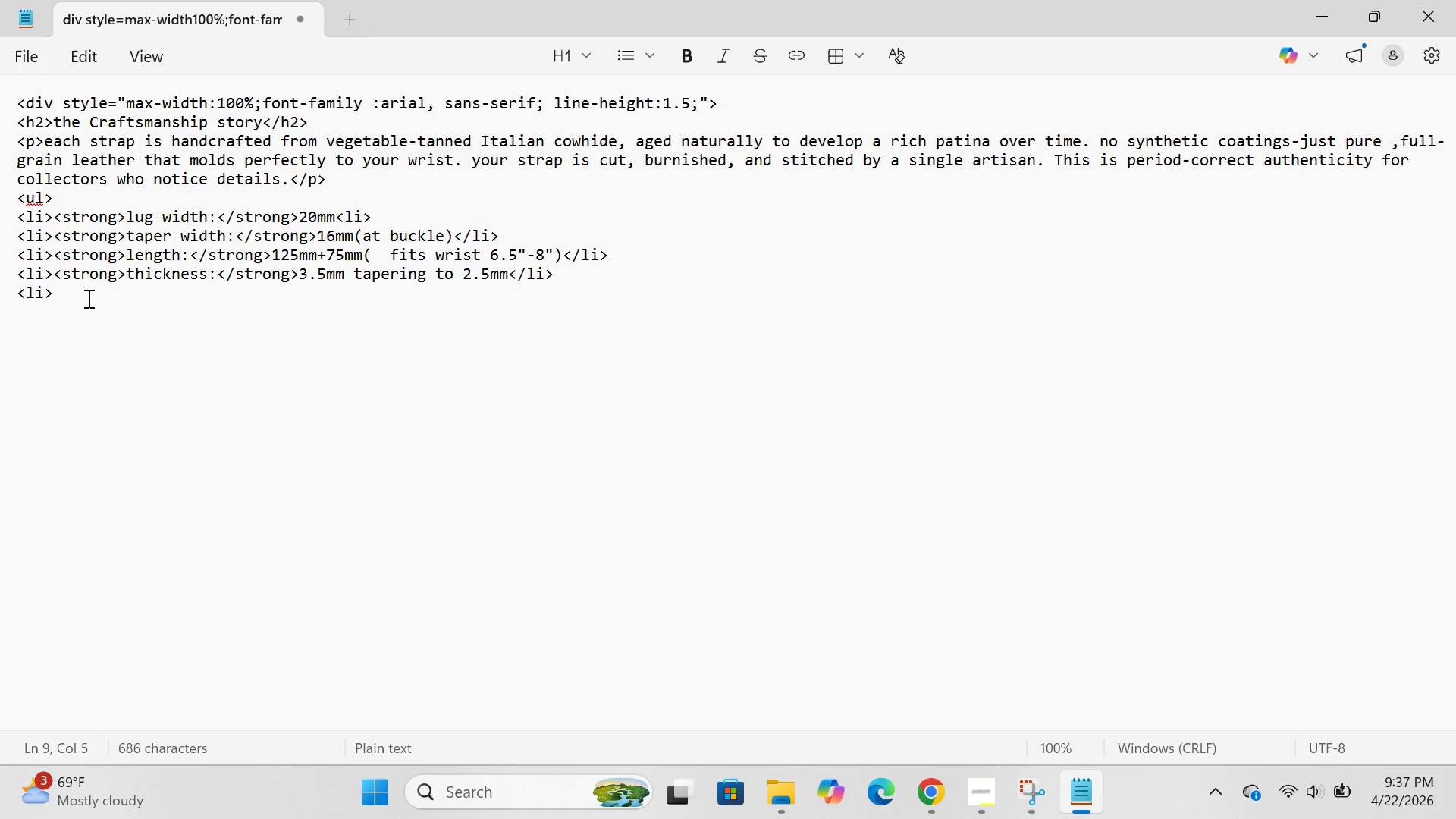 
type(<stri)
key(Backspace)
type(ong>leather:</)
 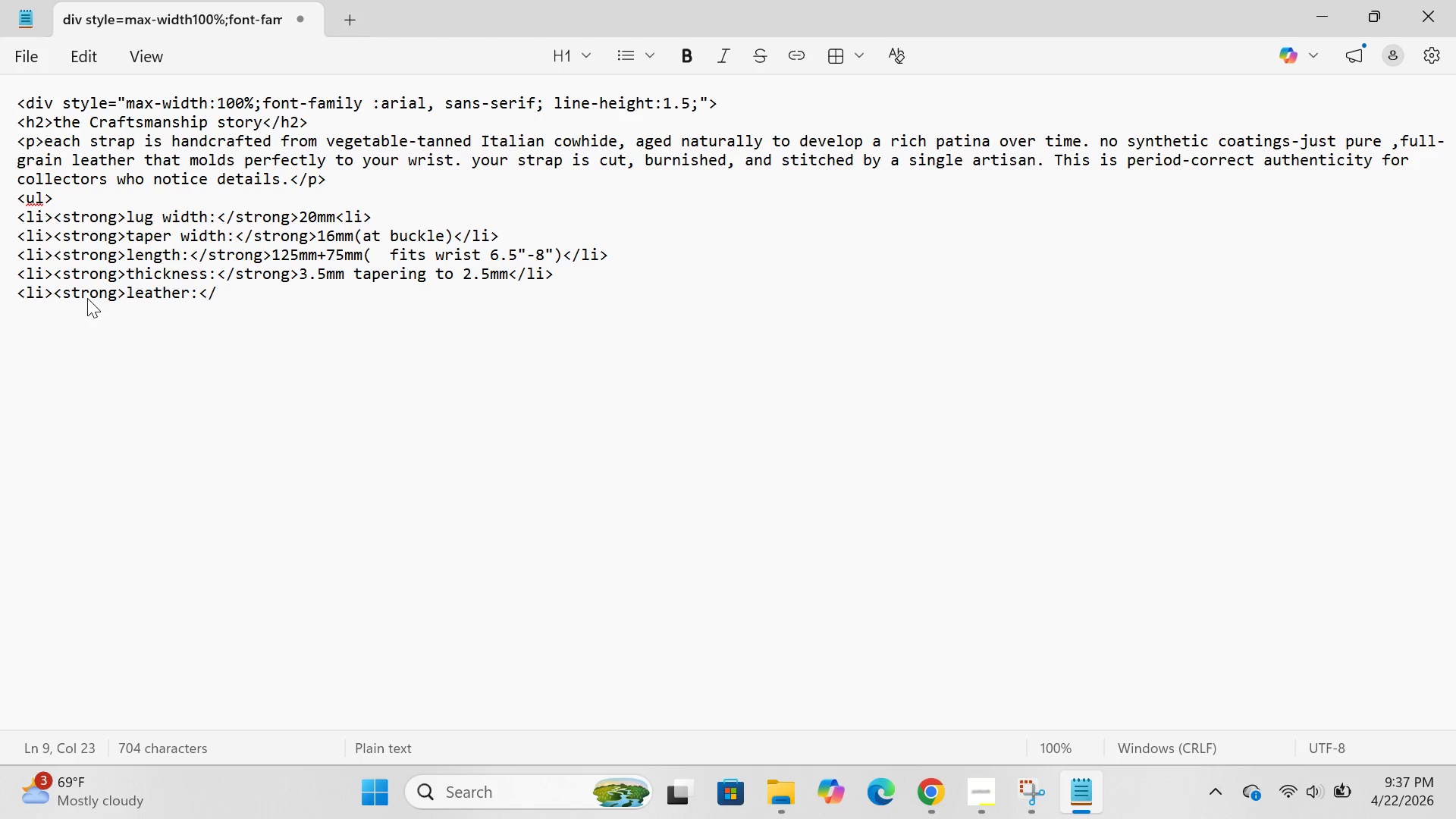 
left_click([87, 298])
 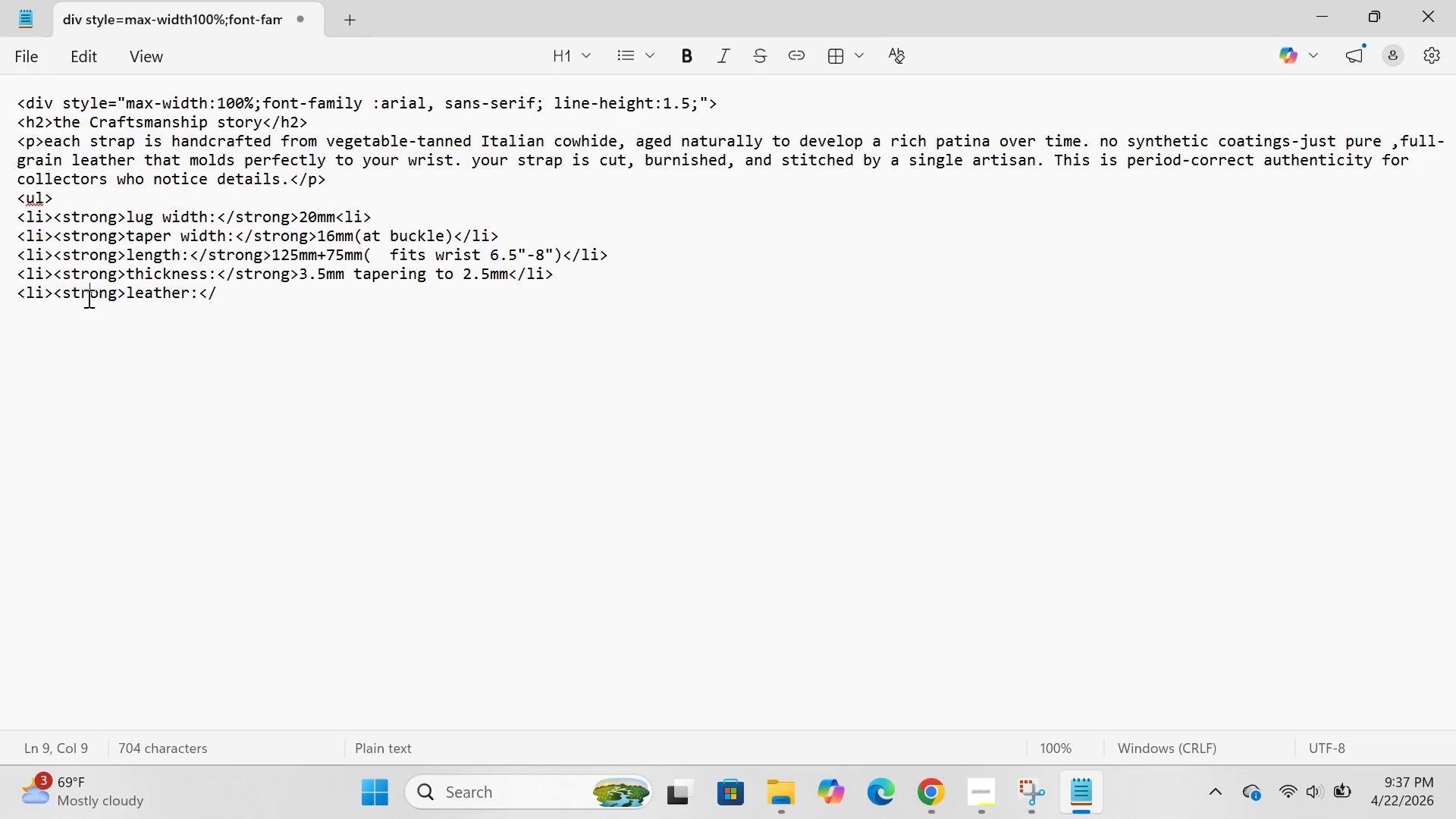 
type(strong>)
key(Backspace)
key(Backspace)
key(Backspace)
key(Backspace)
 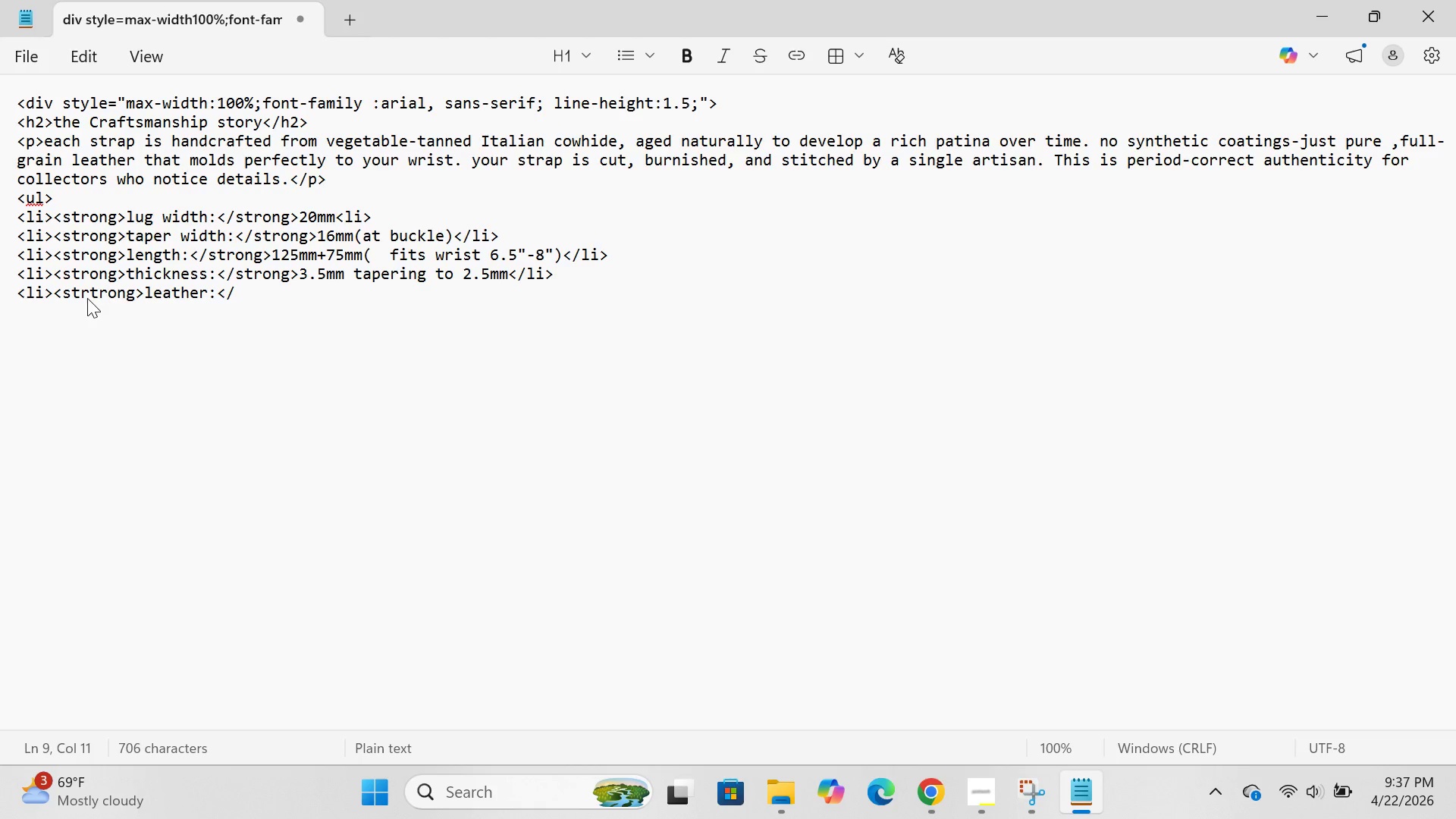 
left_click([264, 287])
 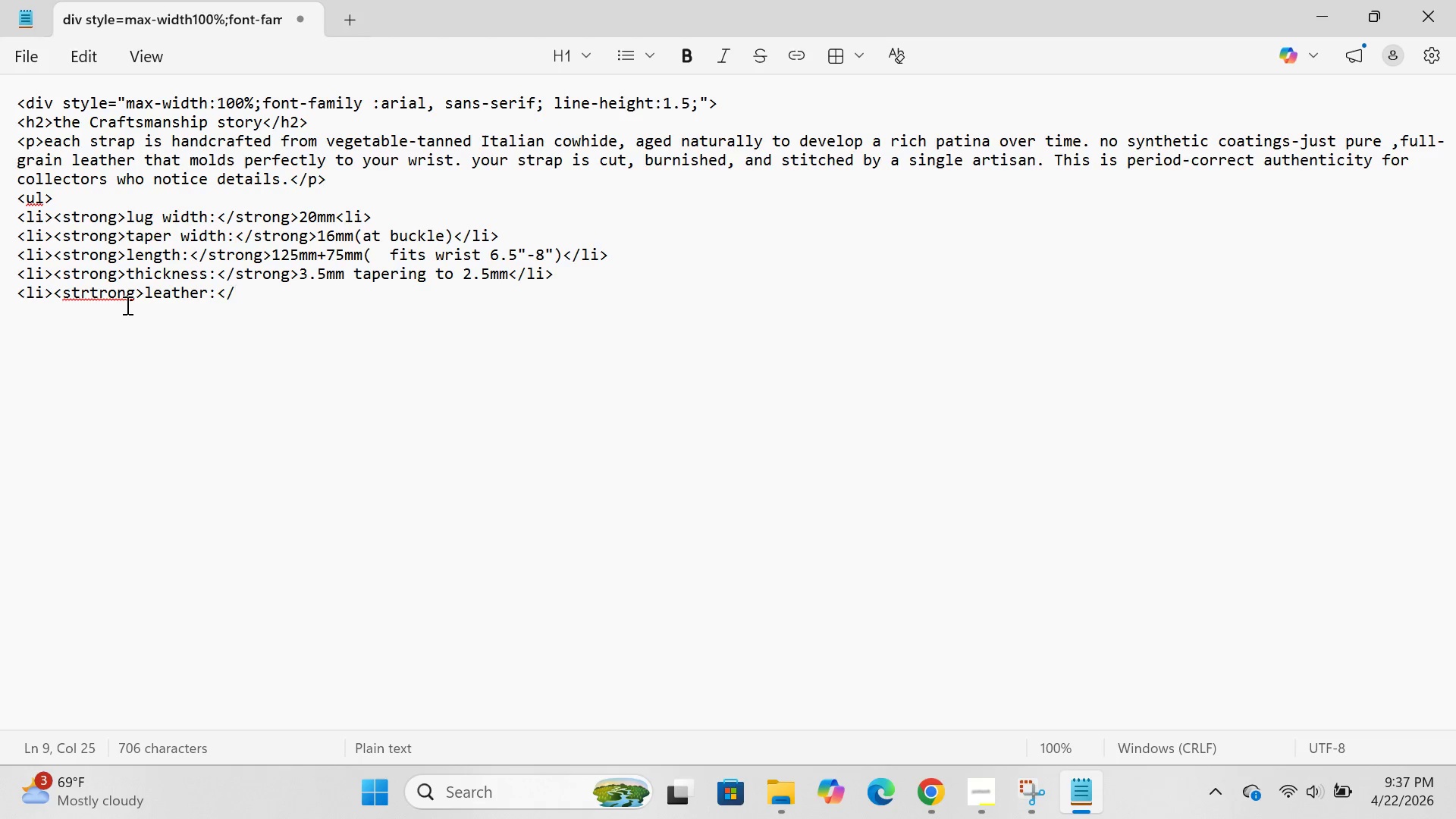 
wait(5.25)
 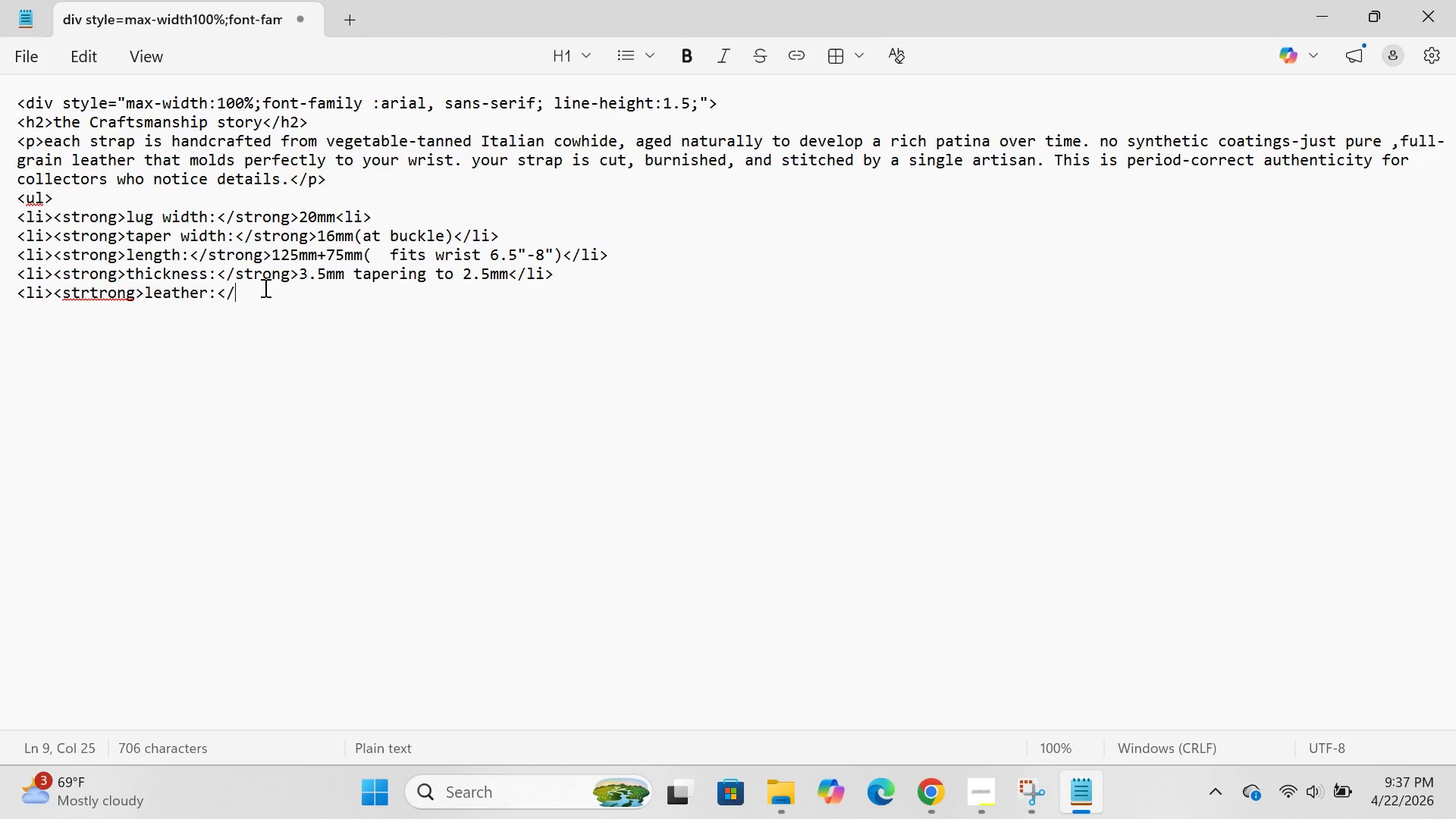 
double_click([126, 305])
 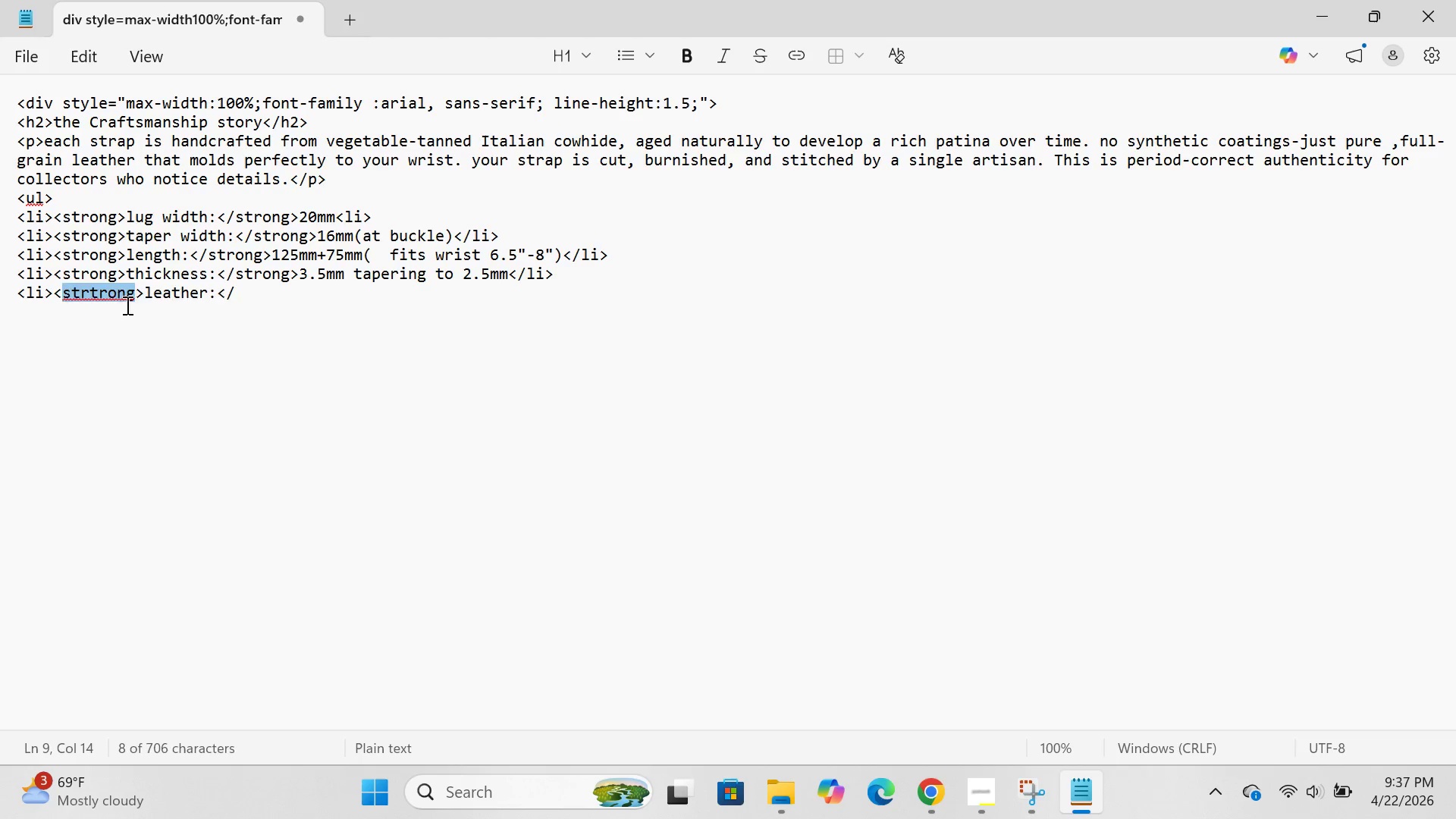 
key(Backspace)
 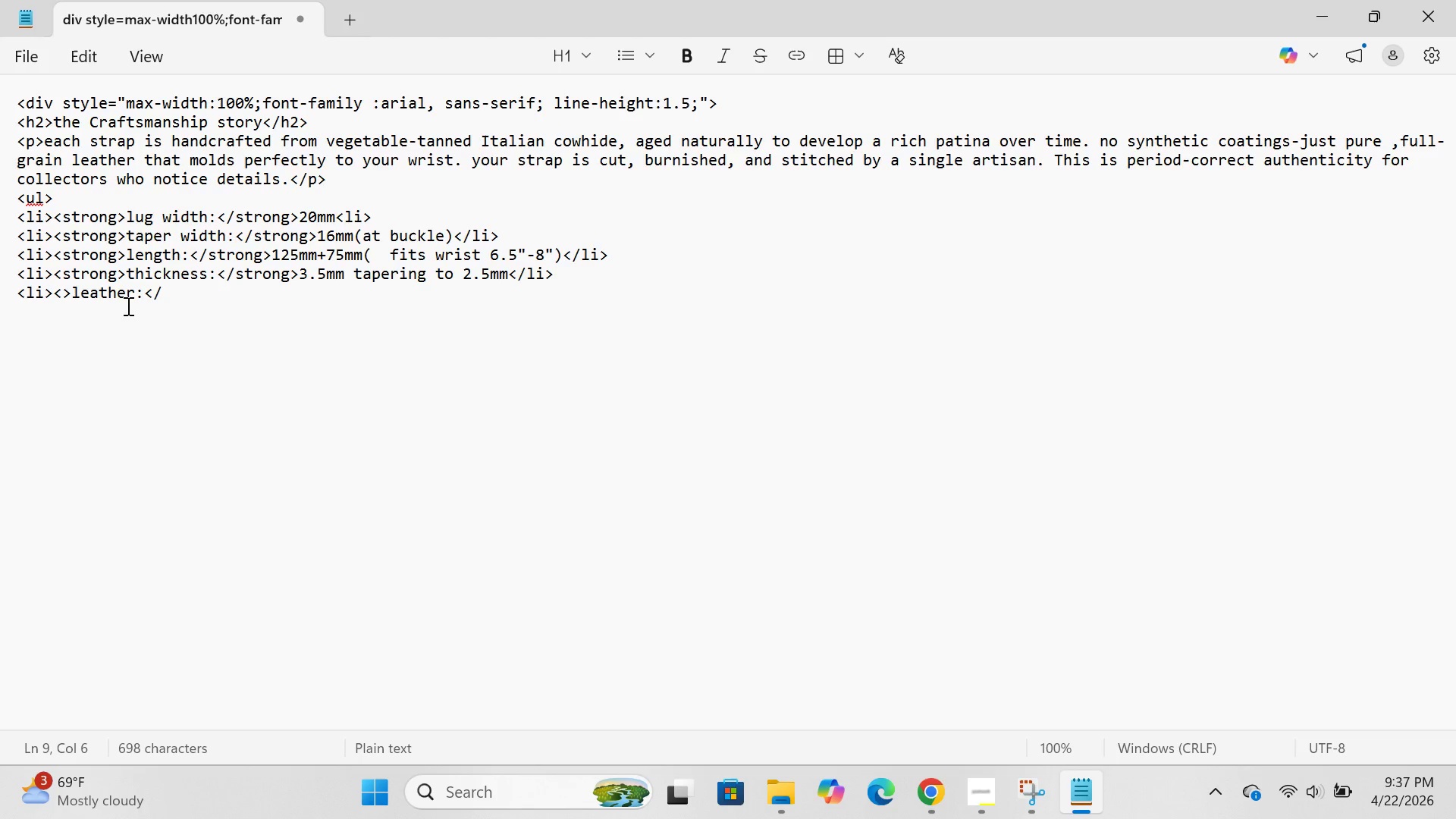 
type(strong)
 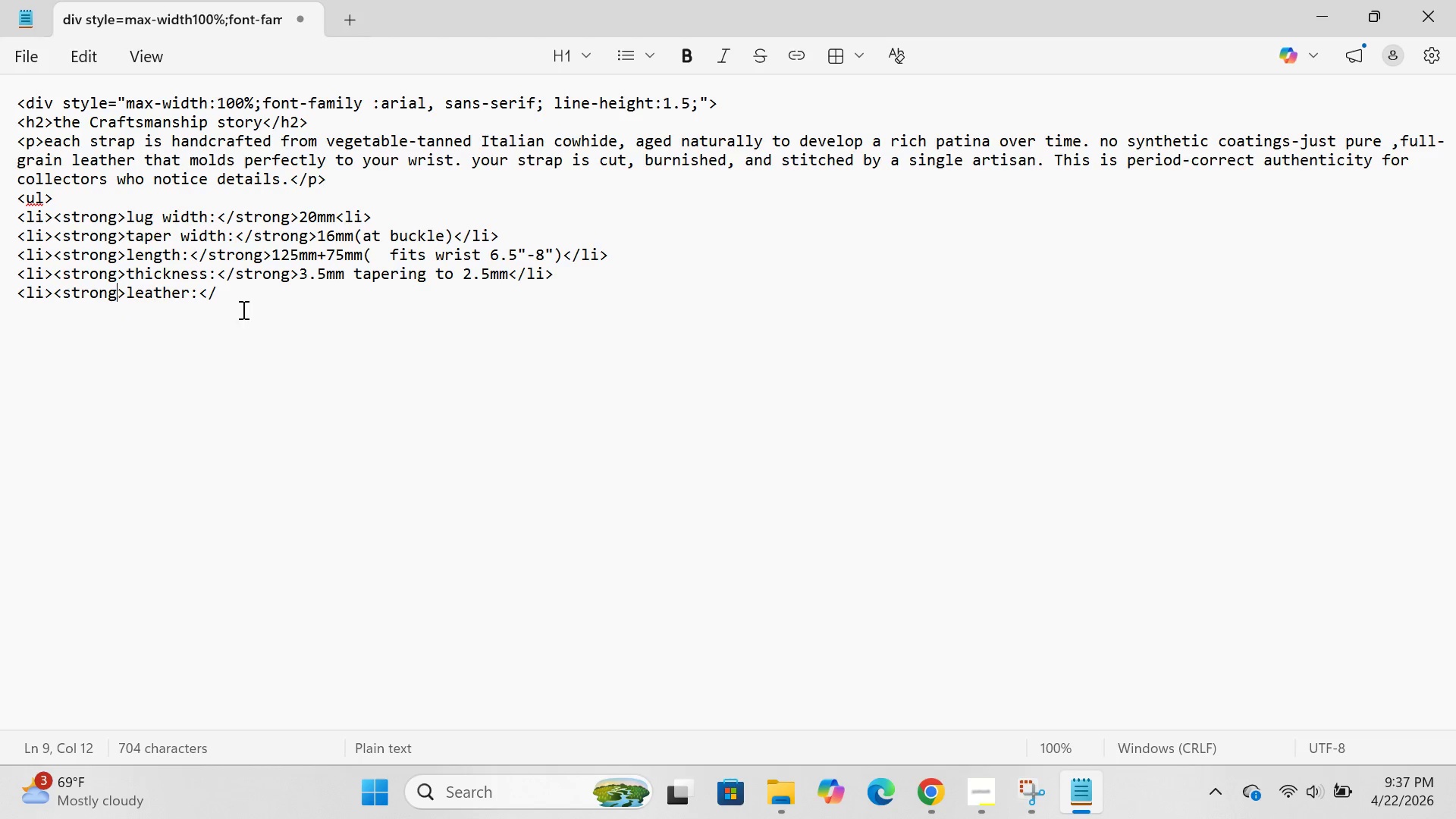 
left_click([242, 307])
 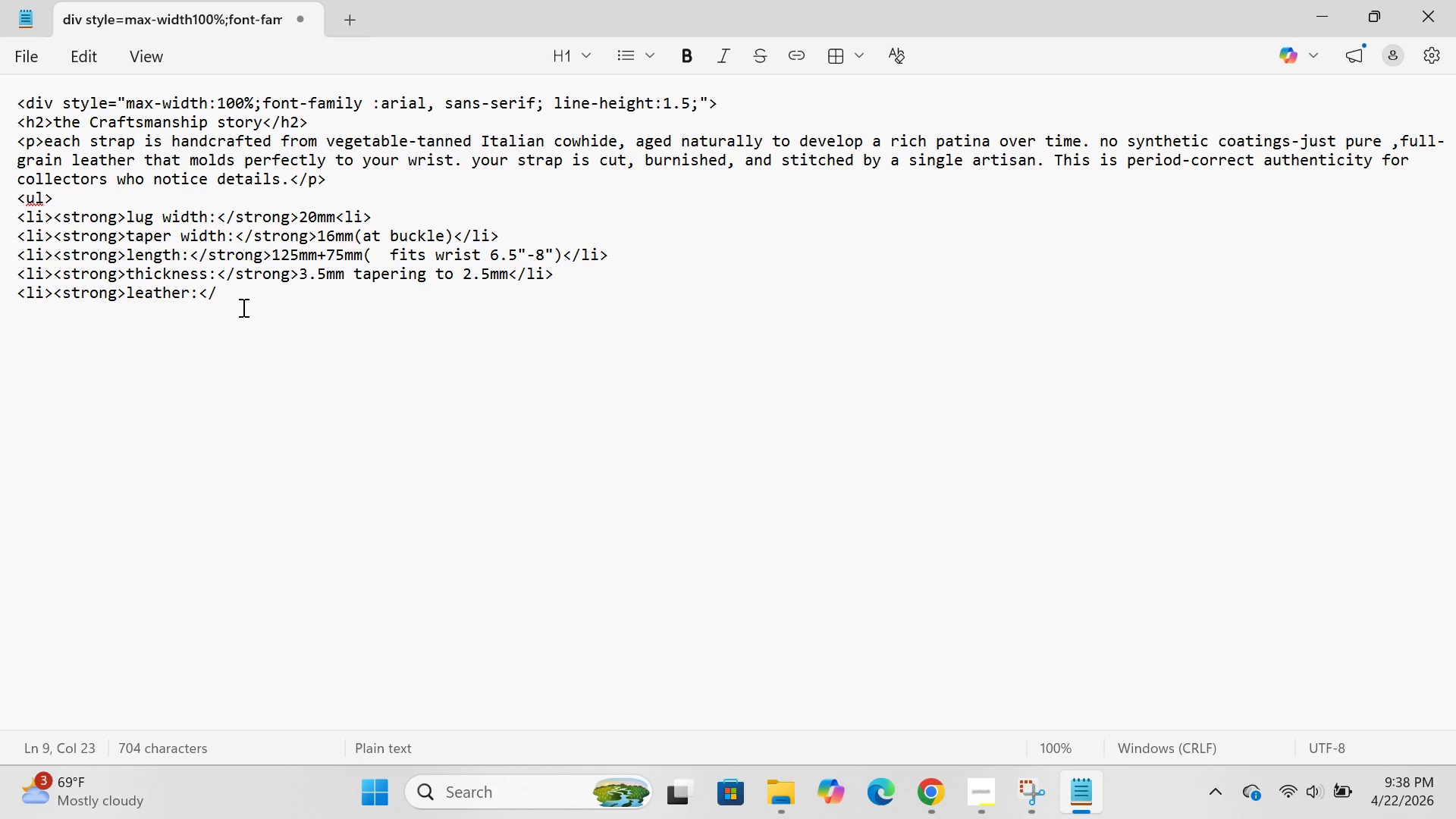 
type(strong>w)
key(Backspace)
 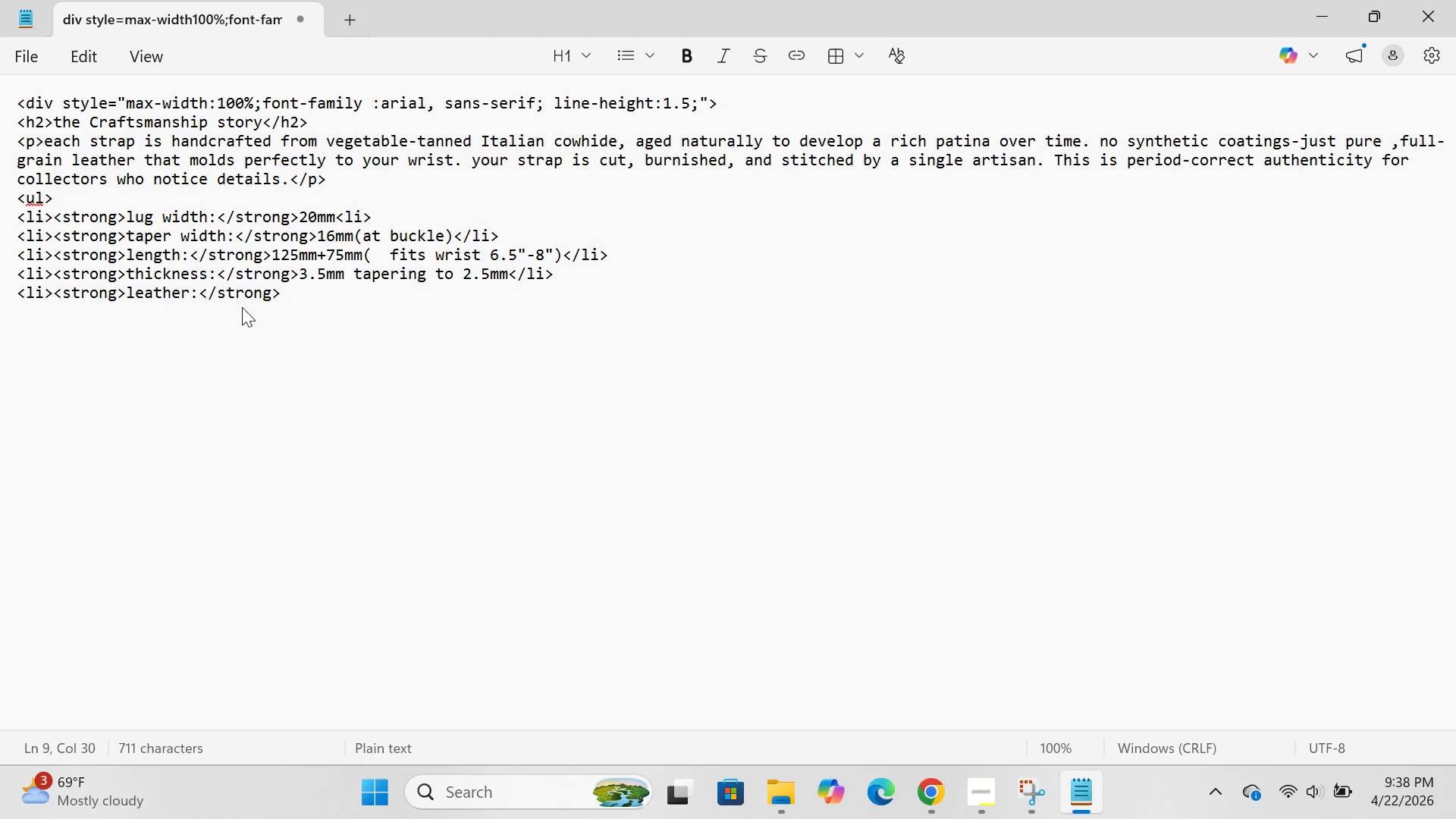 
type(ve)
 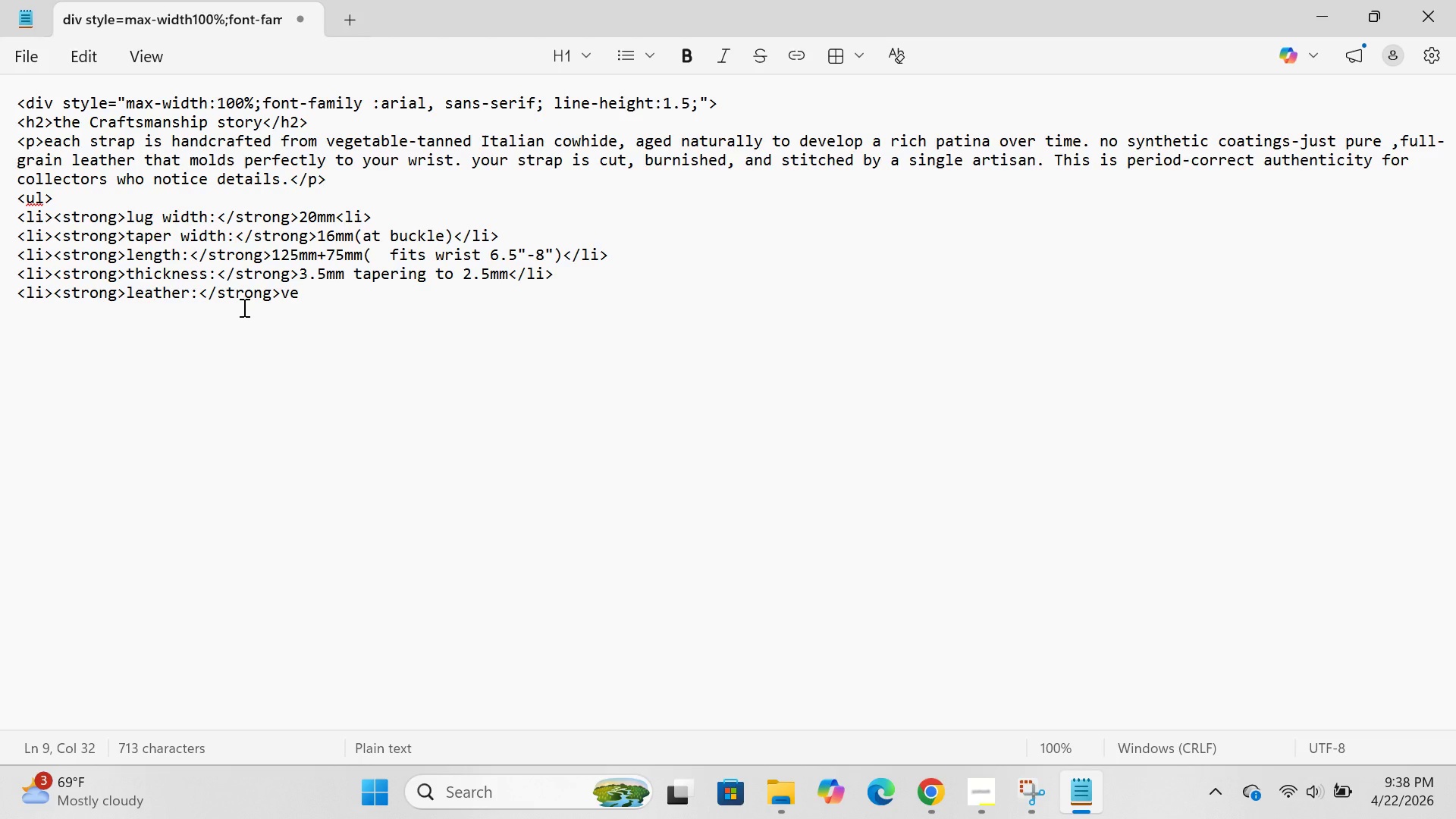 
type(getable=)
key(Backspace)
type(-tanned full-grain cowhide)
 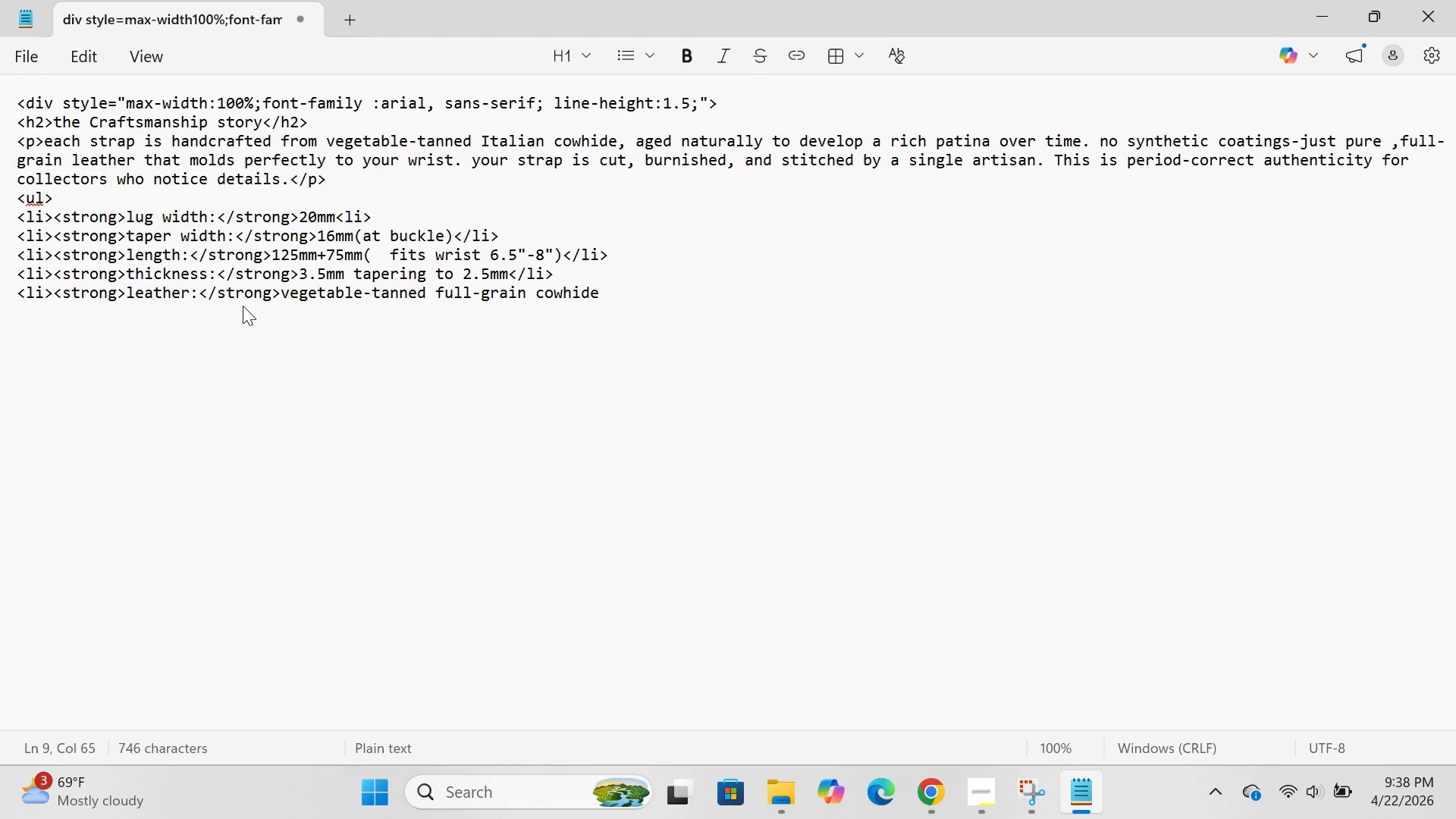 
type(<')
key(Backspace)
type(/li>)
 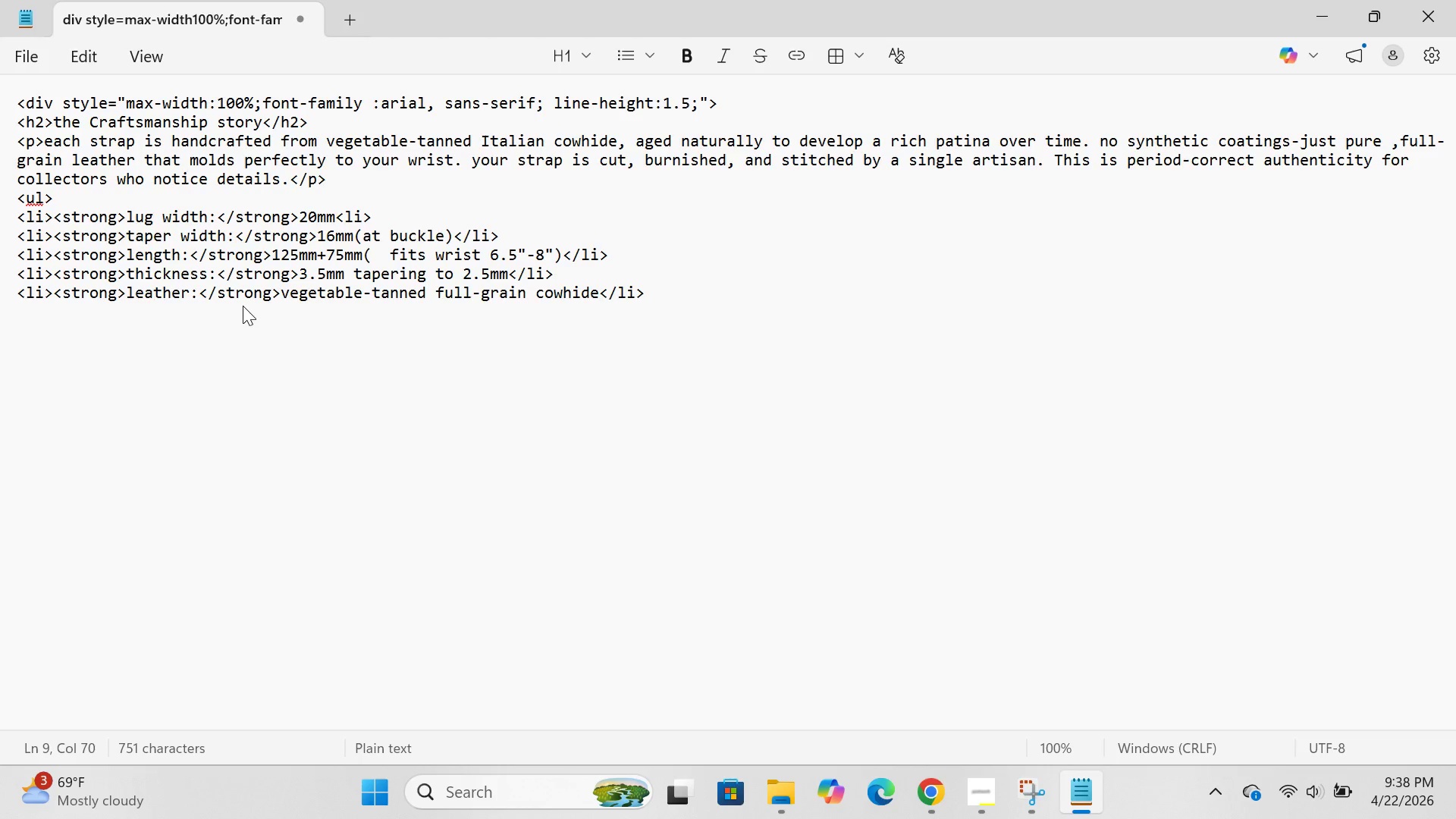 
wait(7.69)
 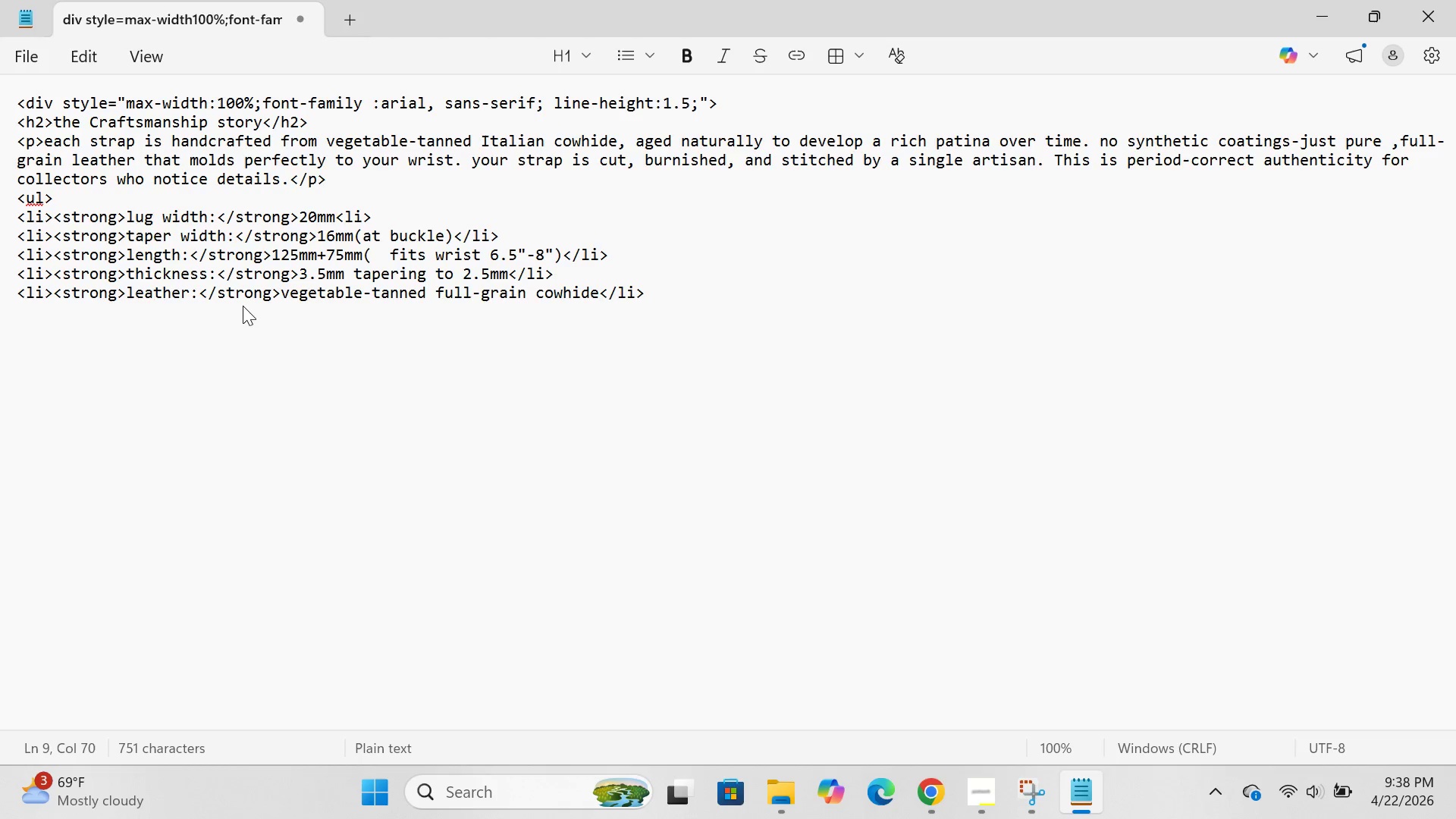 
key(Enter)
 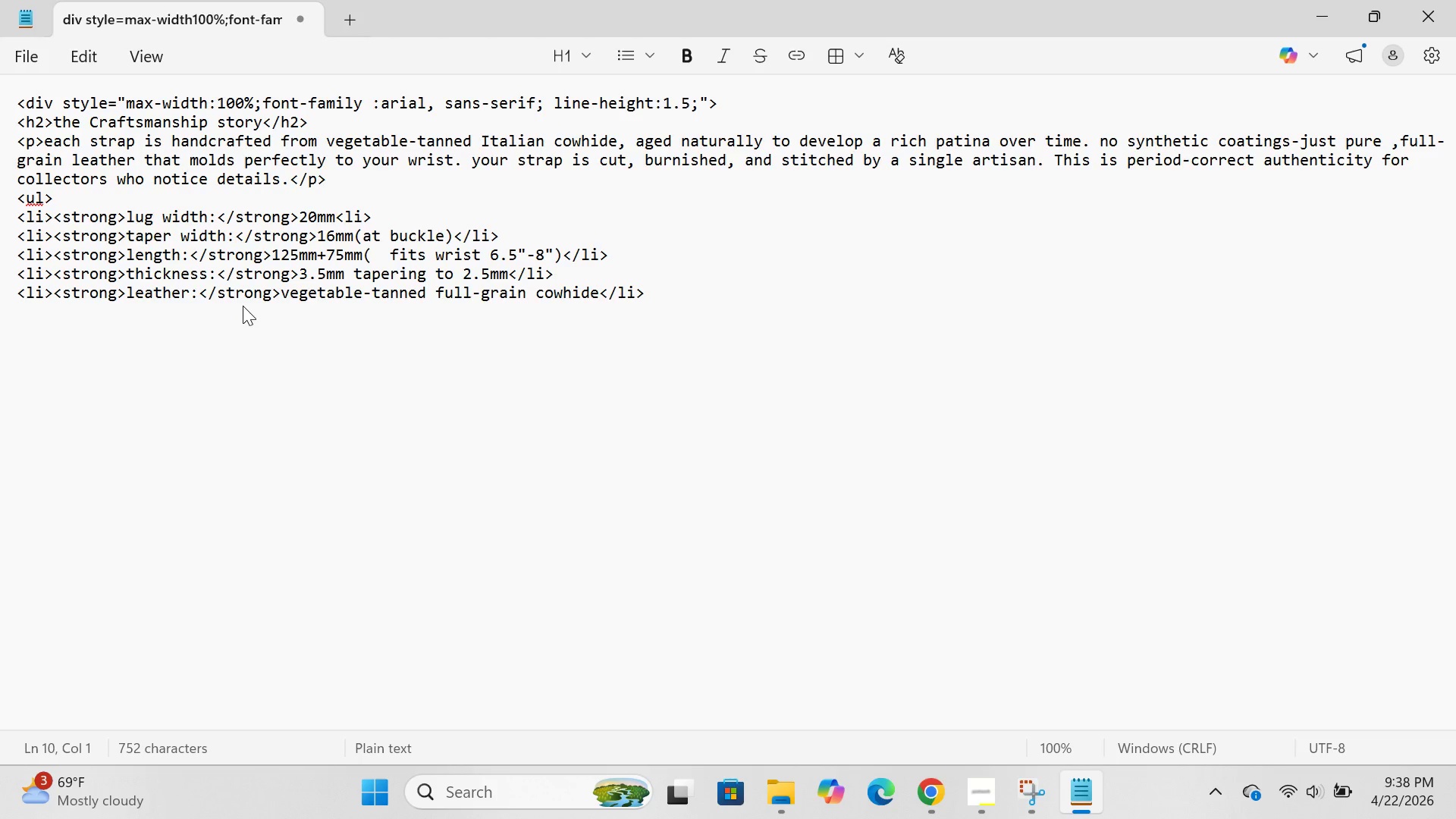 
type(<li><strong>stitching:</strong)
 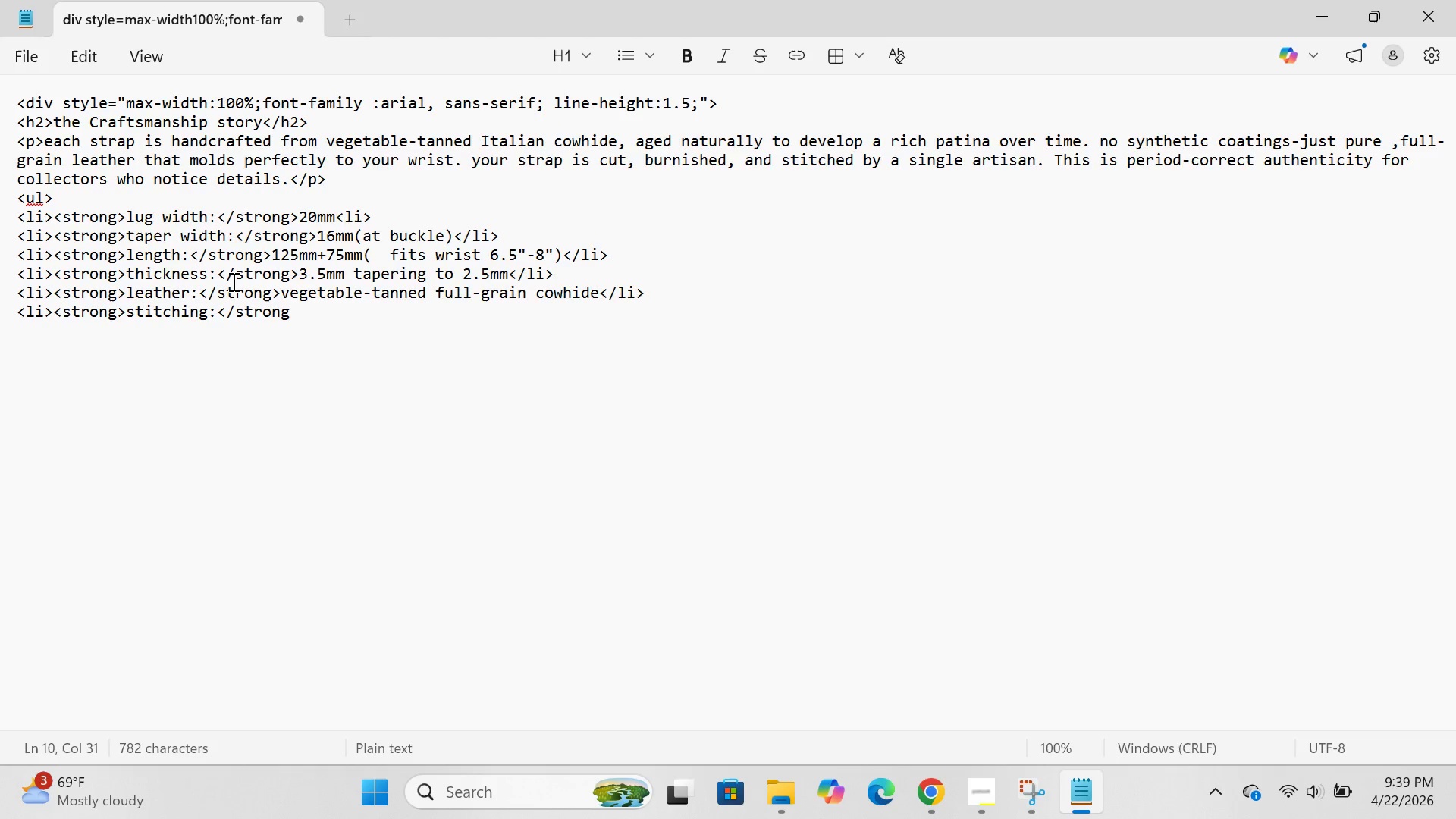 
key(G)
 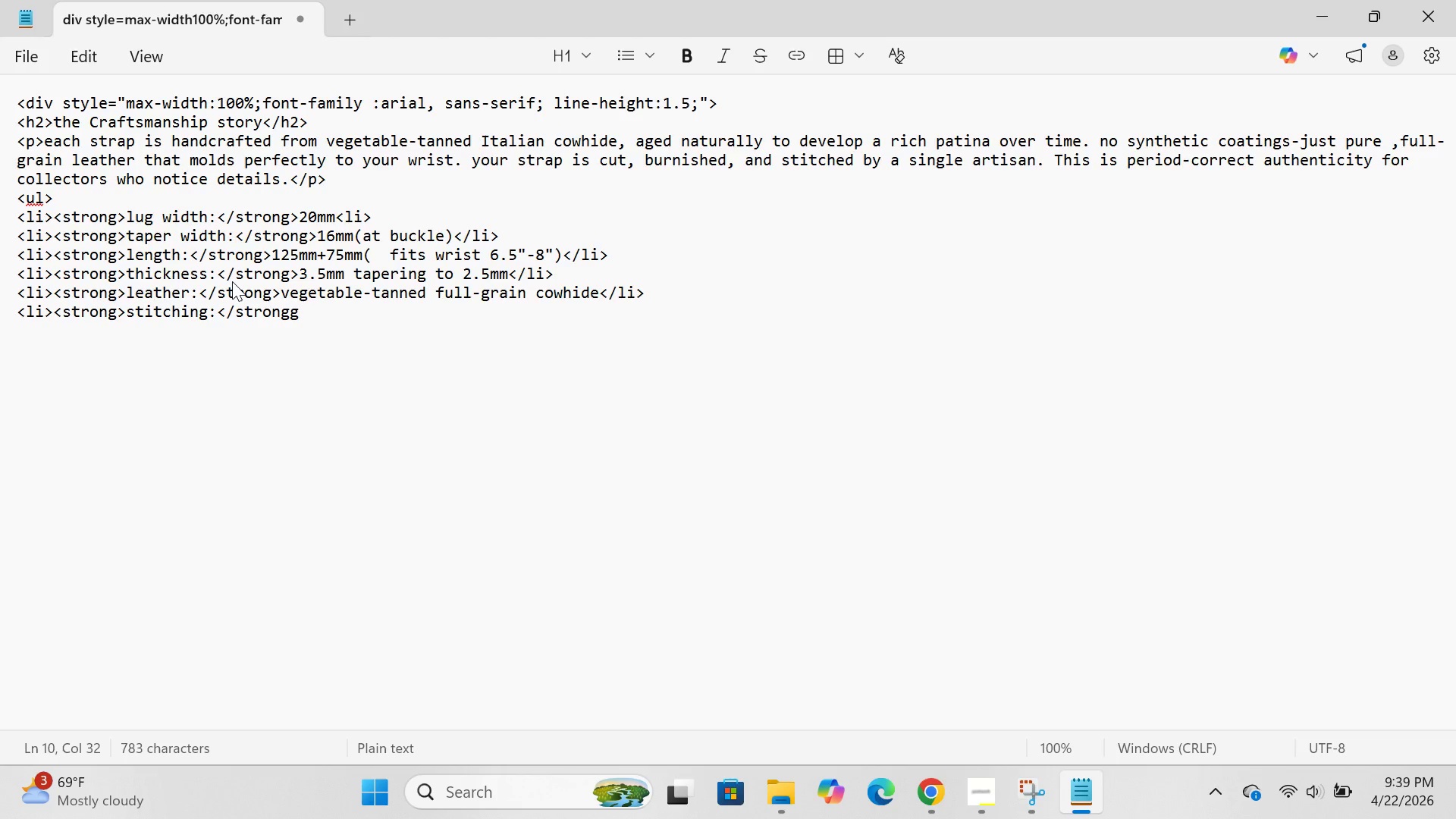 
key(Backspace)
 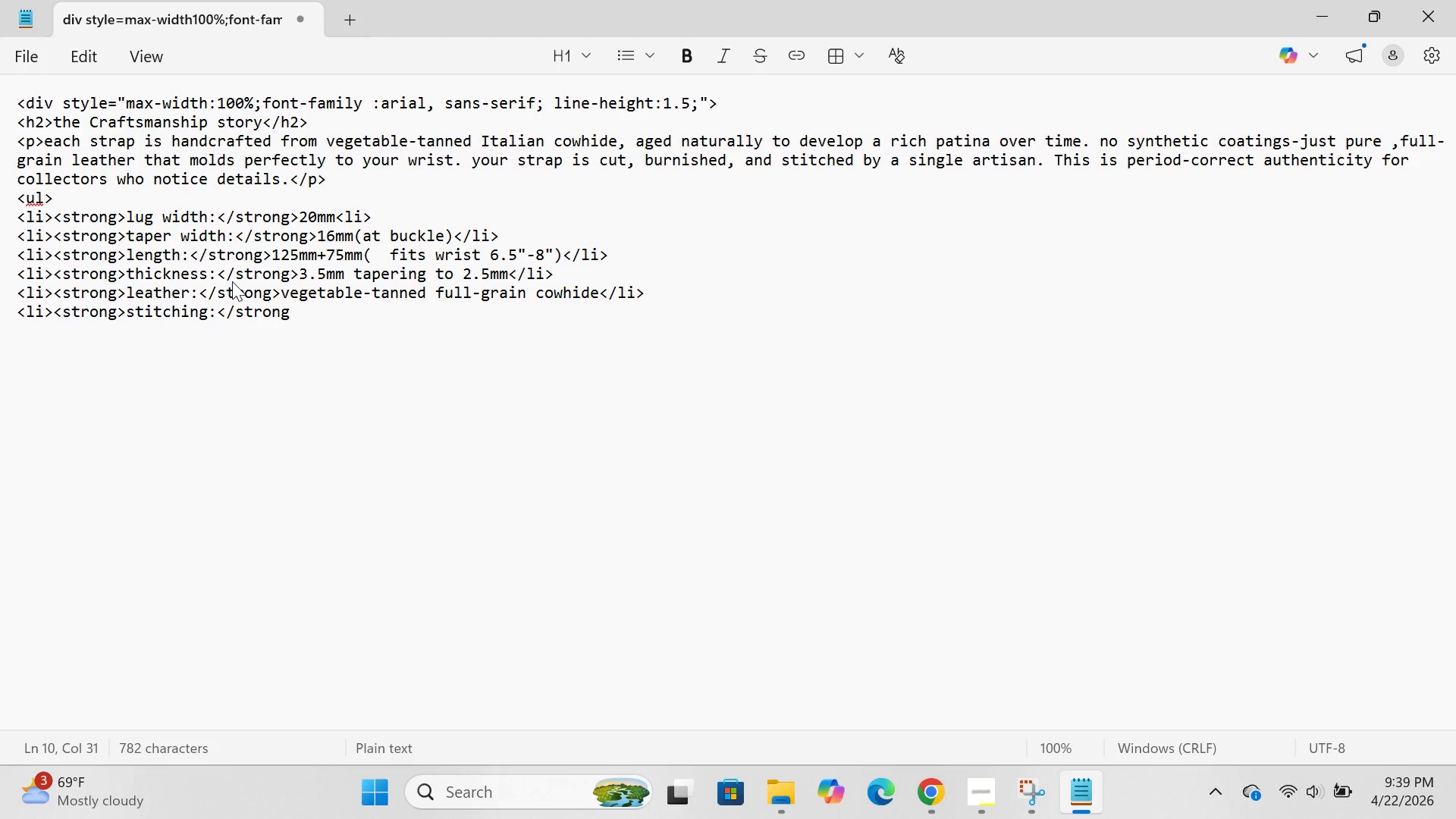 
key(Shift+Period)
 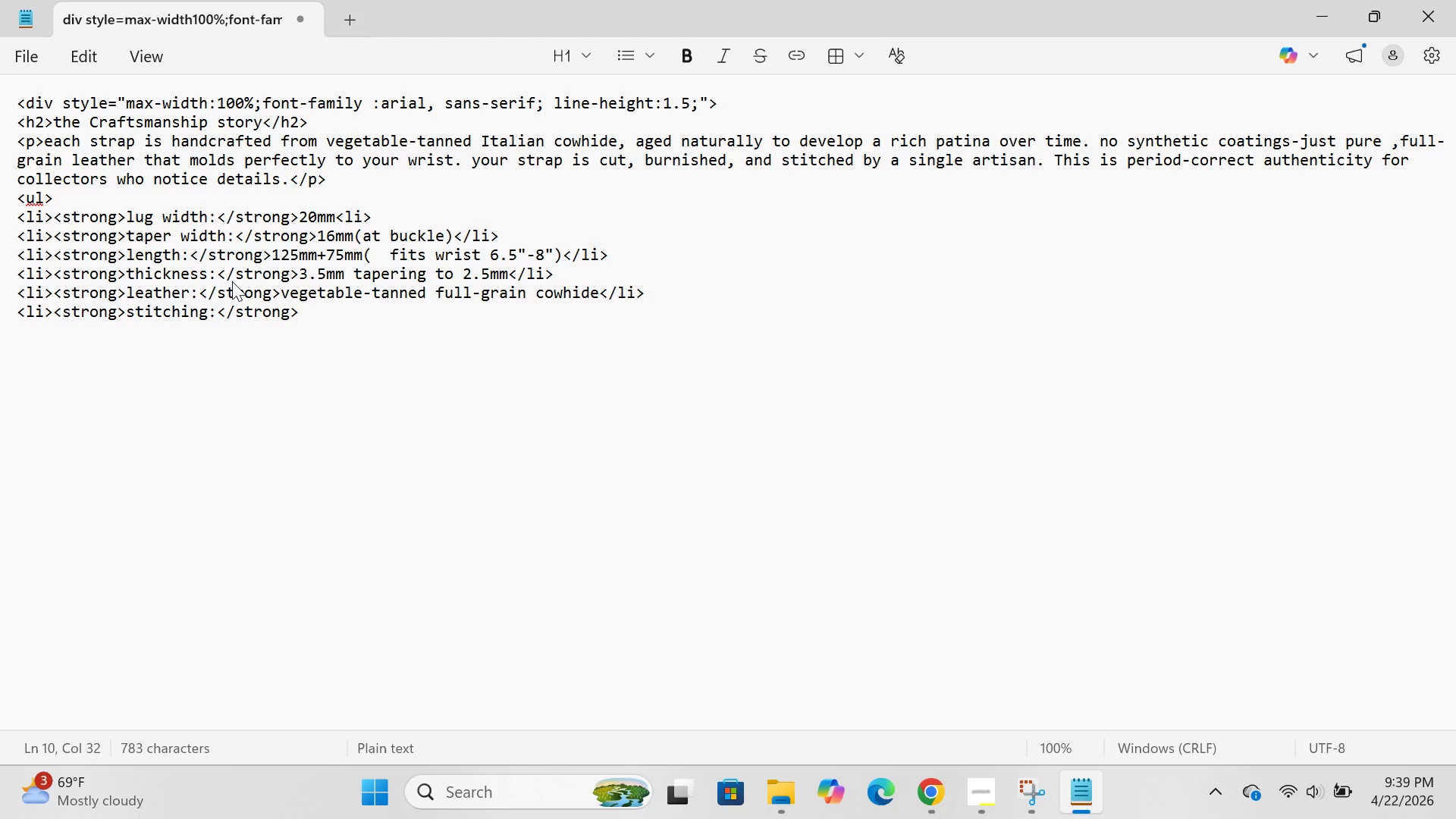 
wait(5.11)
 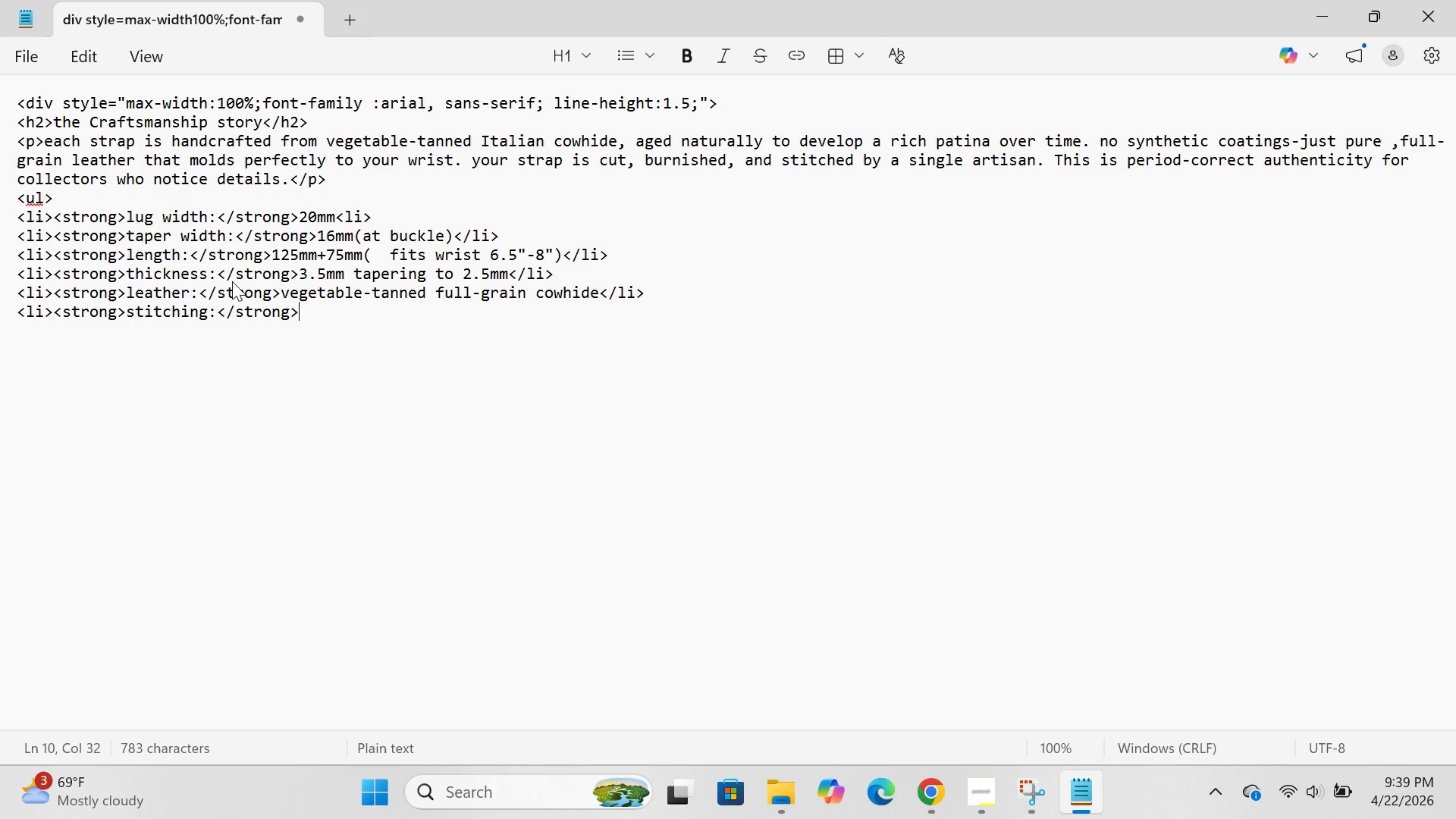 
type(waxed linen thread(cream color)<lo)
key(Backspace)
type(i)
 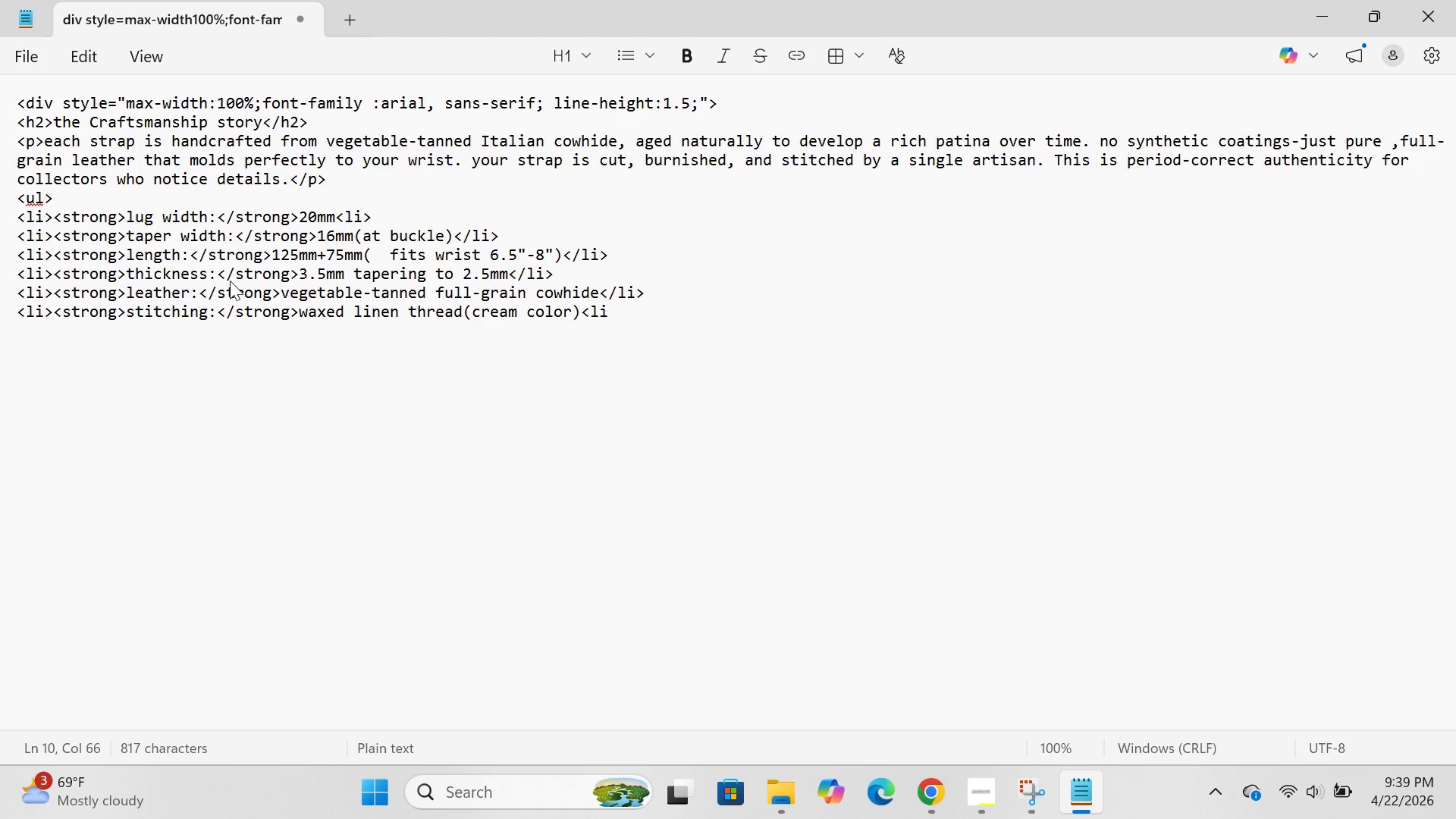 
key(ArrowLeft)
 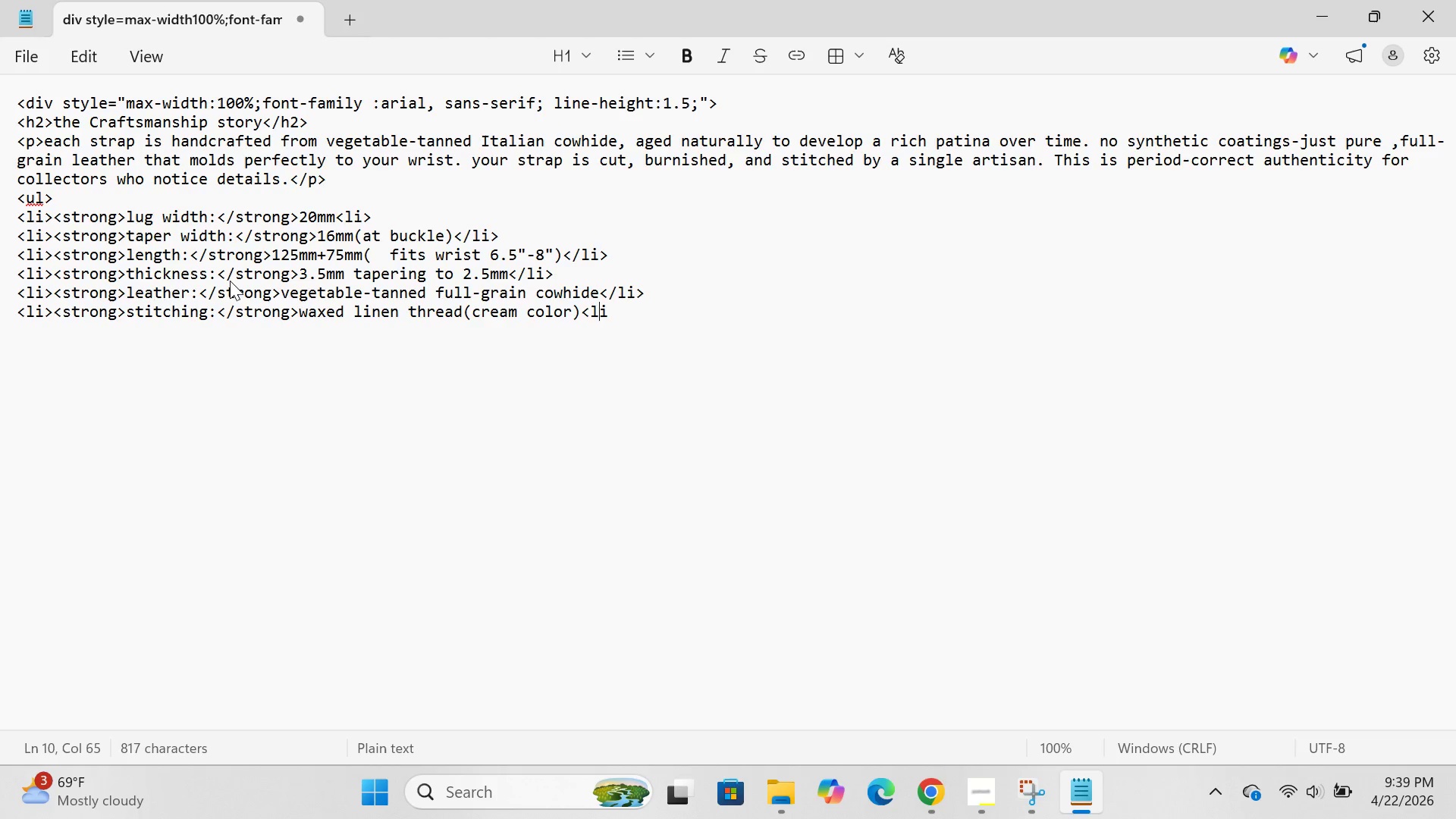 
key(ArrowLeft)
 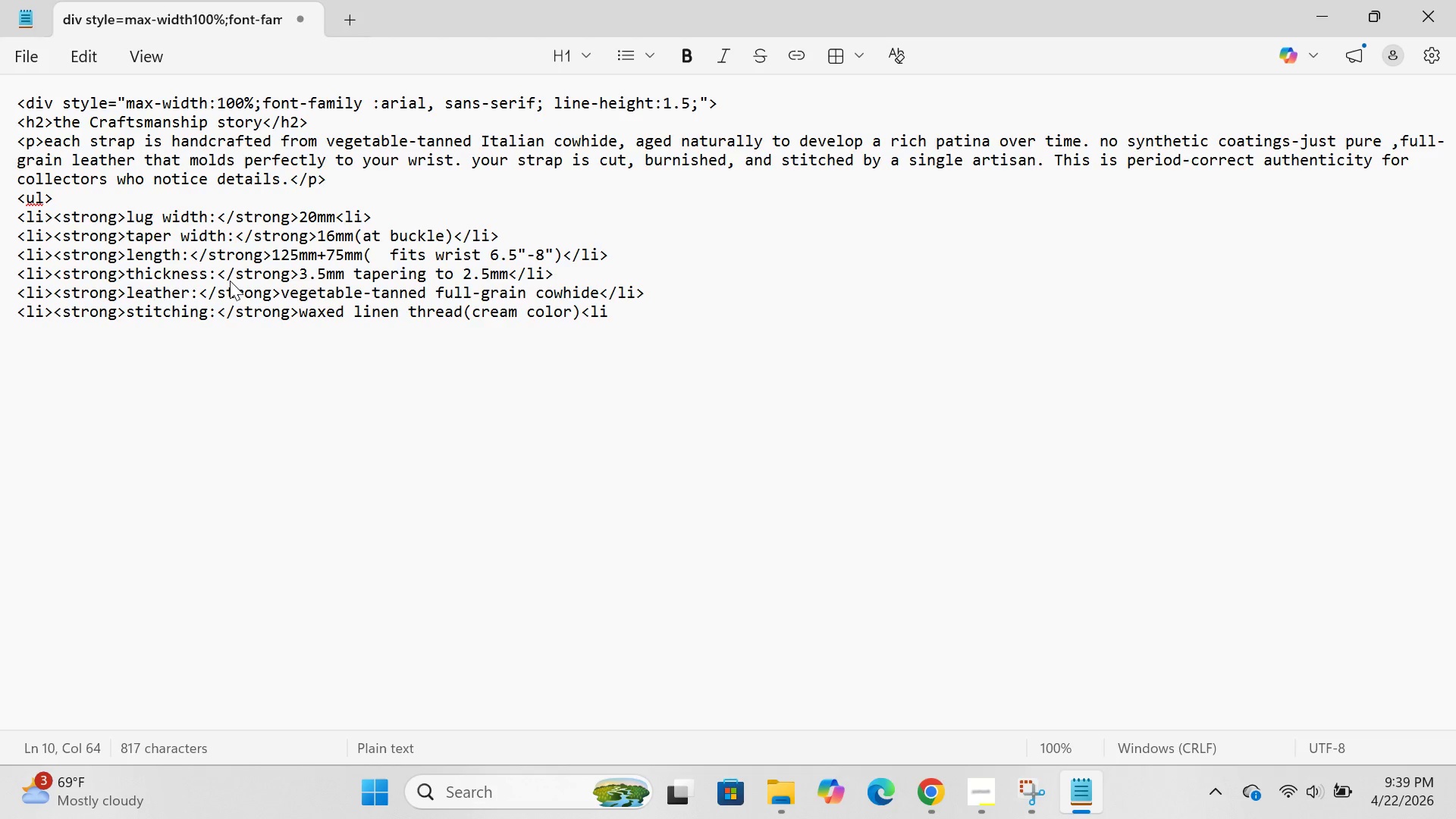 
key(Period)
 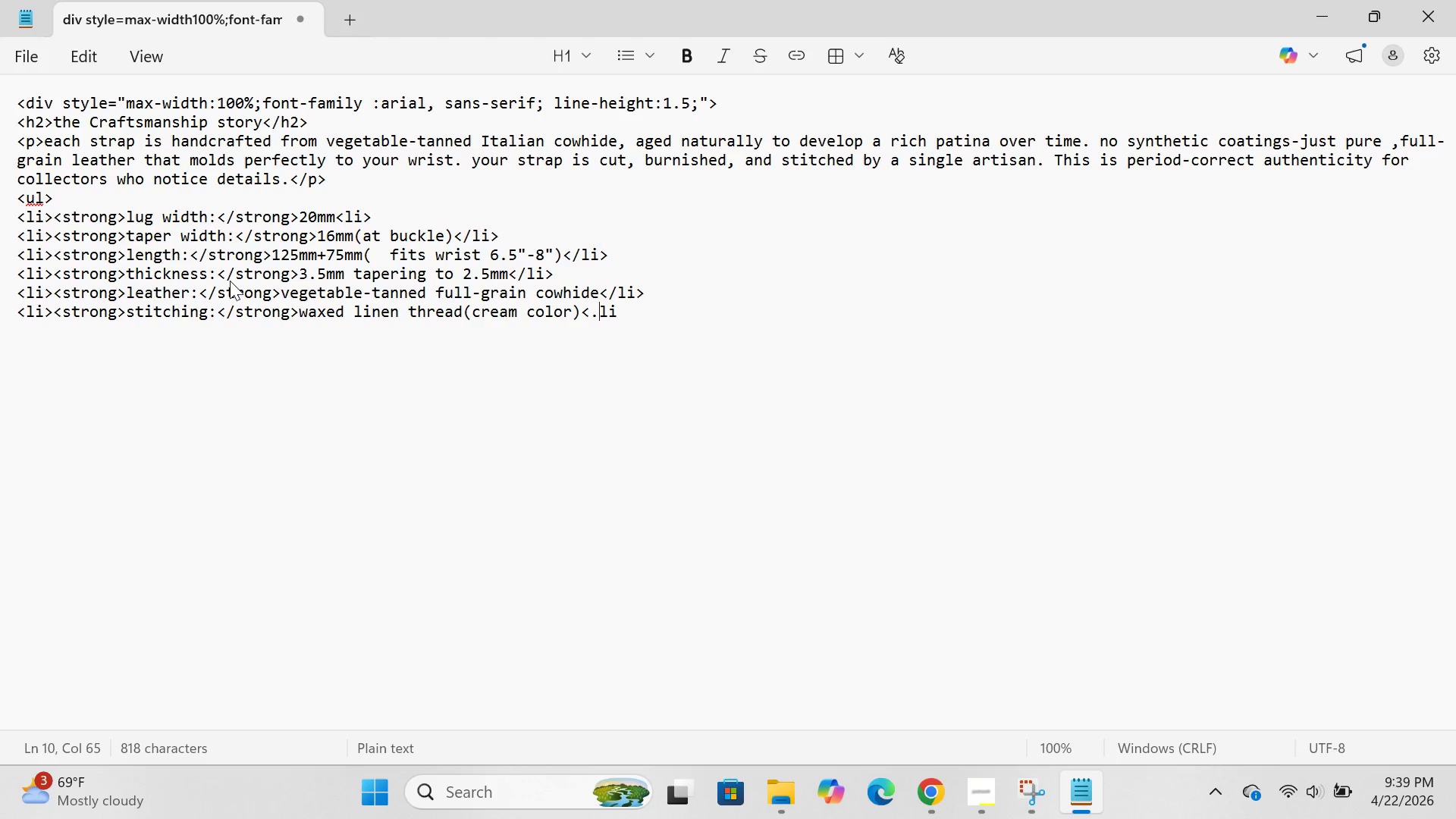 
key(Backspace)
 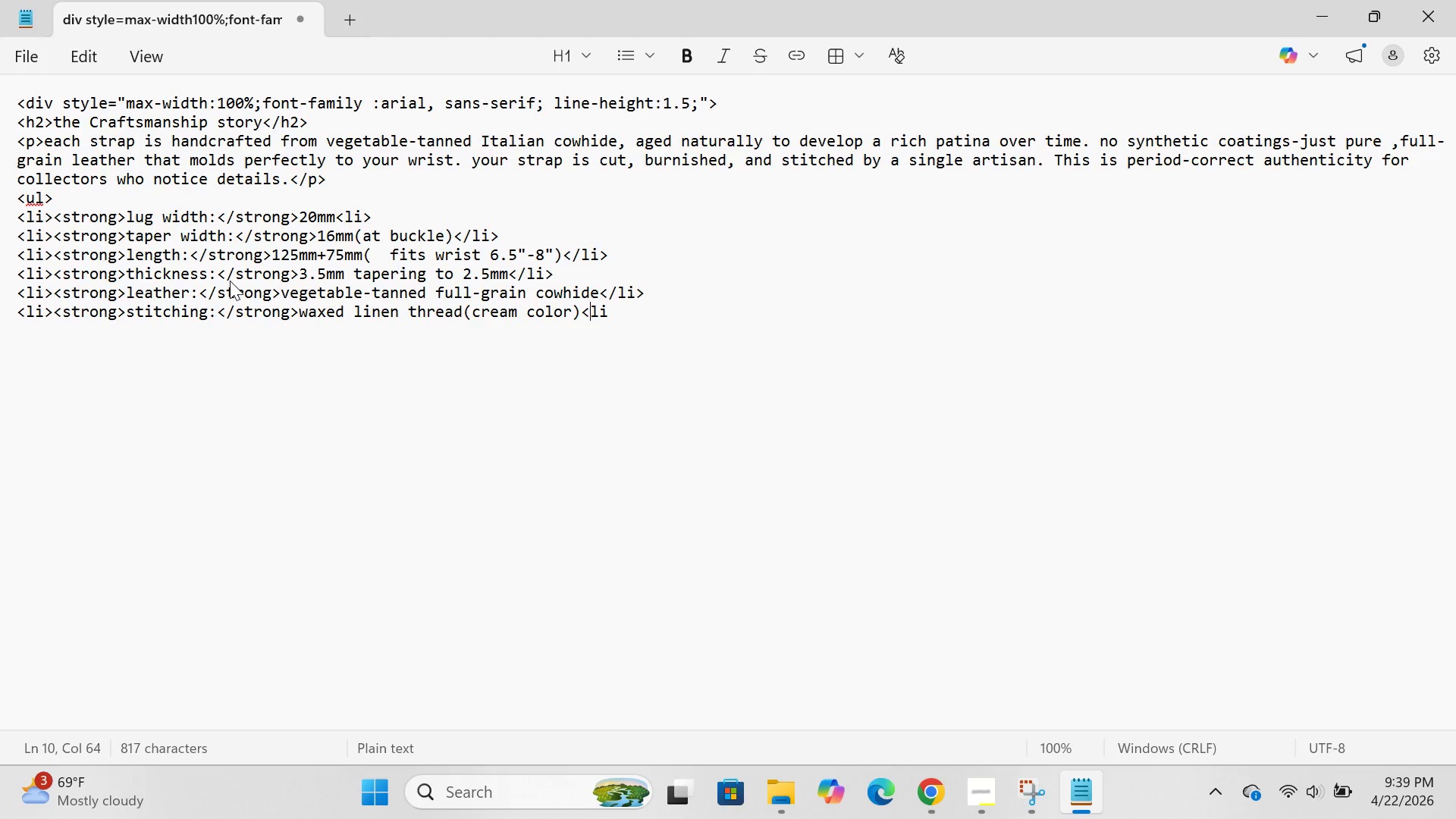 
key(Slash)
 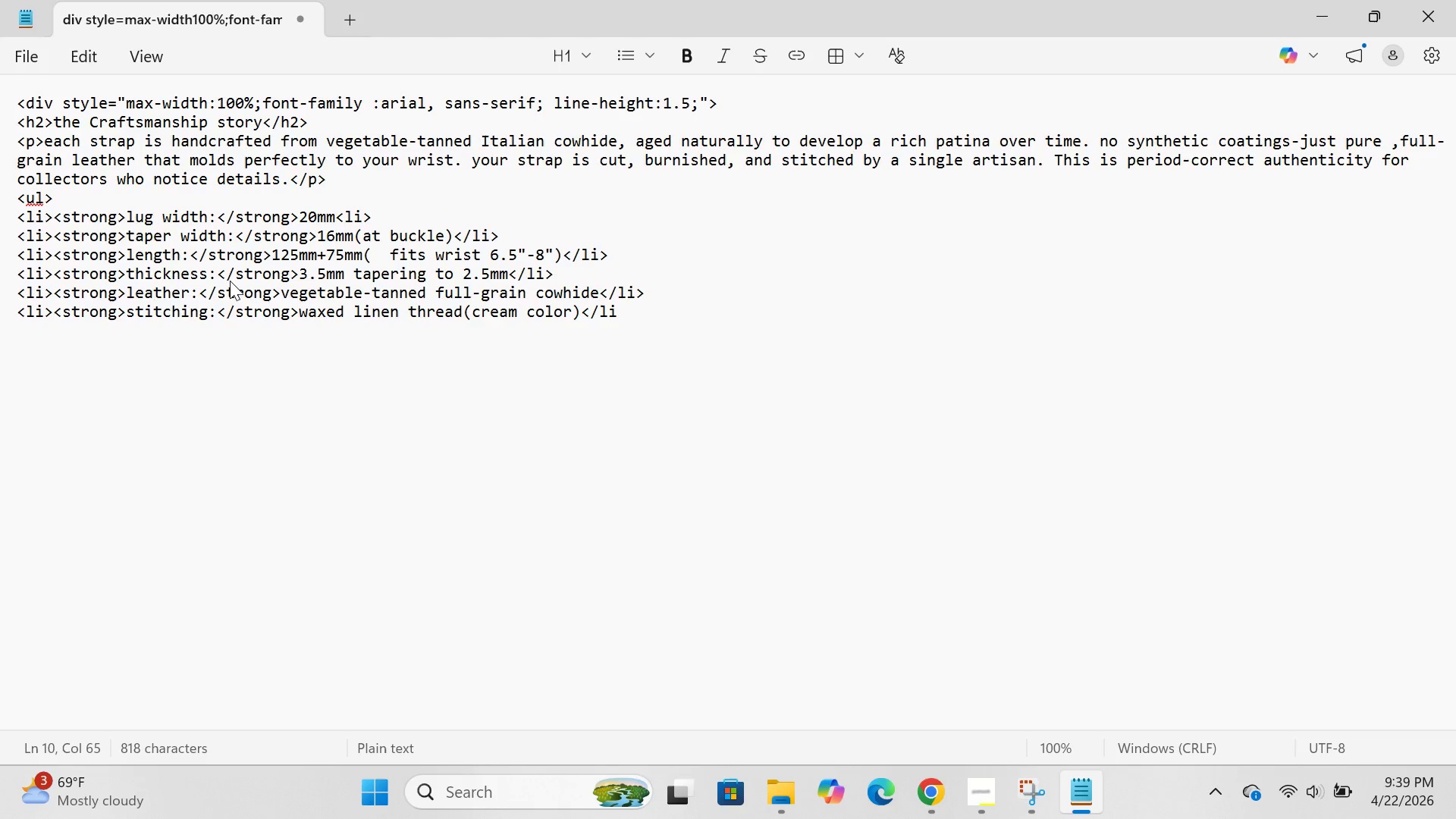 
key(ArrowRight)
 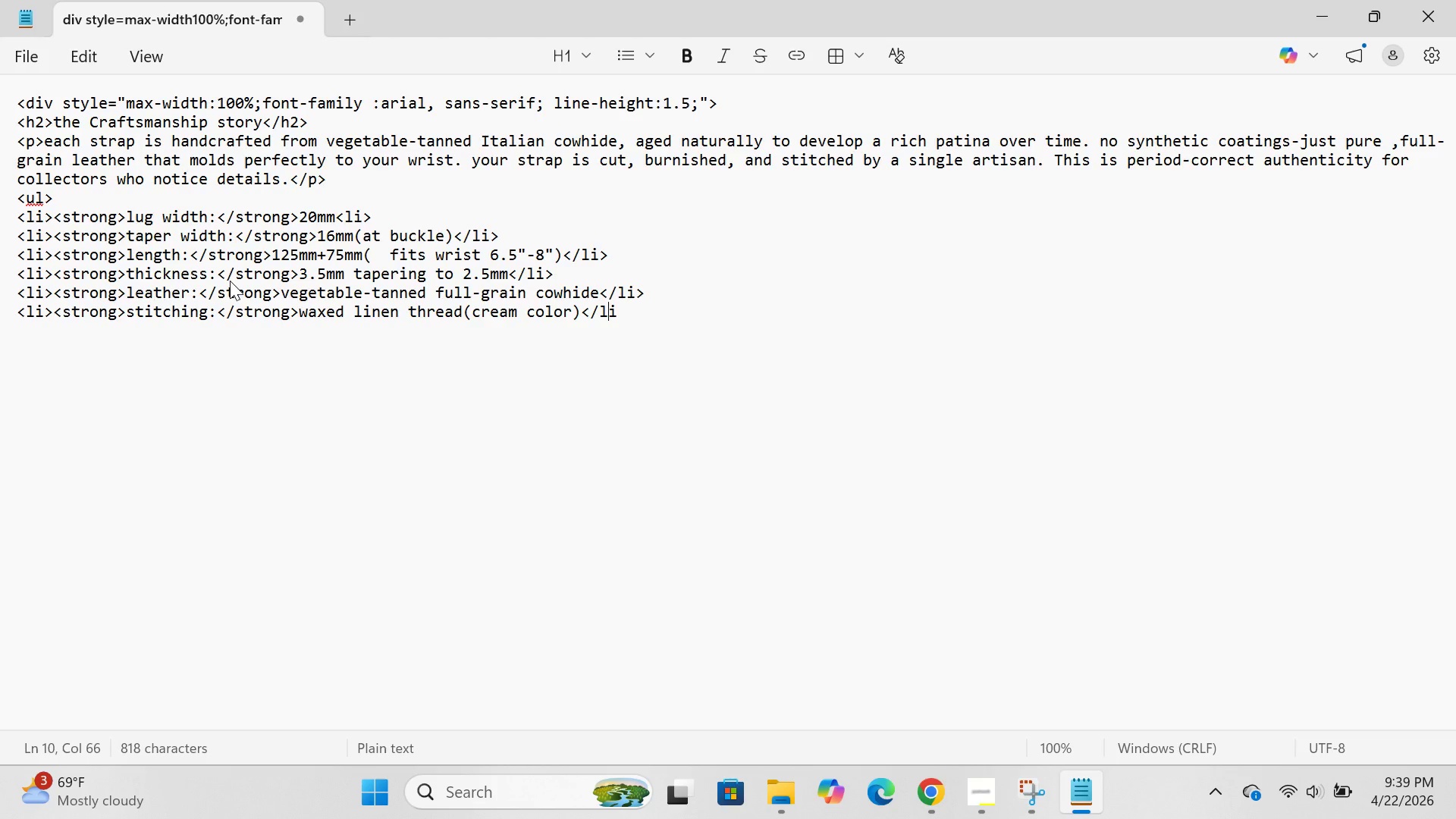 
key(ArrowRight)
 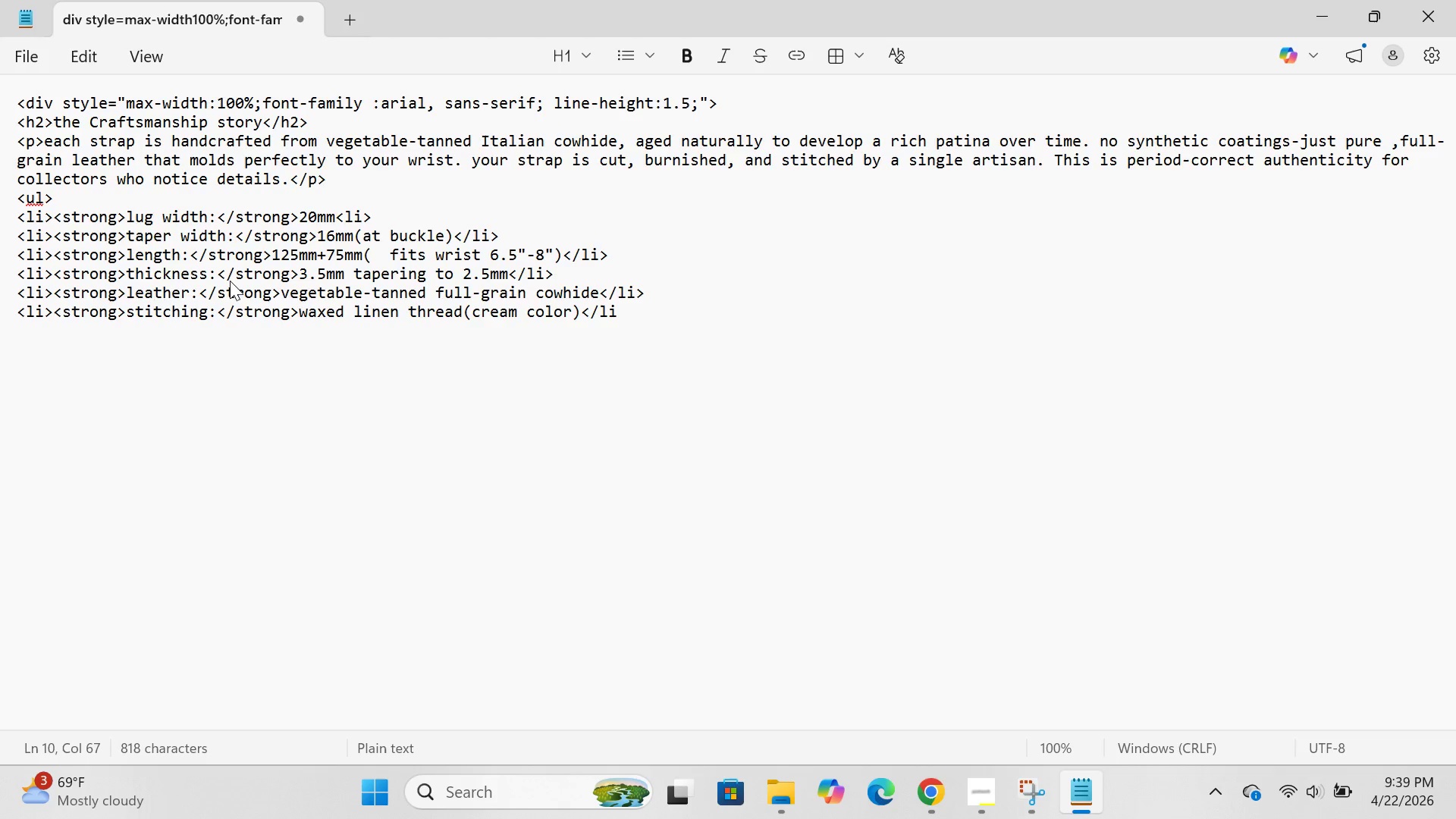 
key(Shift+Period)
 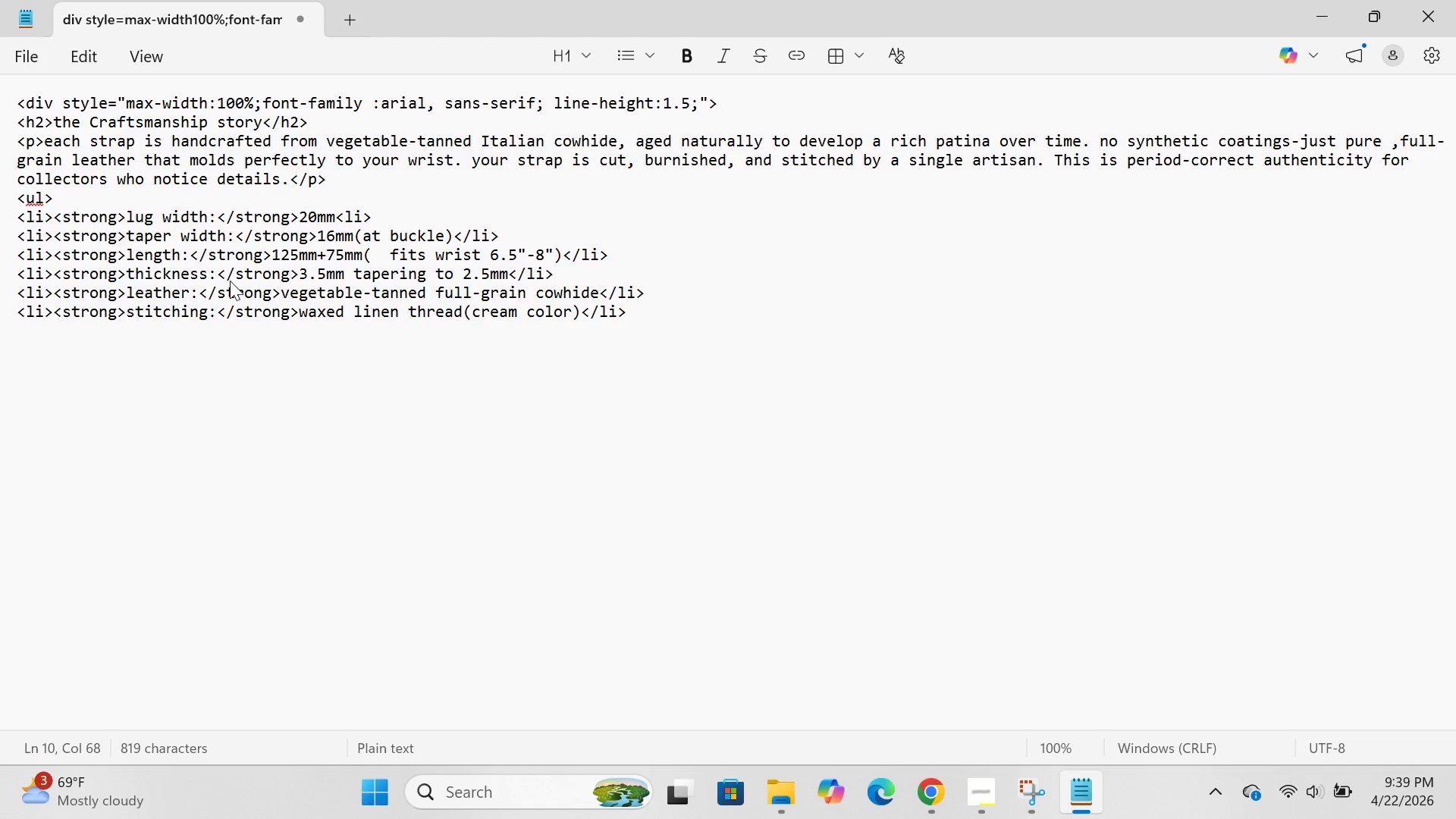 
key(Enter)
 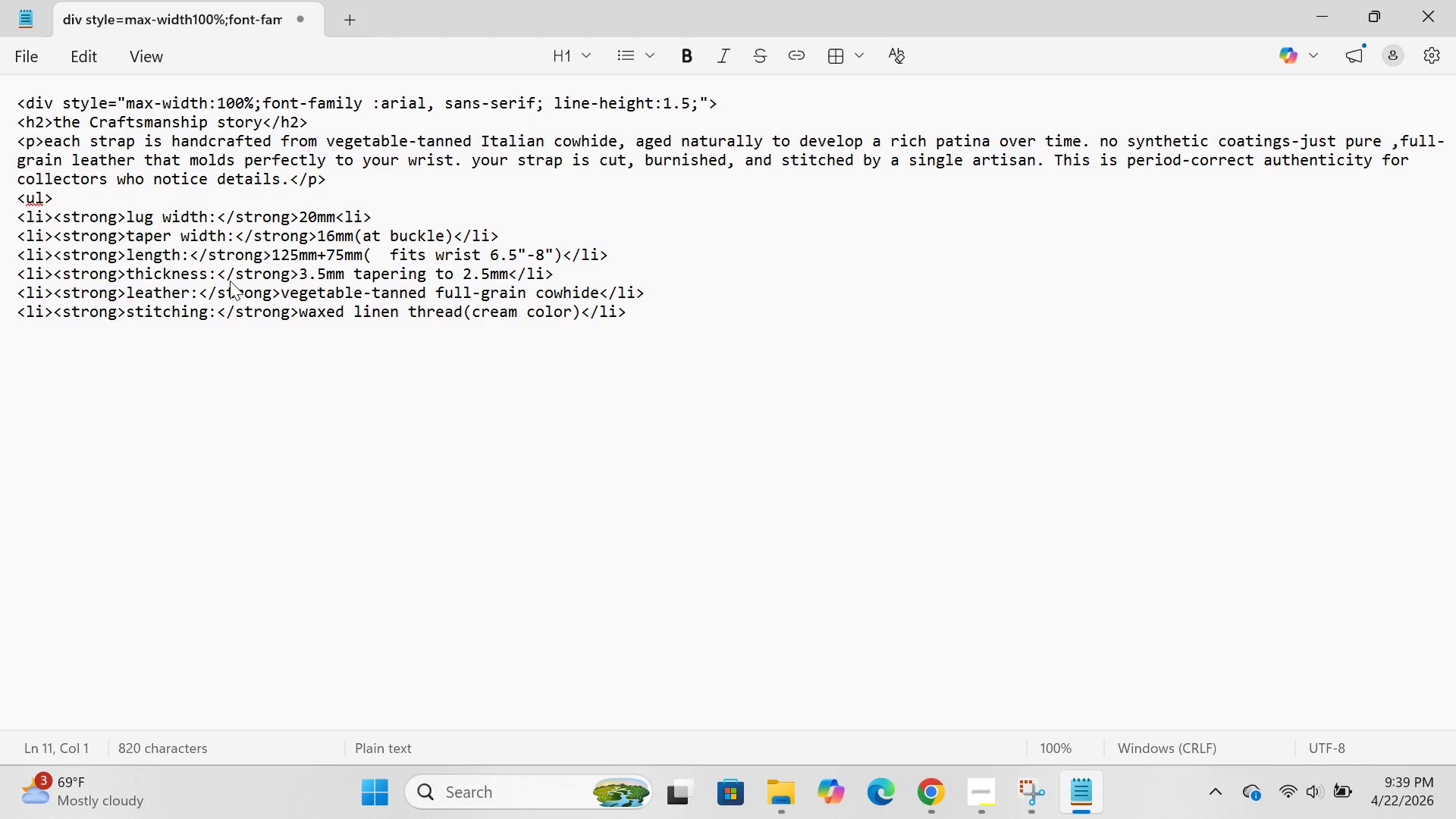 
type(<li><strong><)
key(Backspace)
type(buckle:</strong>)
 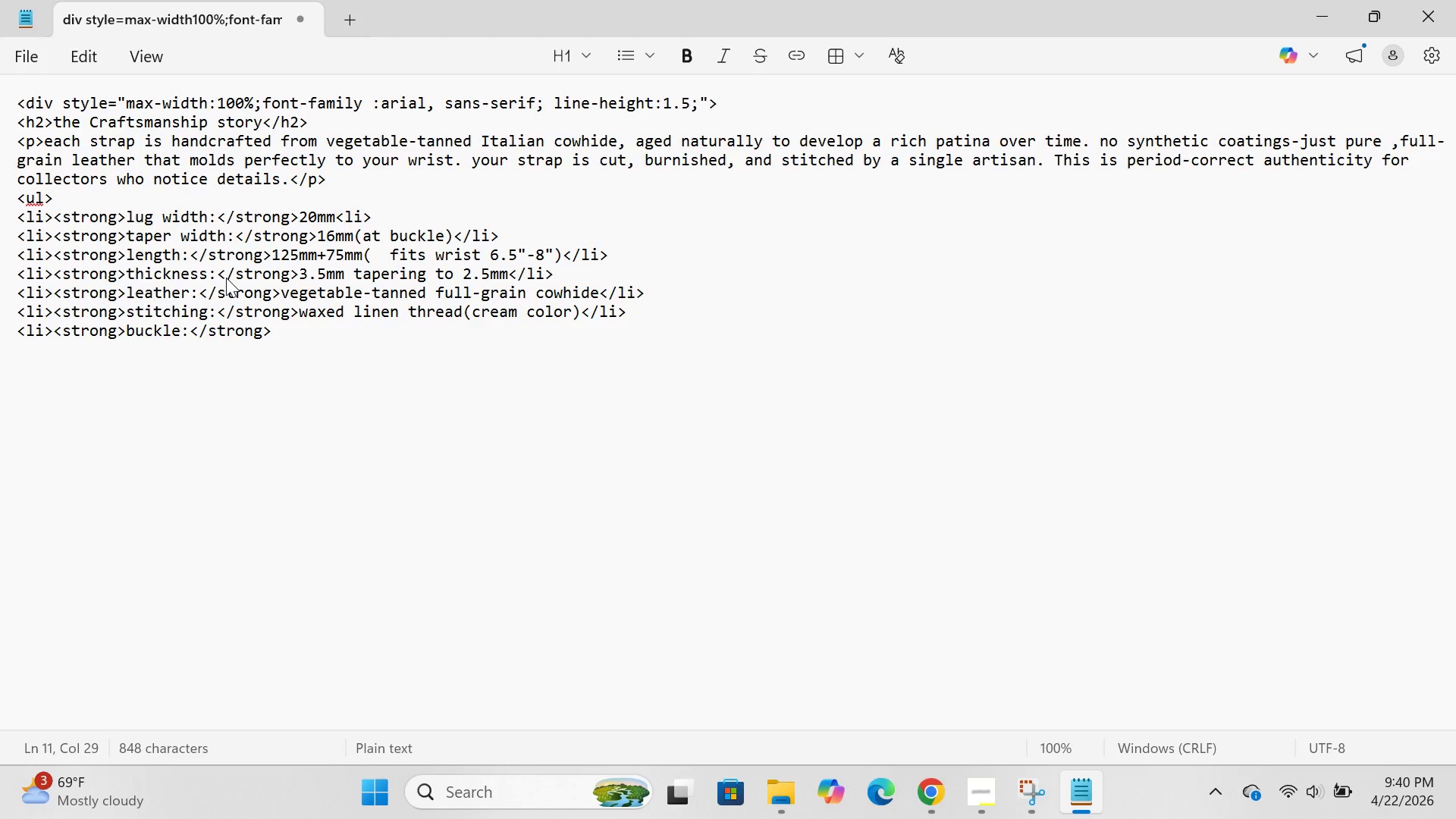 
type(16mm polished stainless steel<l)
key(Backspace)
type(/li>)
 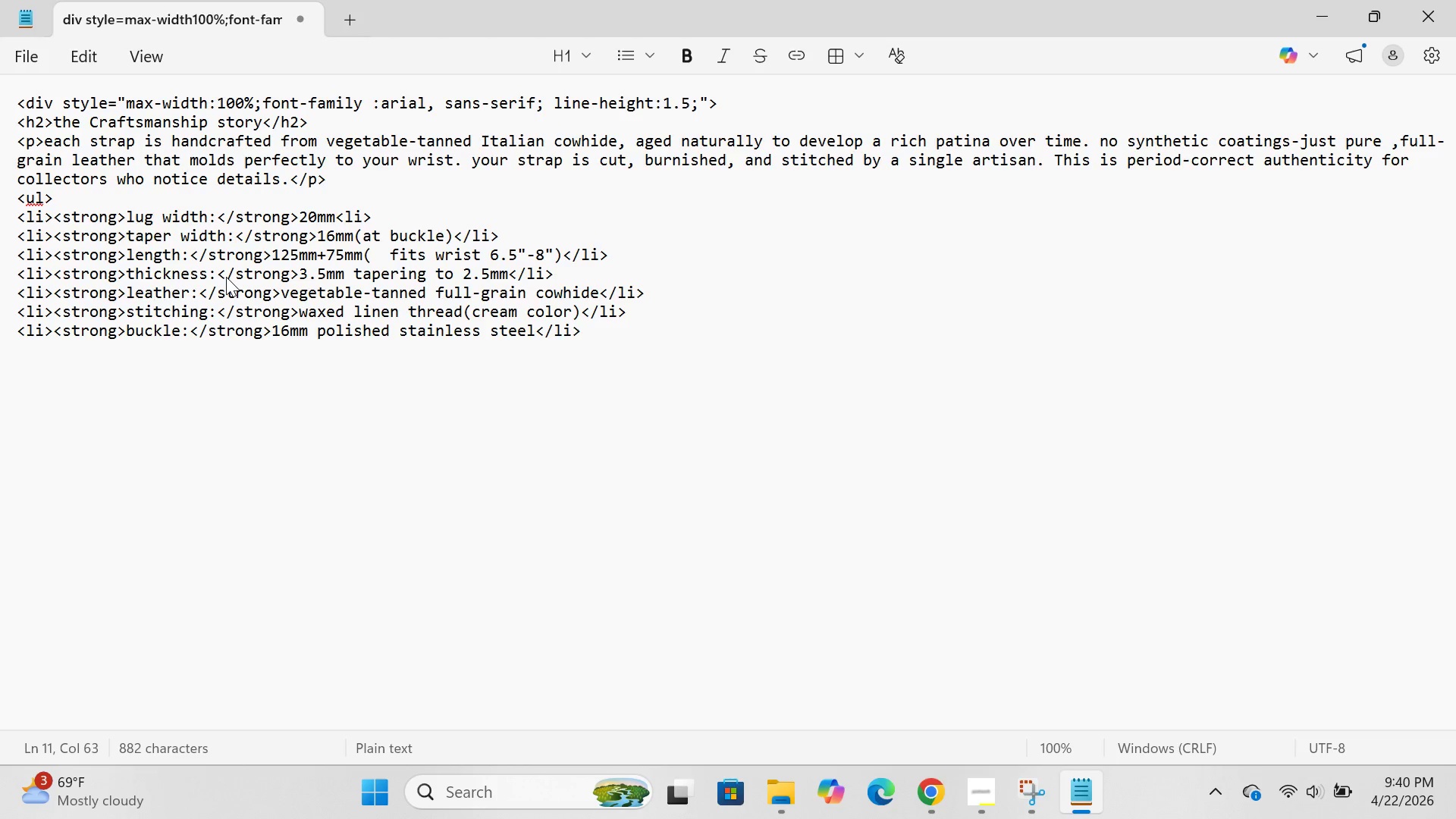 
key(Enter)
 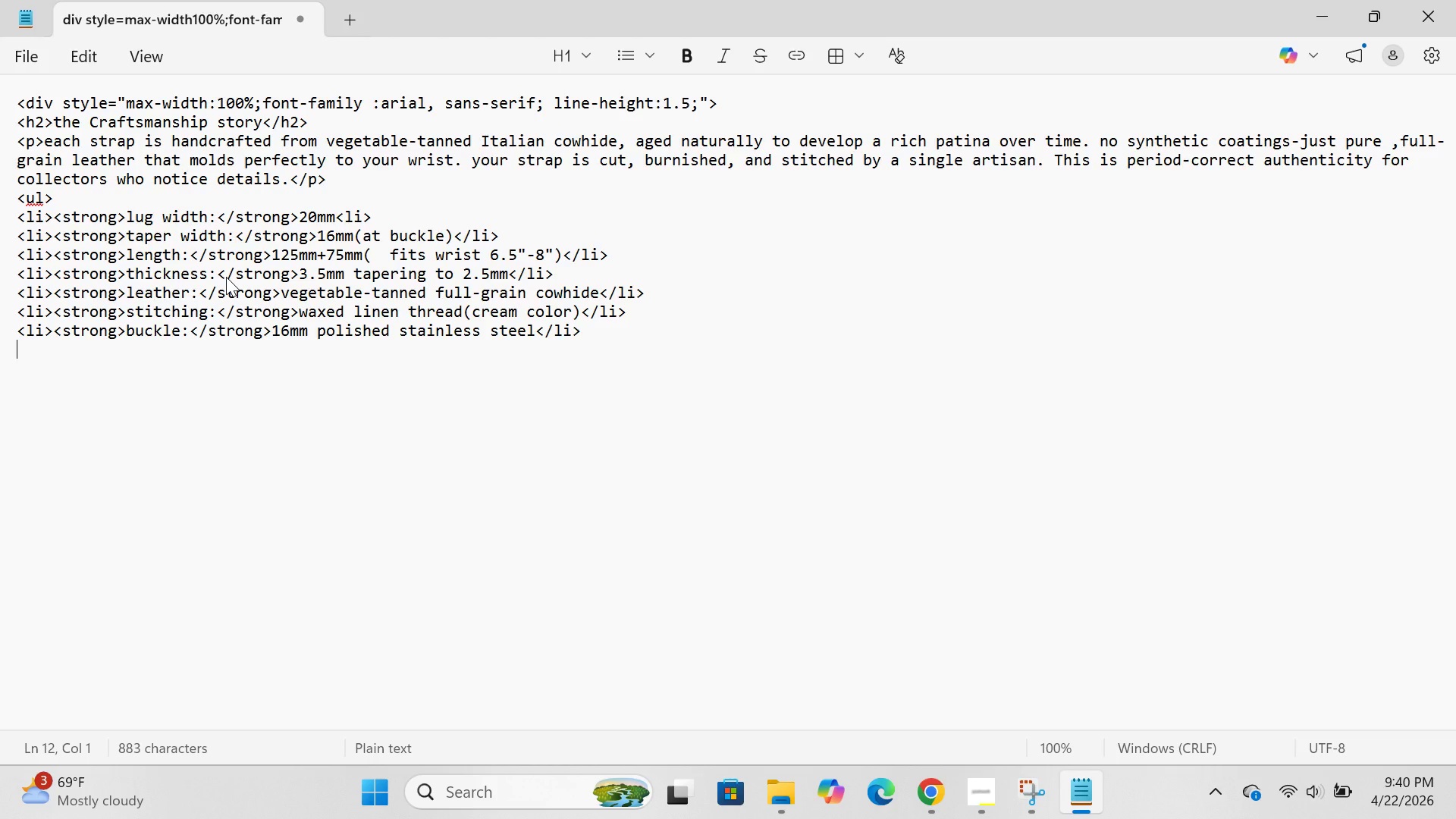 
type(<li><strong>)
 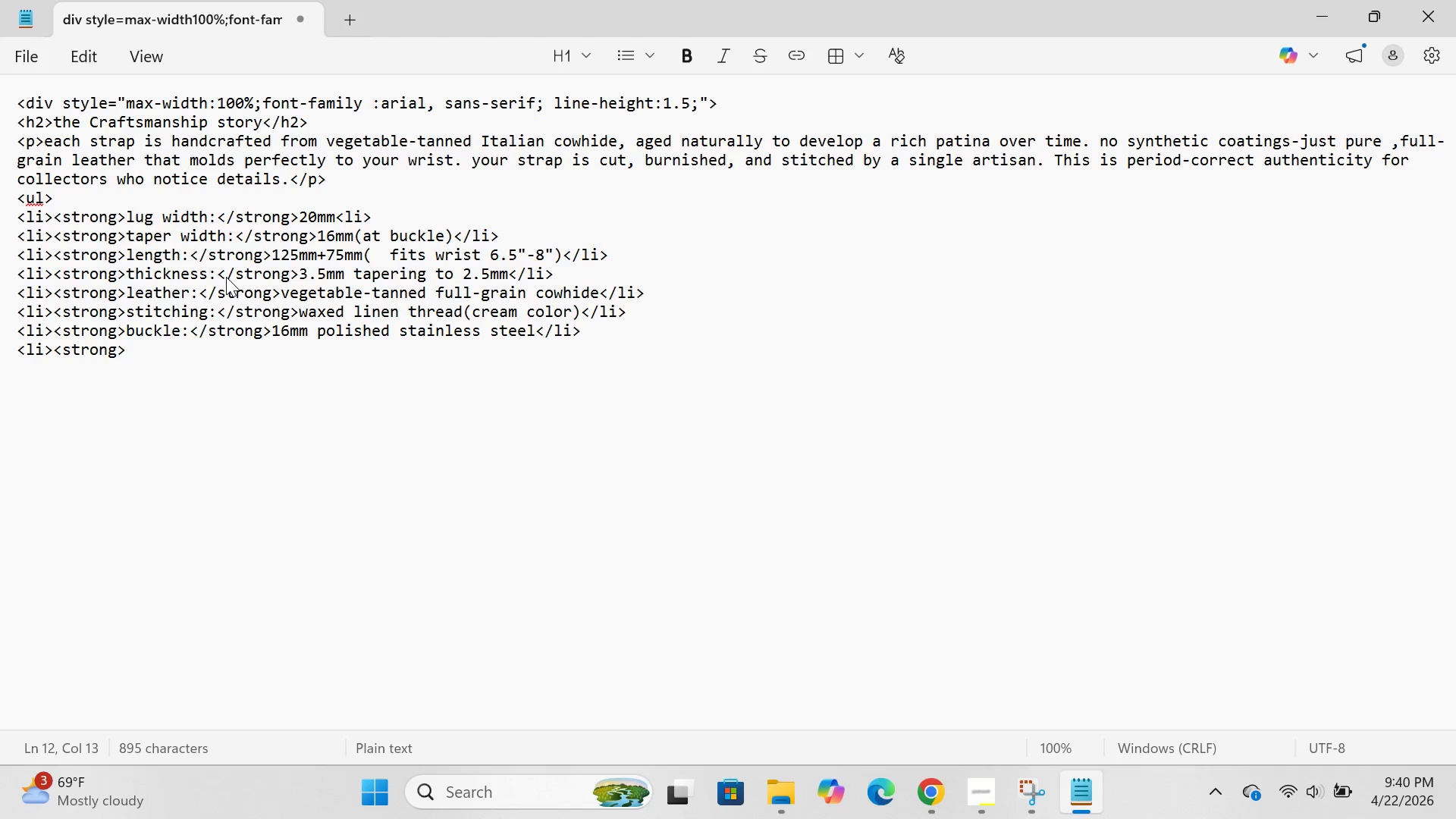 
type(spring bars:<')
key(Backspace)
type(/strong>16mm polished stainless steel</li>)
 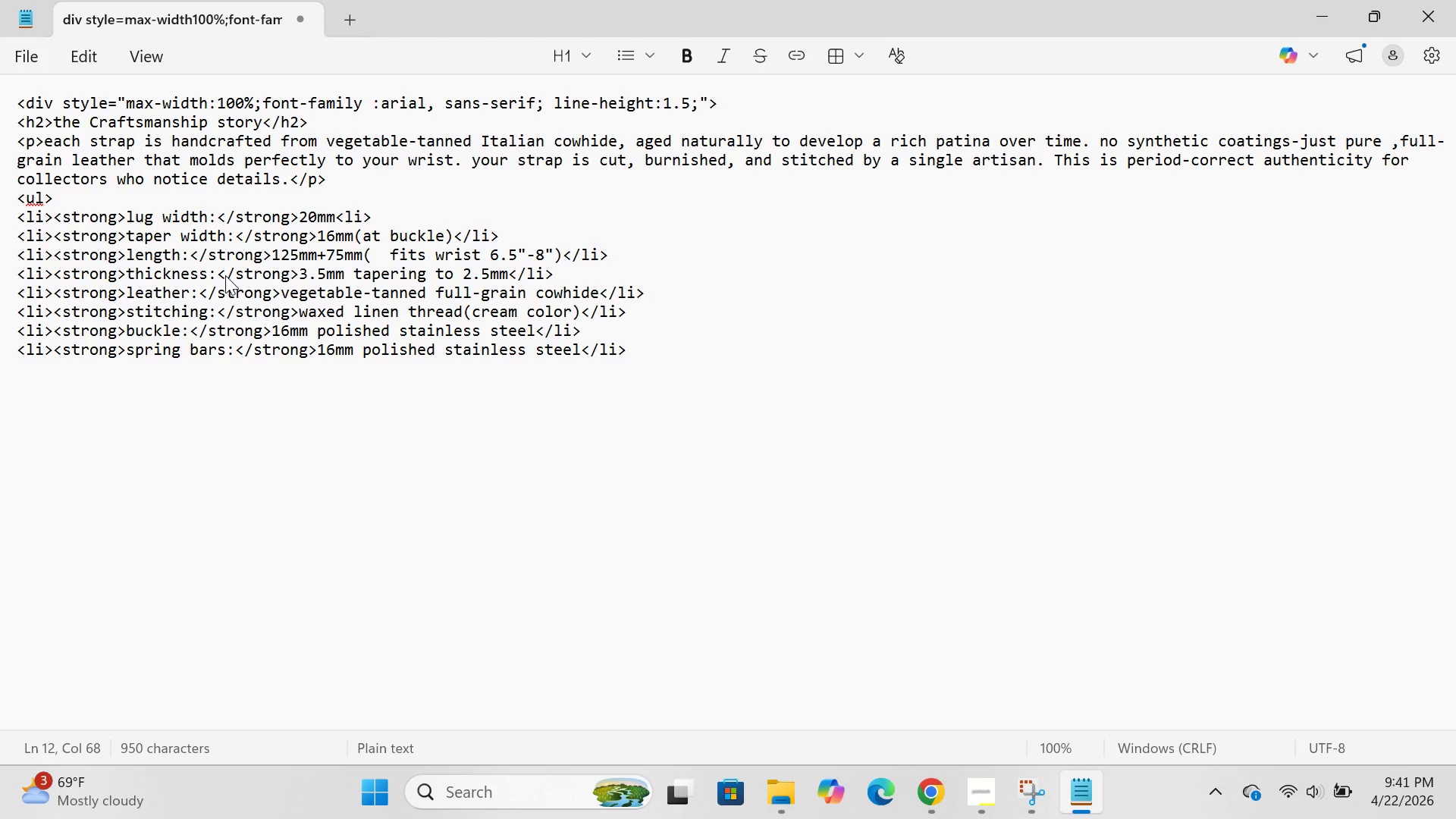 
key(Enter)
 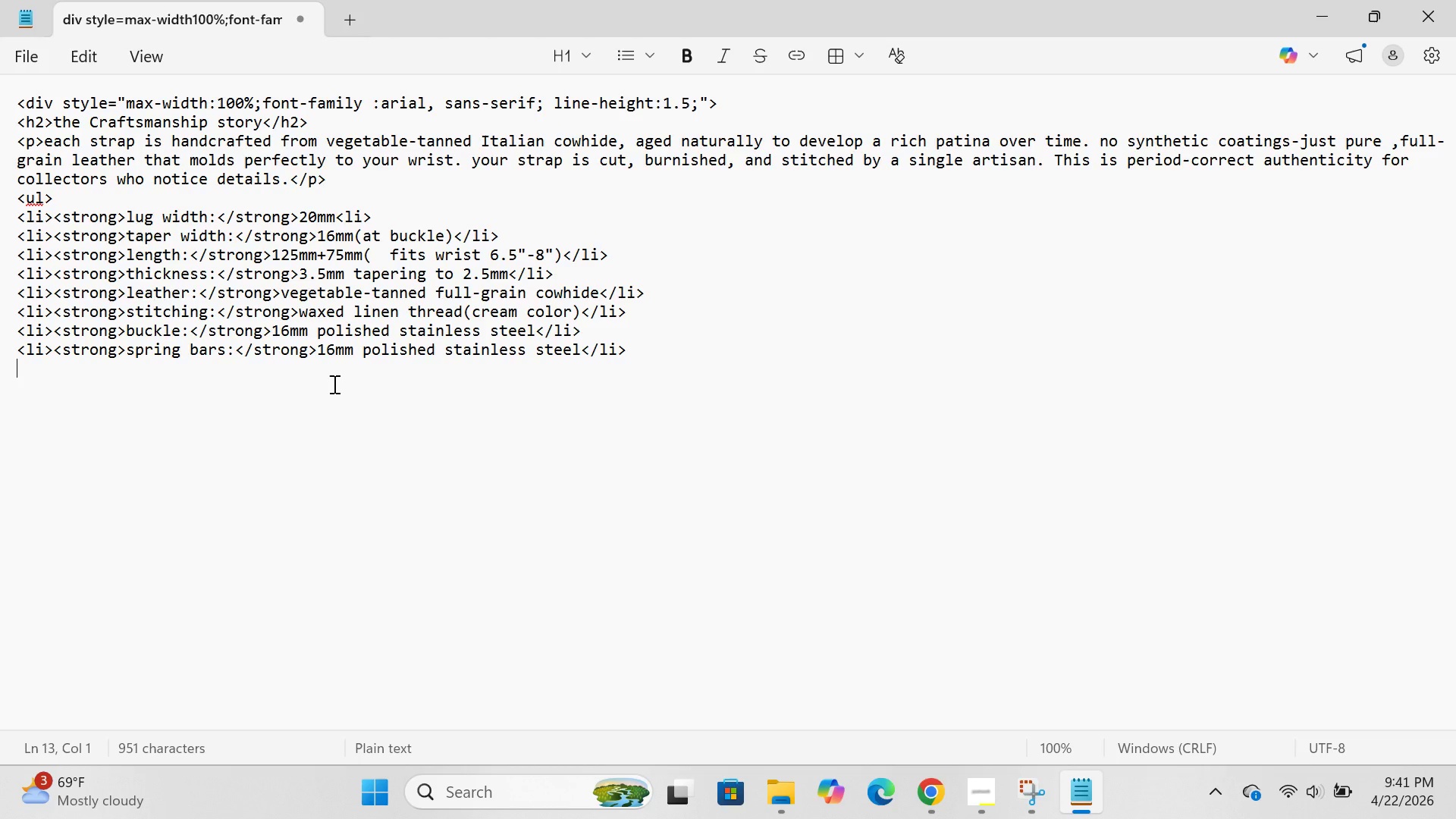 
wait(14.59)
 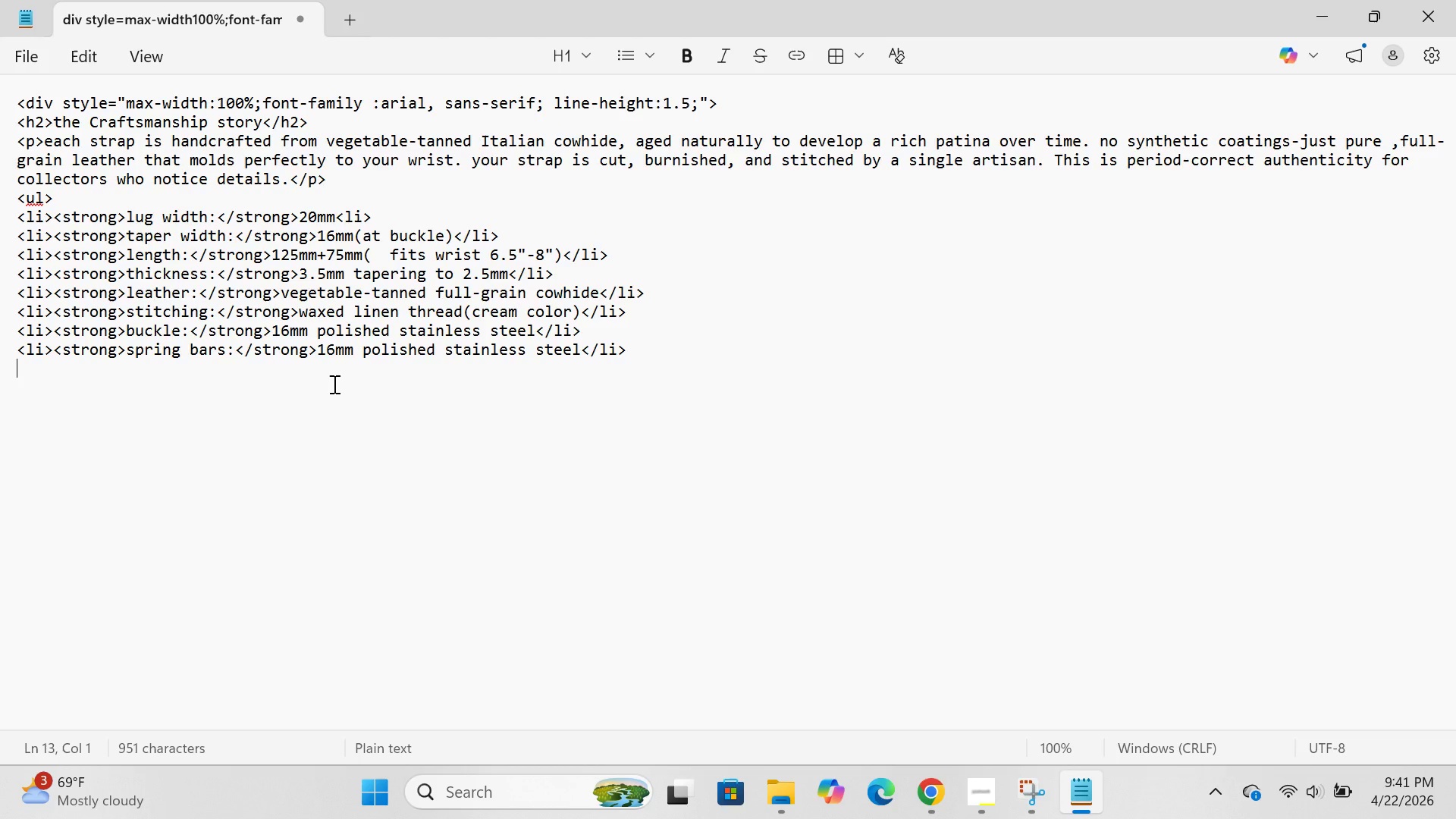 
left_click([337, 356])
 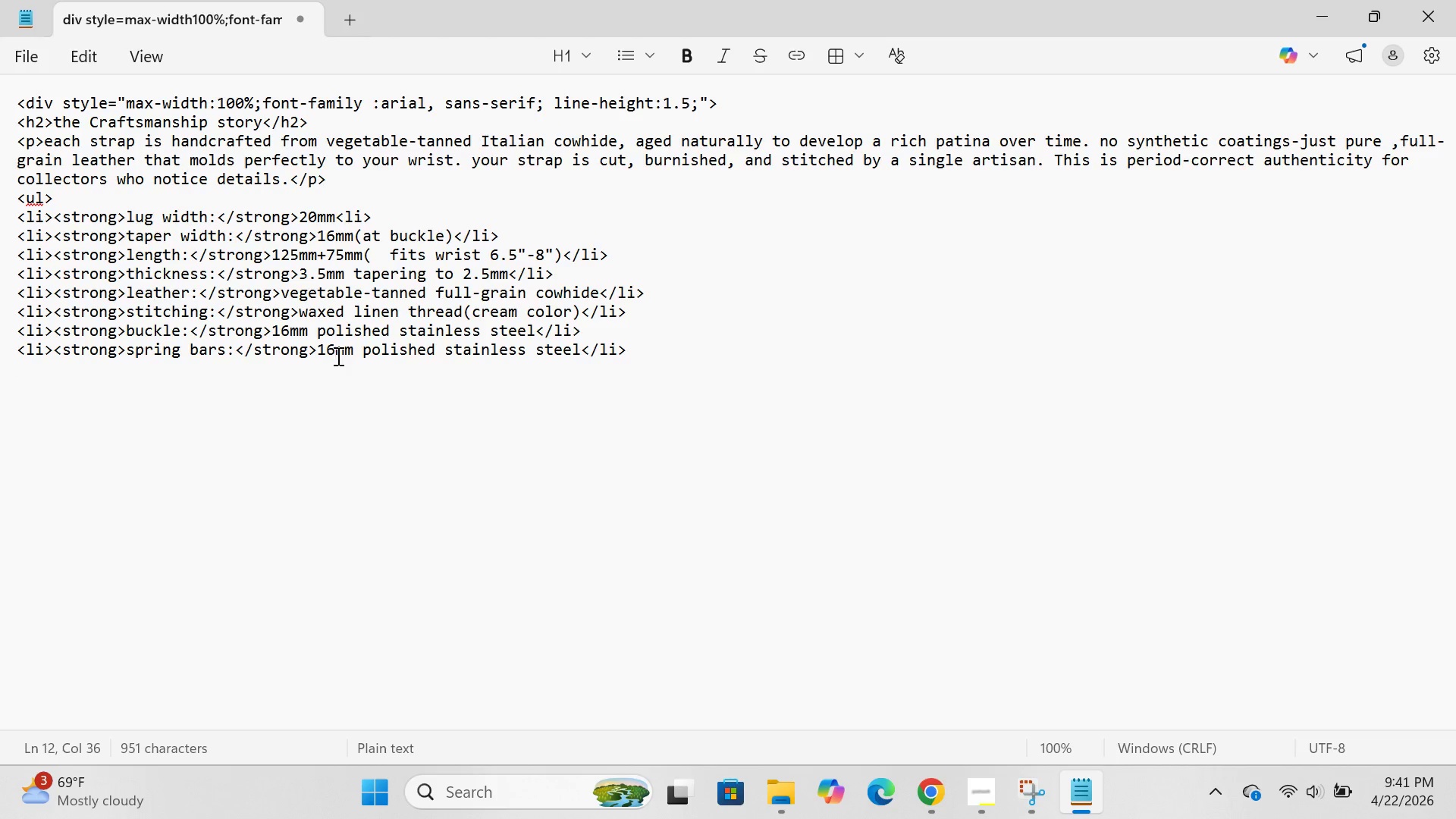 
key(Backspace)
 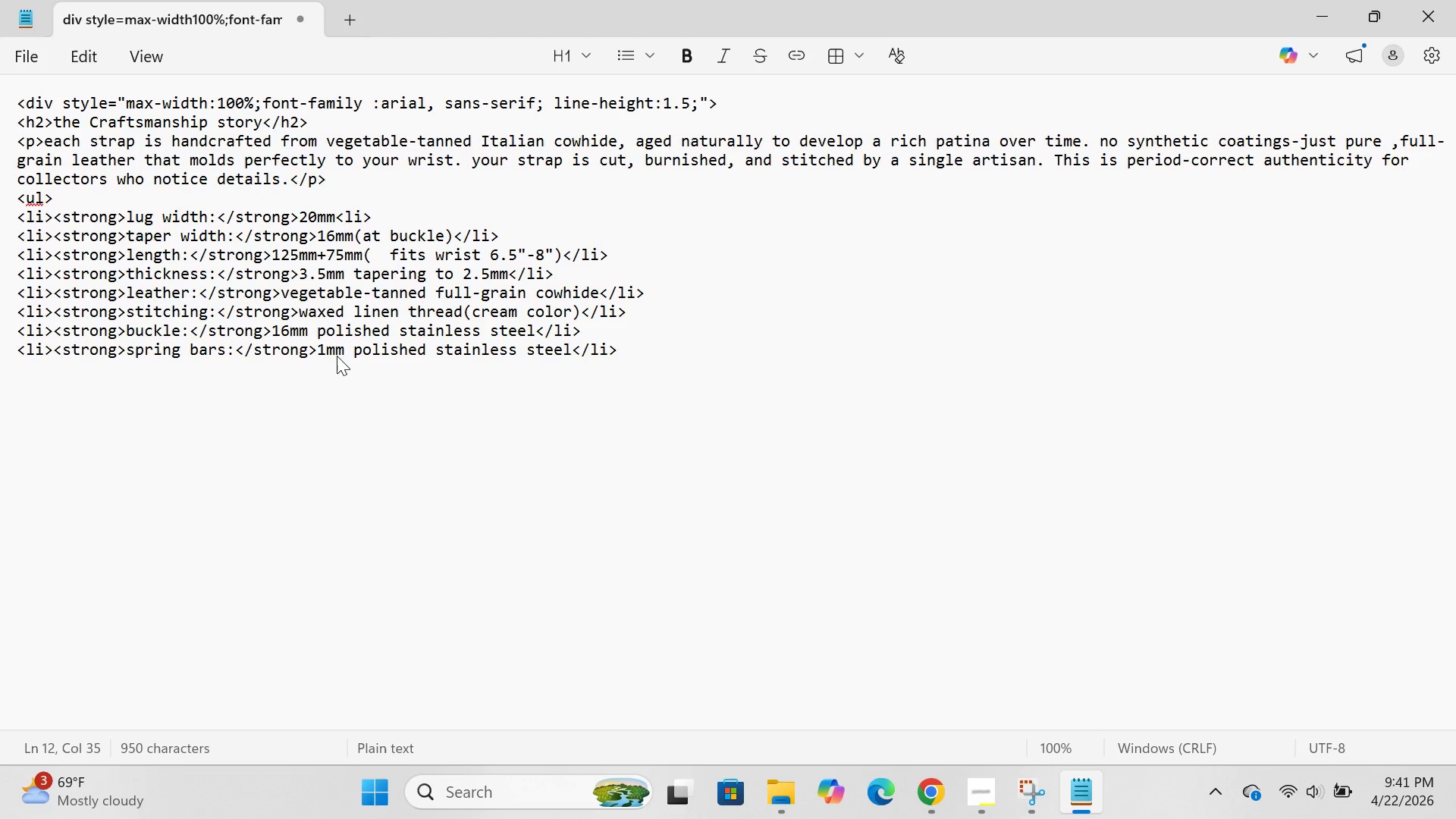 
key(Period)
 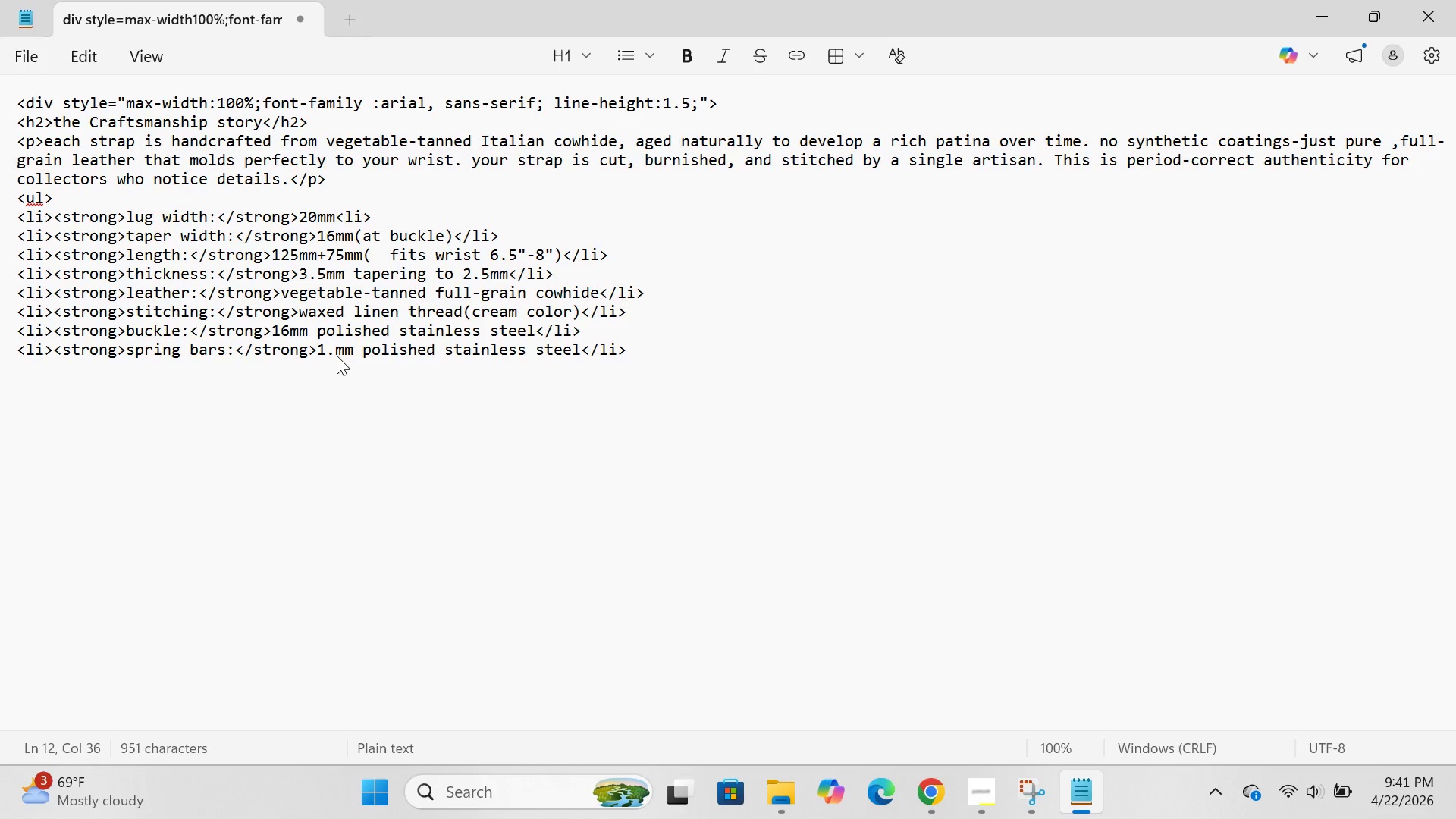 
key(8)
 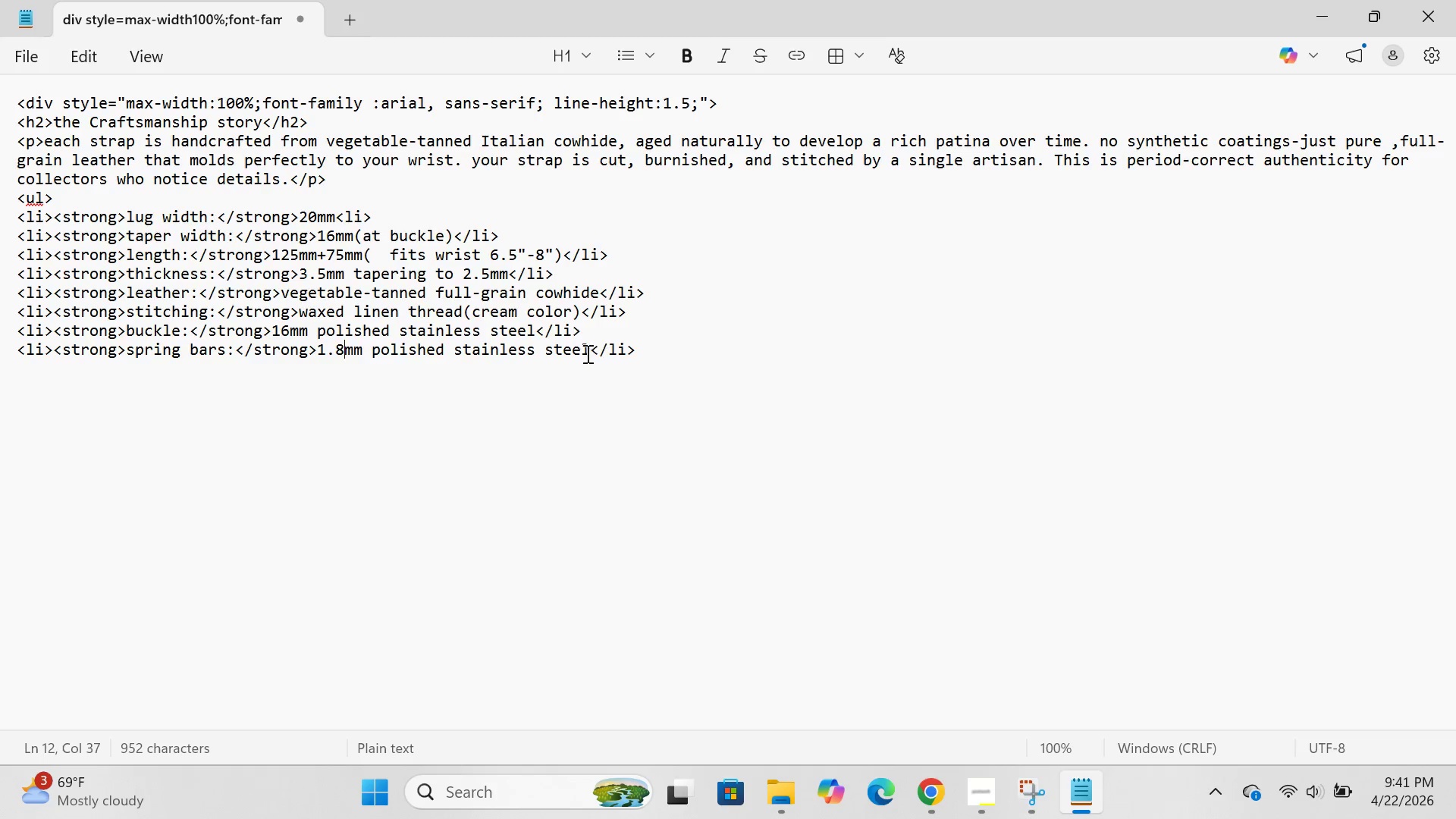 
double_click([584, 352])
 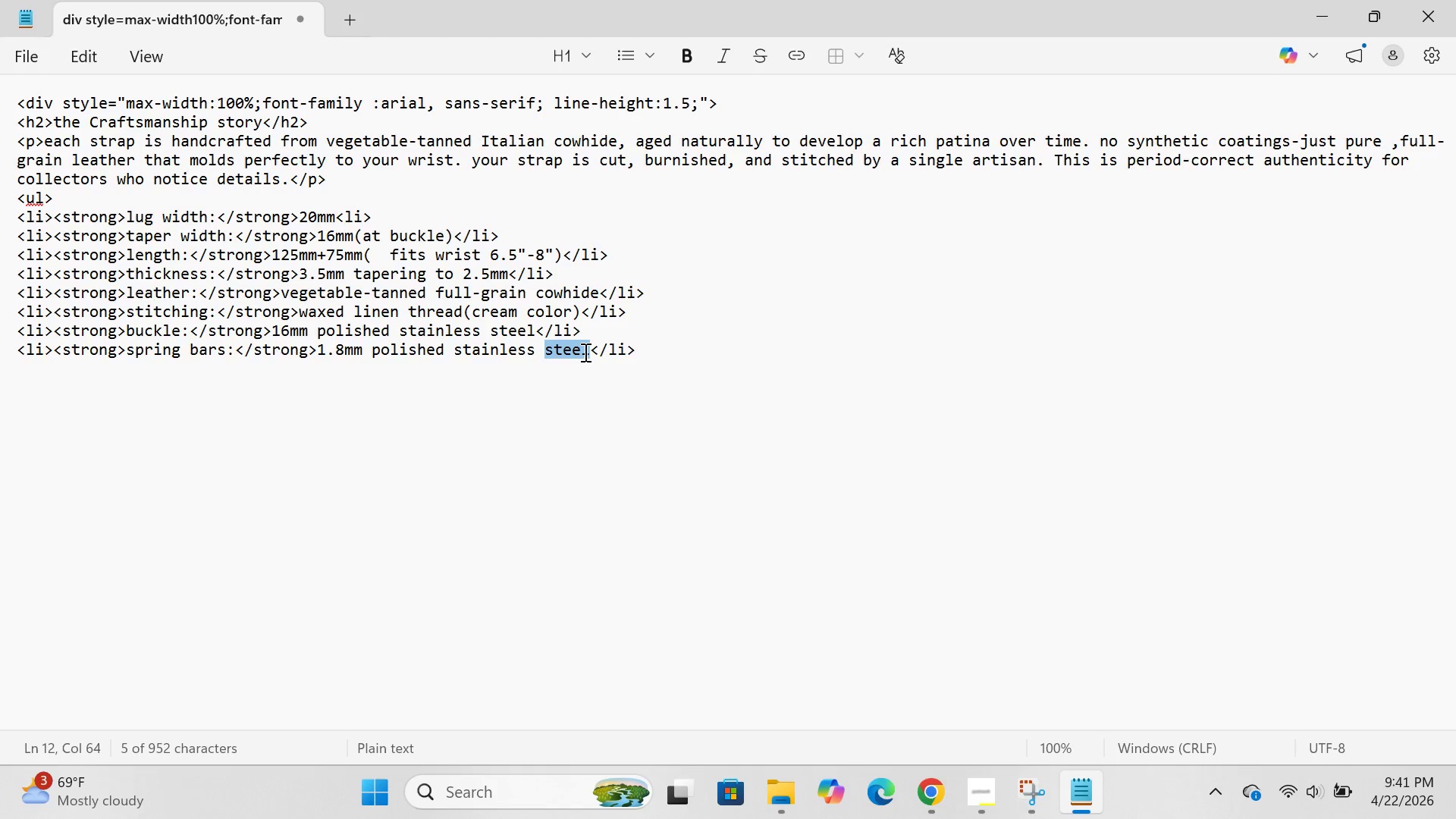 
triple_click([584, 352])
 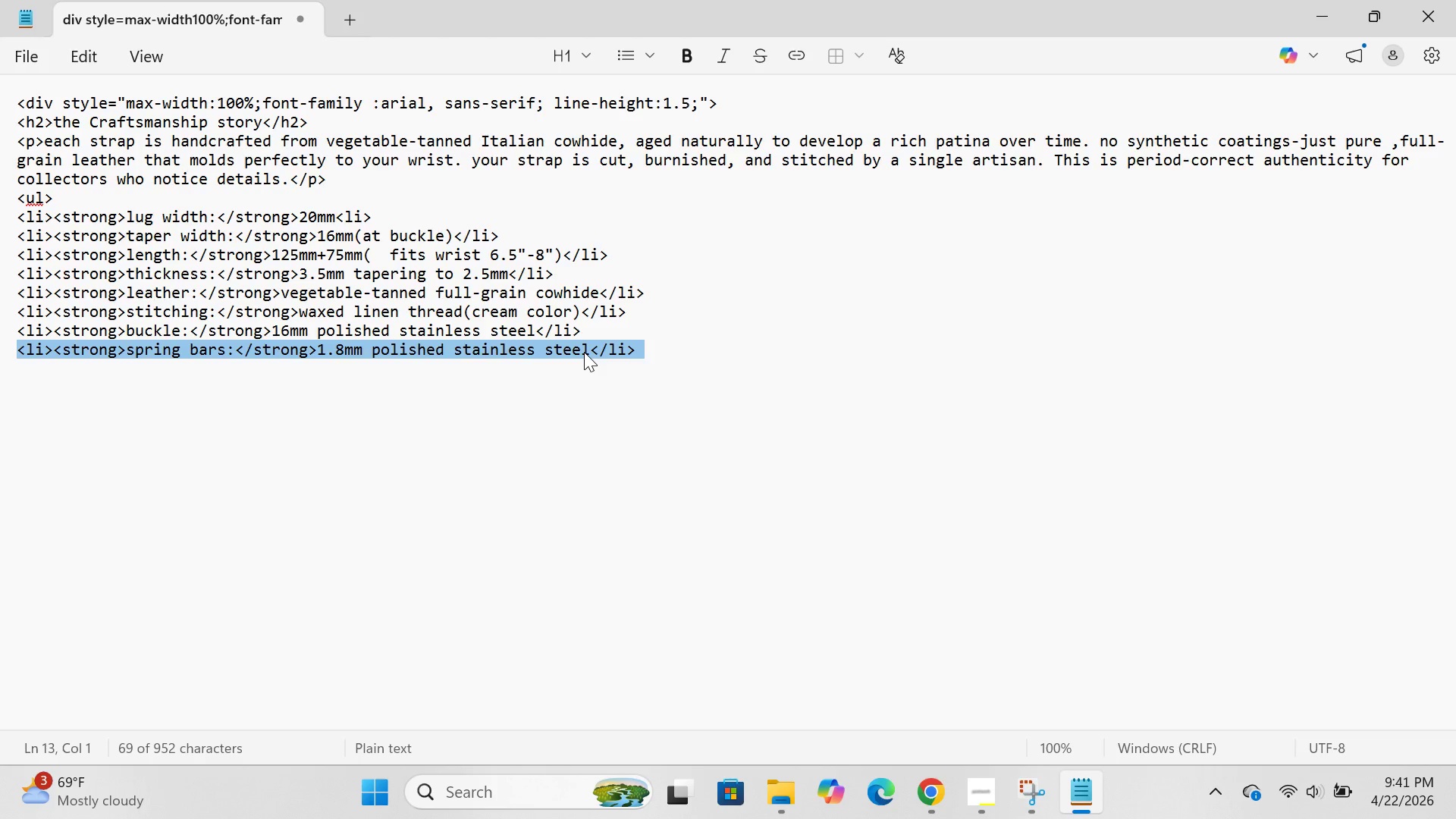 
double_click([584, 352])
 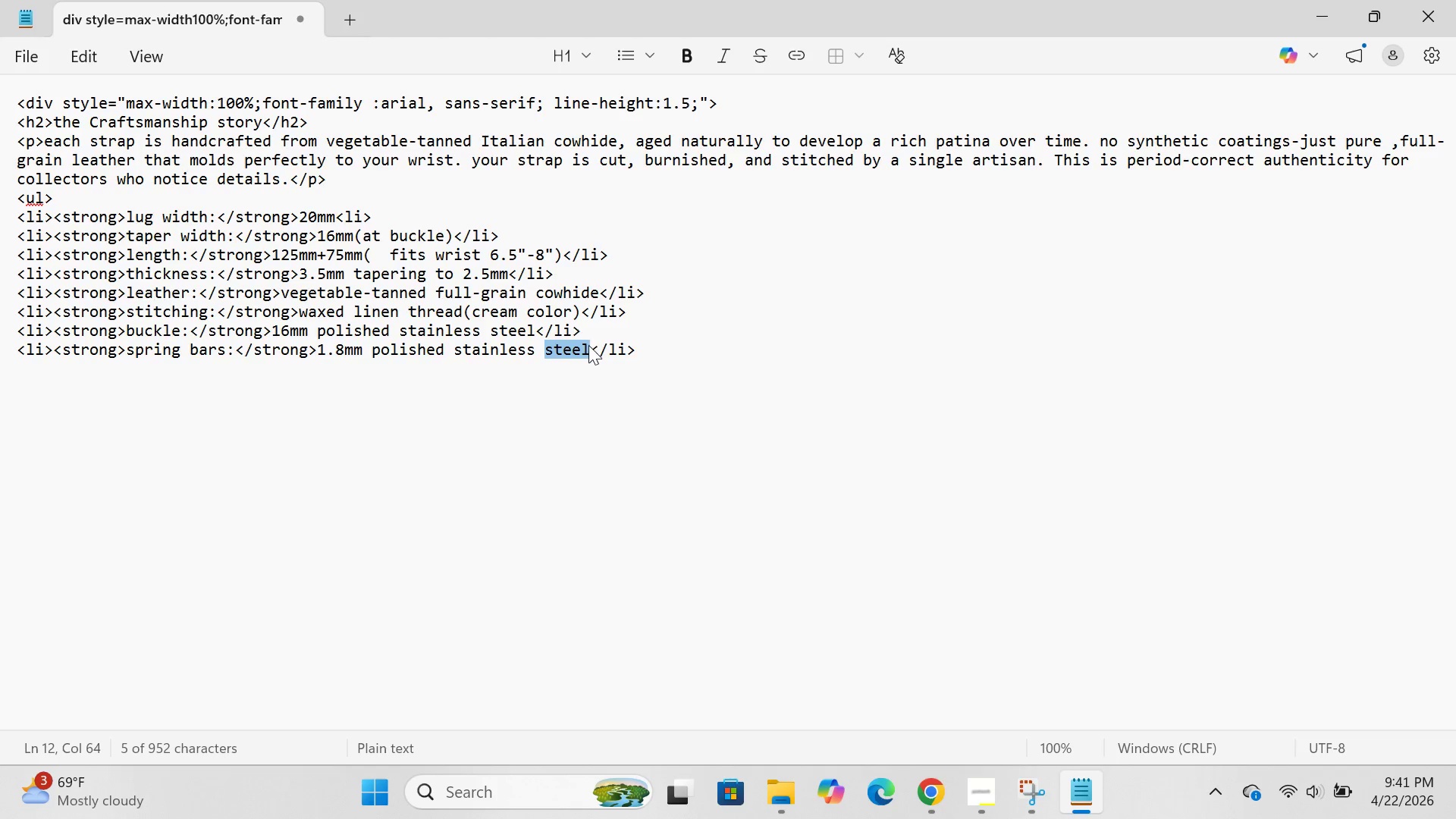 
left_click([588, 345])
 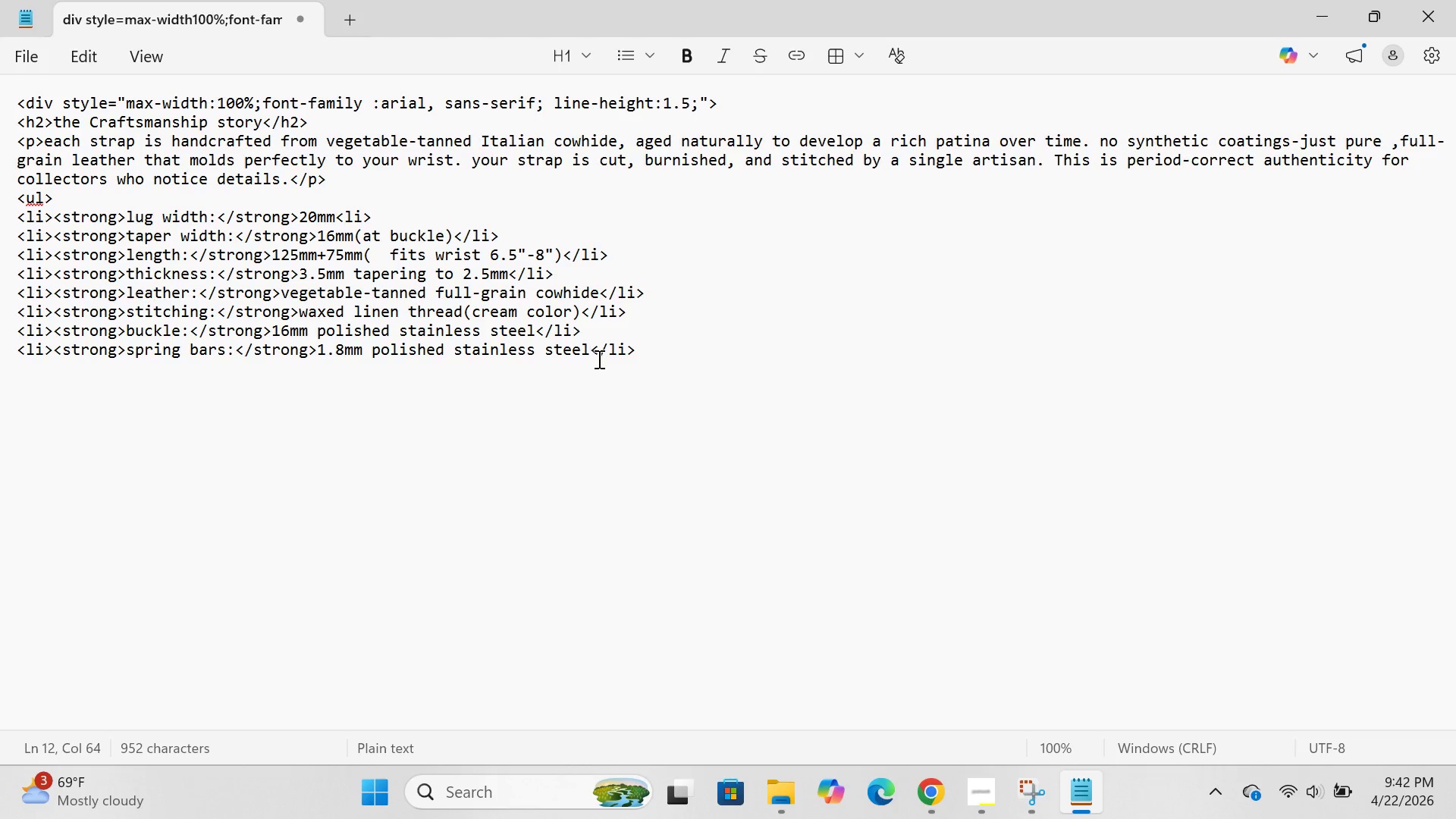 
key(Backspace)
key(Backspace)
key(Backspace)
key(Backspace)
key(Backspace)
key(Backspace)
key(Backspace)
key(Backspace)
key(Backspace)
key(Backspace)
key(Backspace)
key(Backspace)
key(Backspace)
key(Backspace)
key(Backspace)
key(Backspace)
key(Backspace)
key(Backspace)
key(Backspace)
key(Backspace)
key(Backspace)
key(Backspace)
key(Backspace)
key(Backspace)
type(heavy )
key(Backspace)
type(=)
key(Backspace)
type(-duty)
 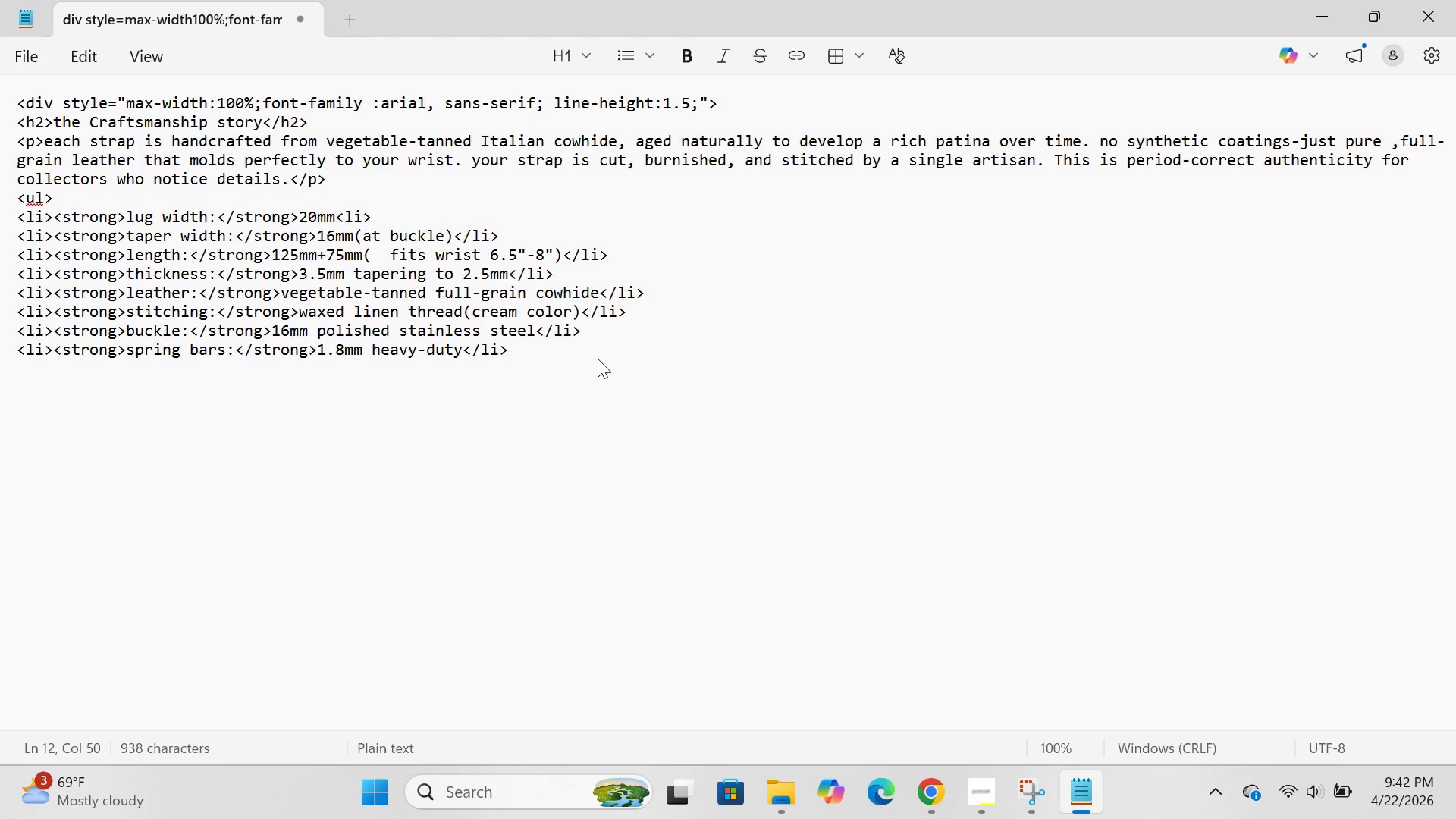 
type((include free))
 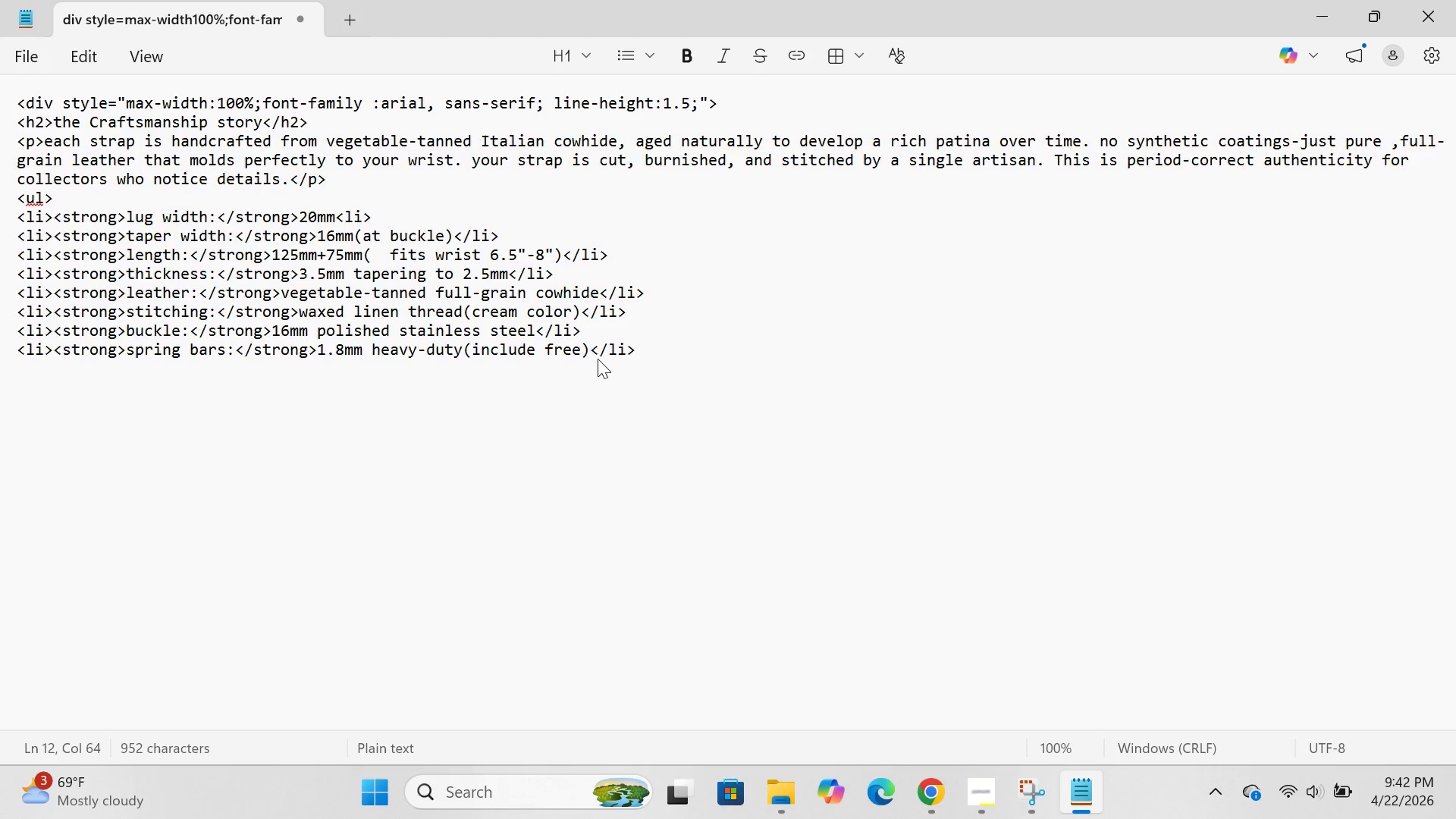 
left_click([652, 337])
 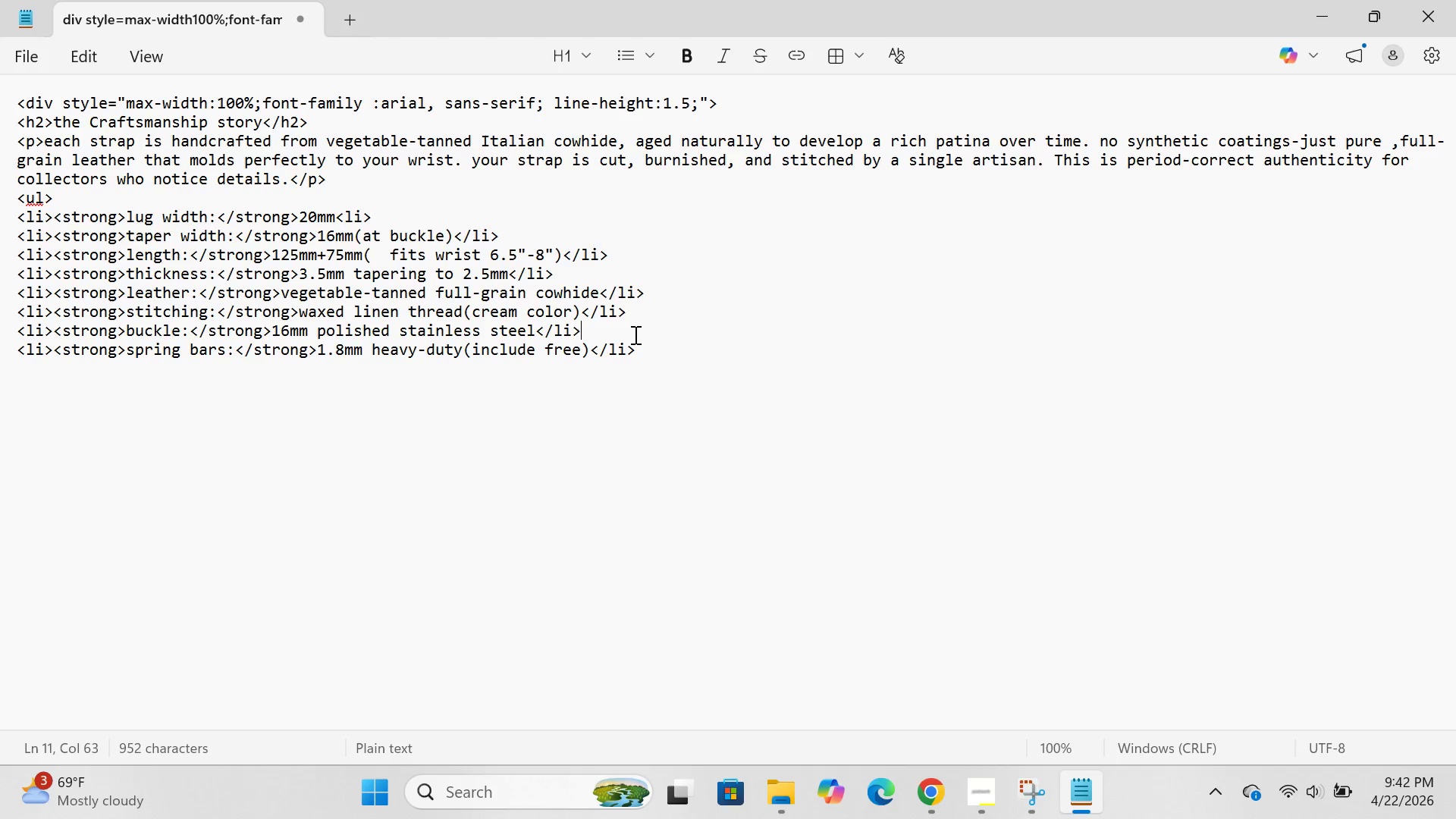 
left_click([636, 337])
 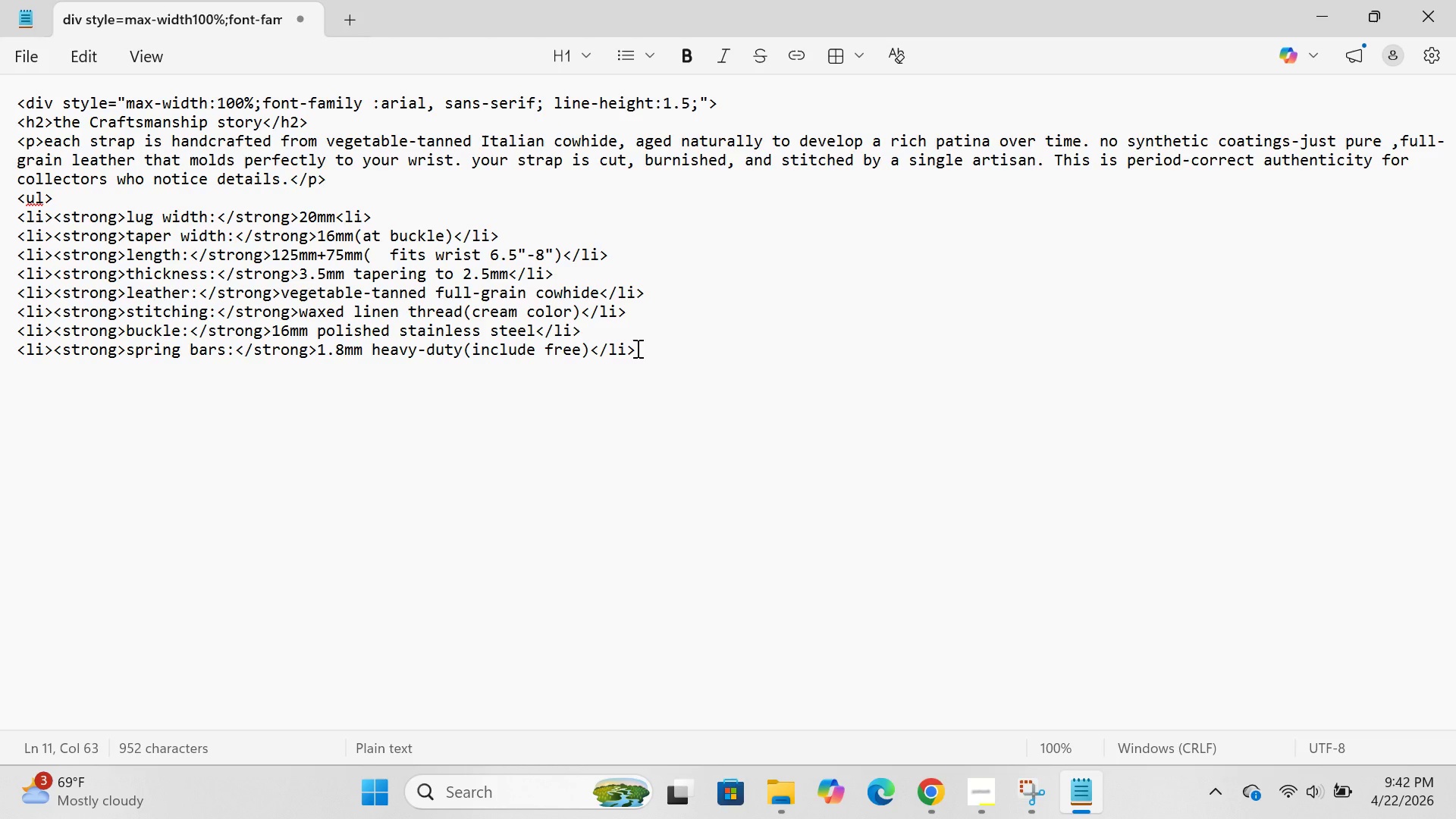 
left_click([636, 348])
 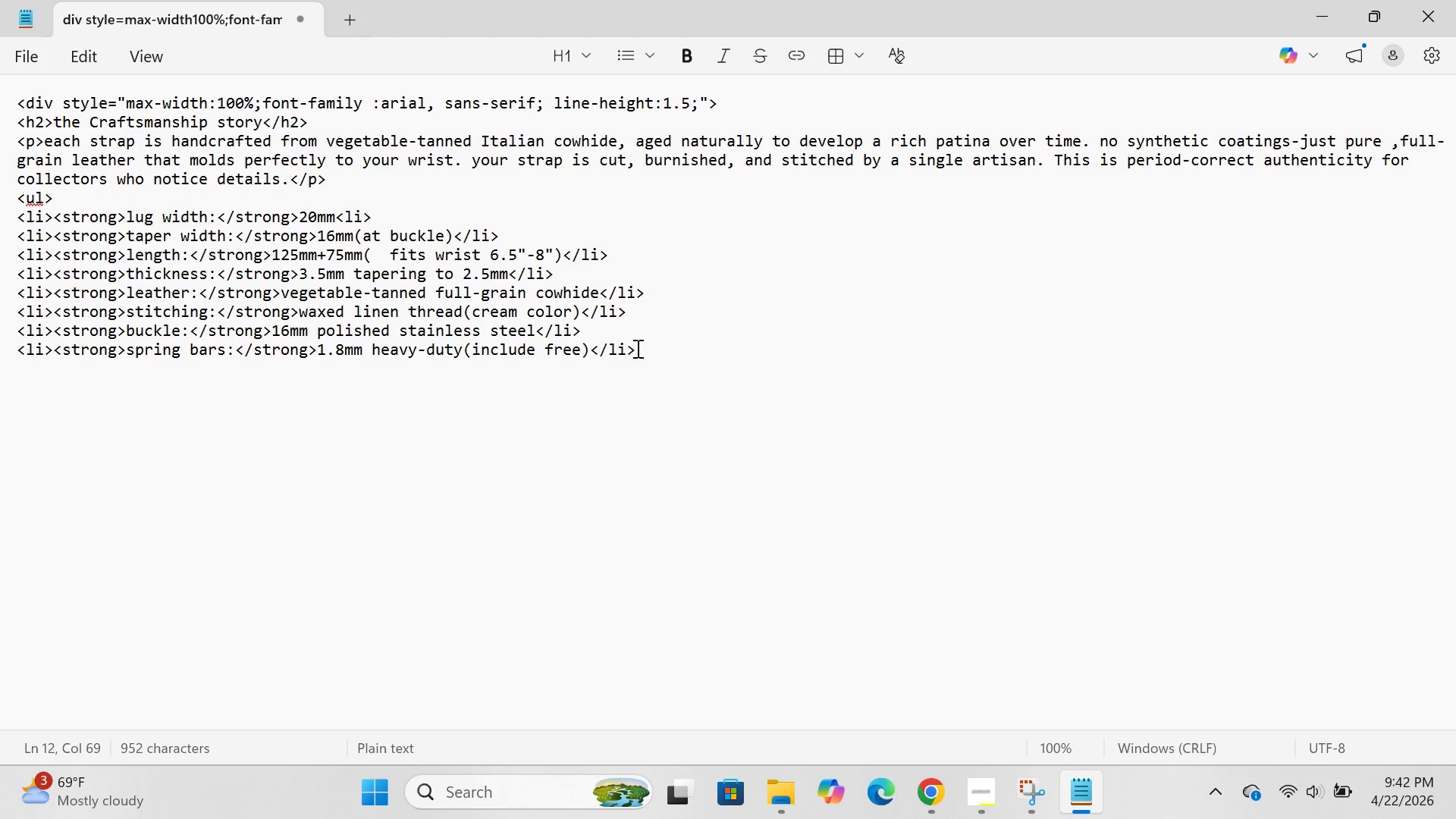 
key(Enter)
 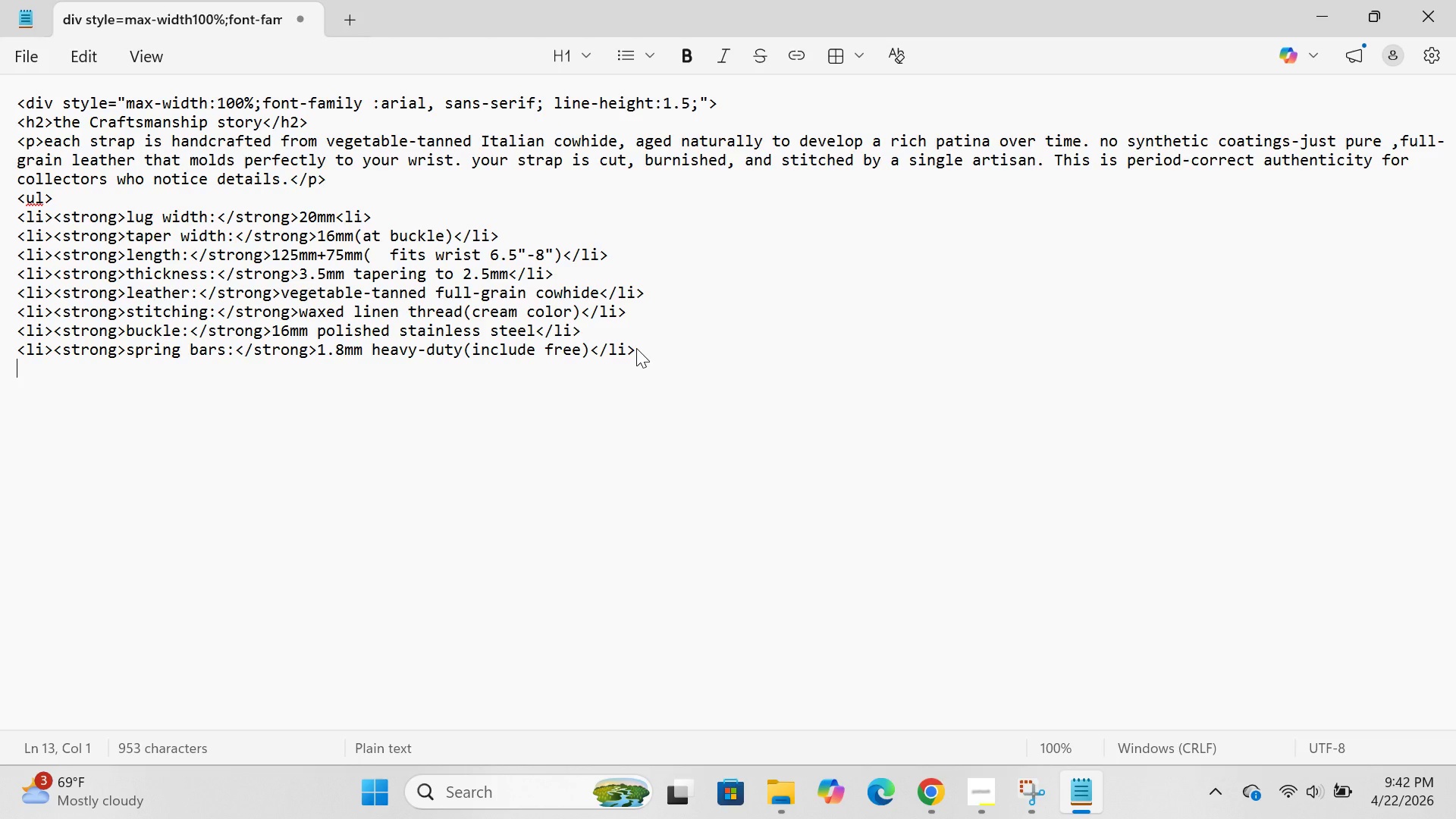 
type(</ul>)
 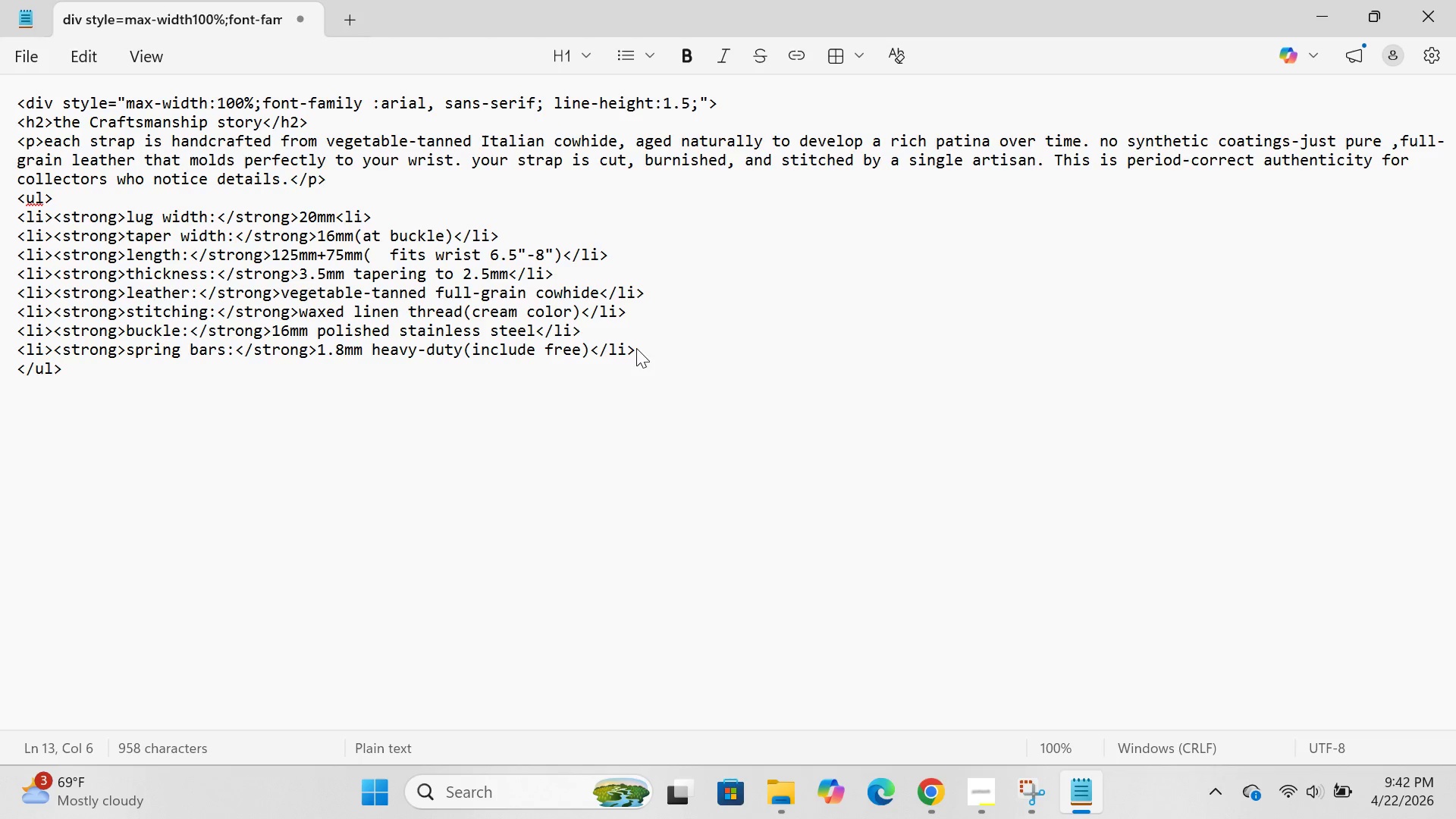 
left_click([90, 383])
 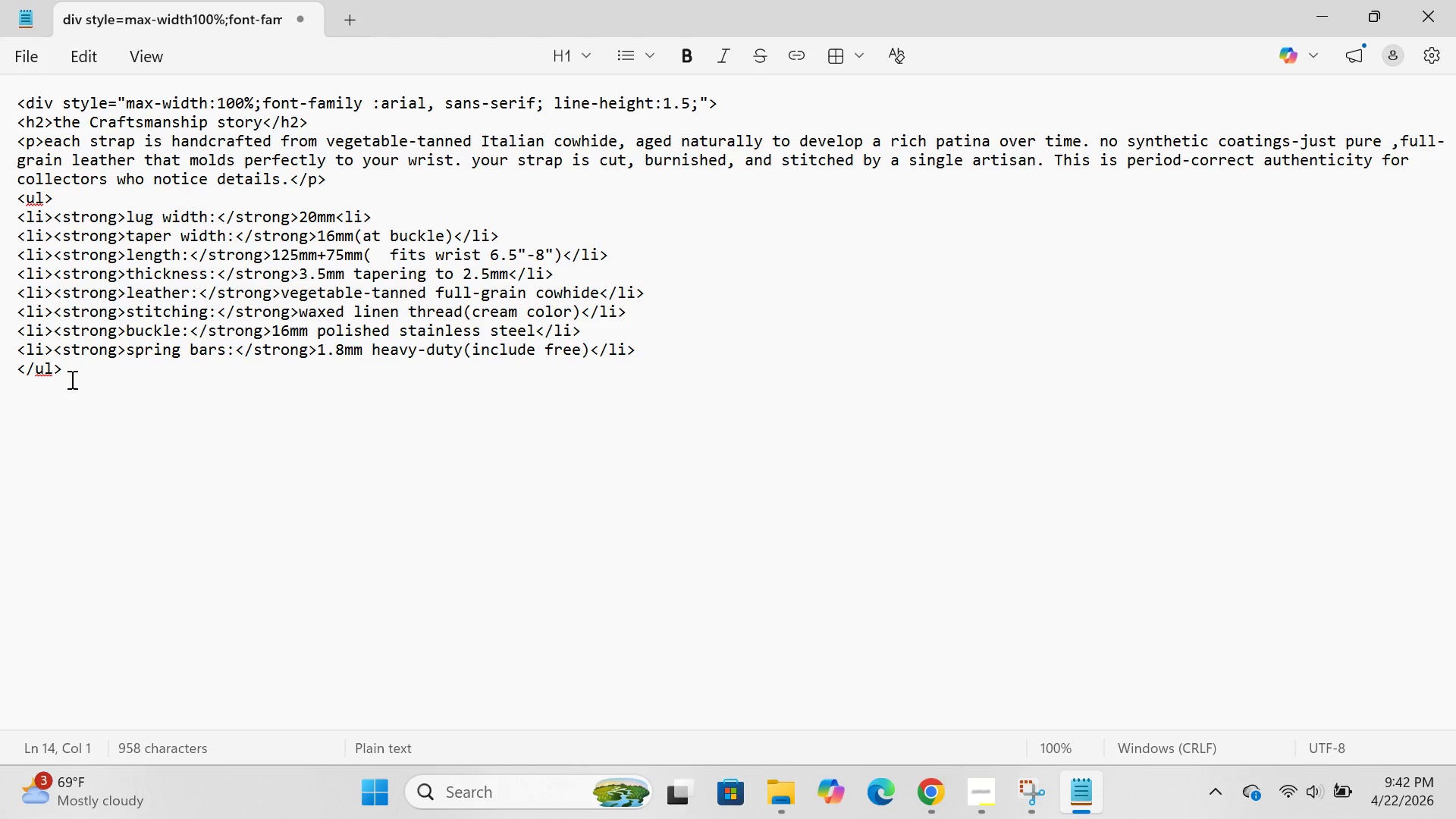 
type(<h2<)
key(Backspace)
type(>fitment guide )
key(Backspace)
type(=)
key(Backspace)
type(-vintage8 references)
 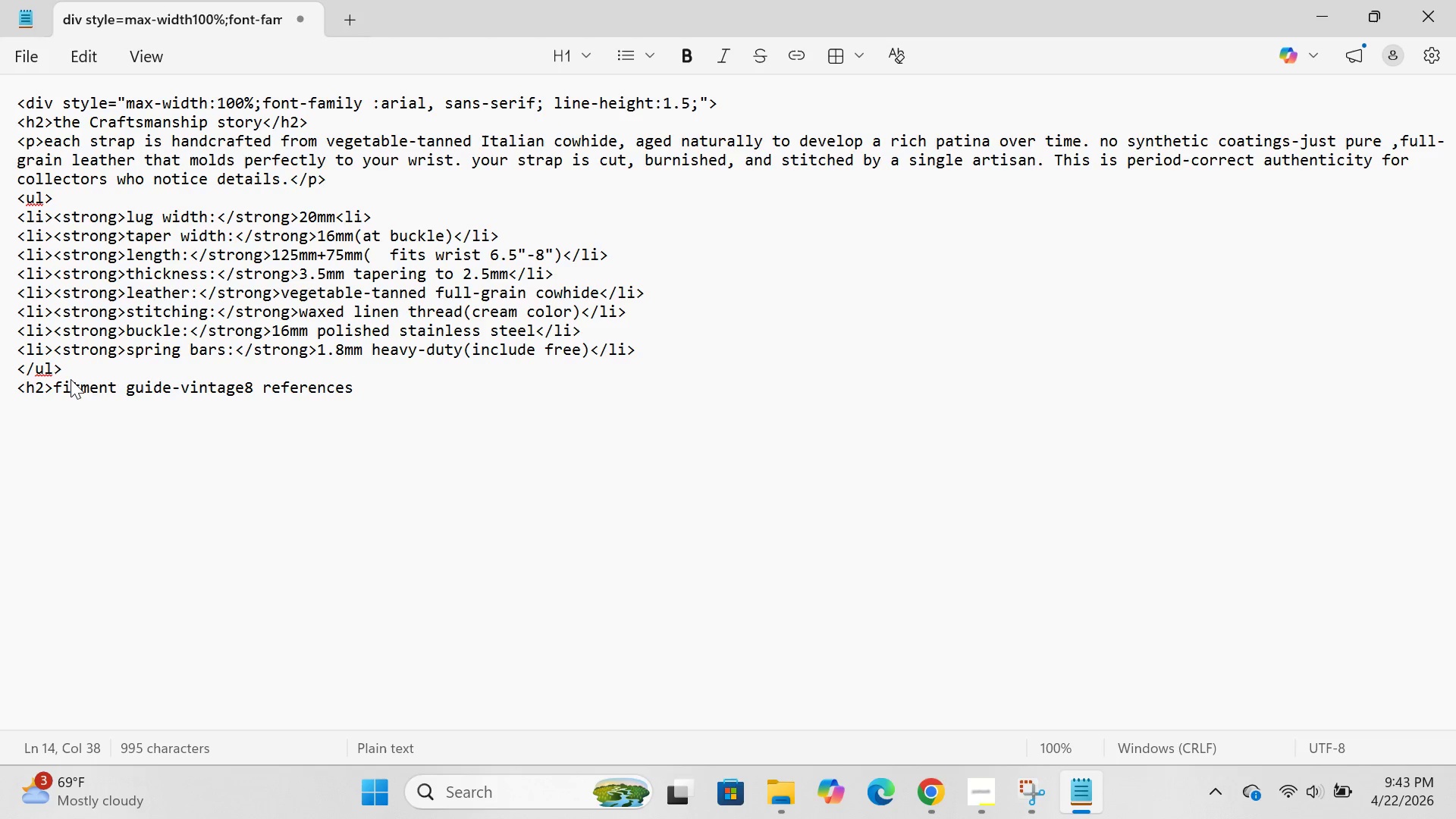 
type(<h2>)
 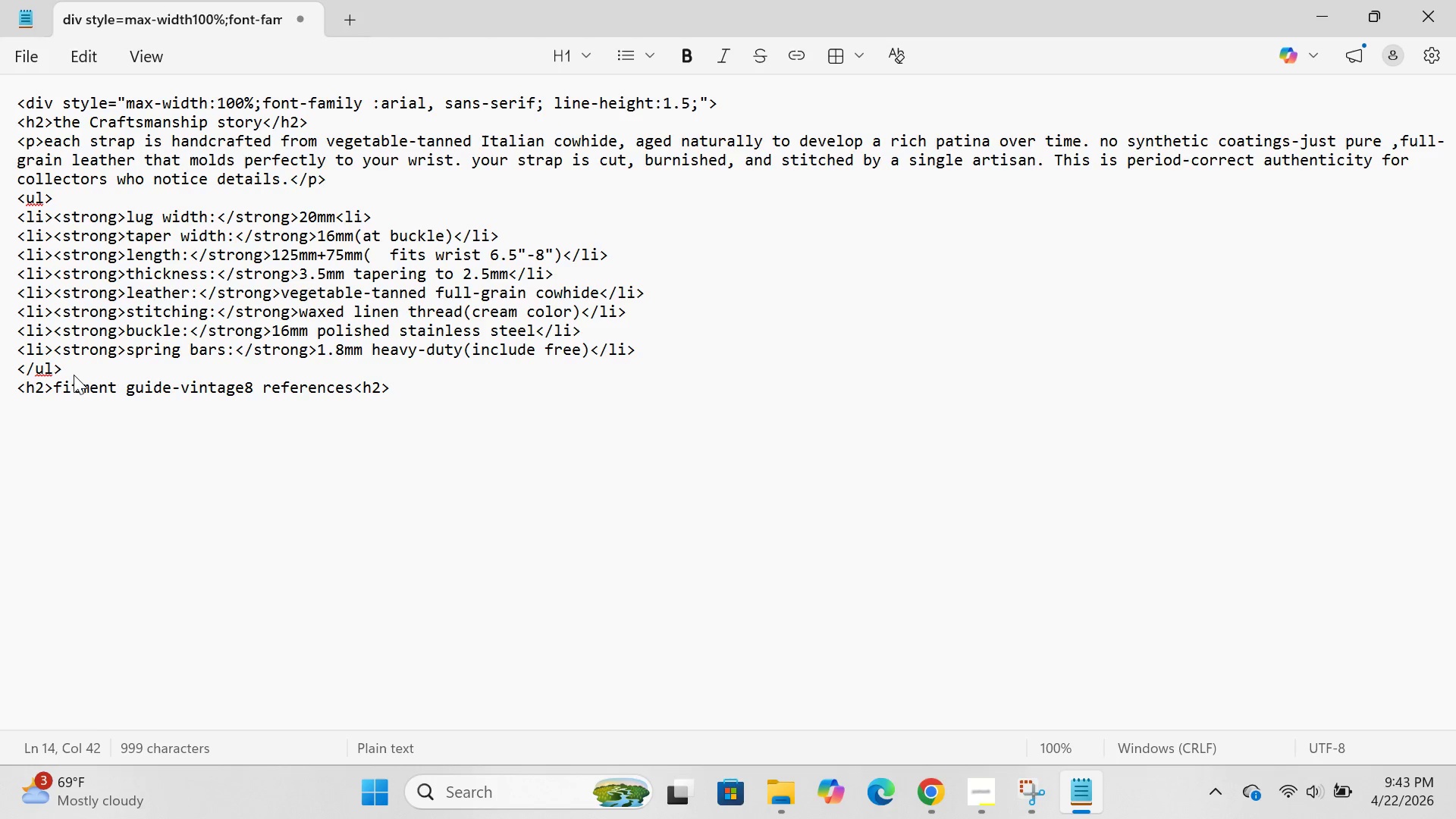 
key(Enter)
 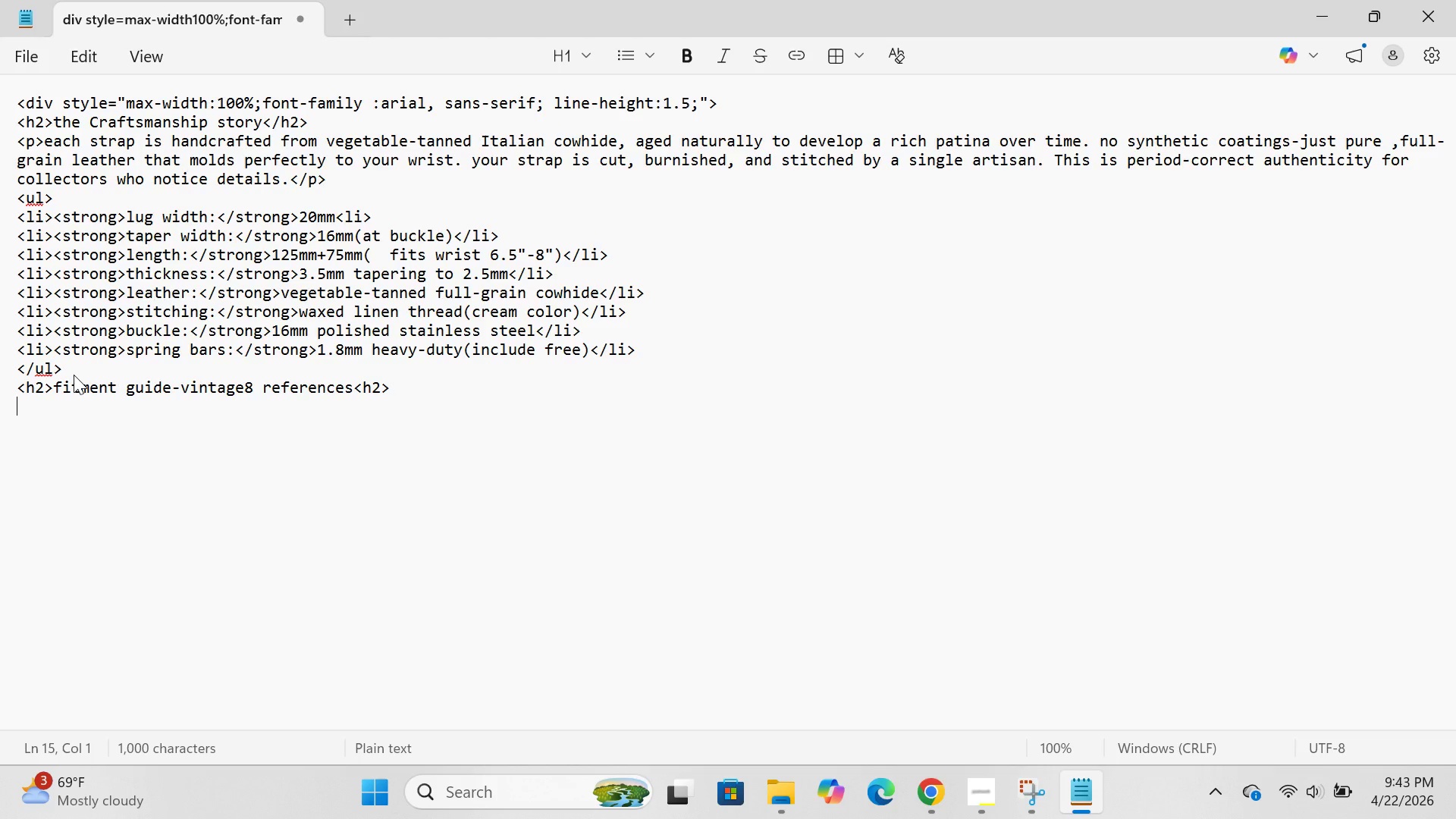 
type(<p>this 20mm lug width strap )
 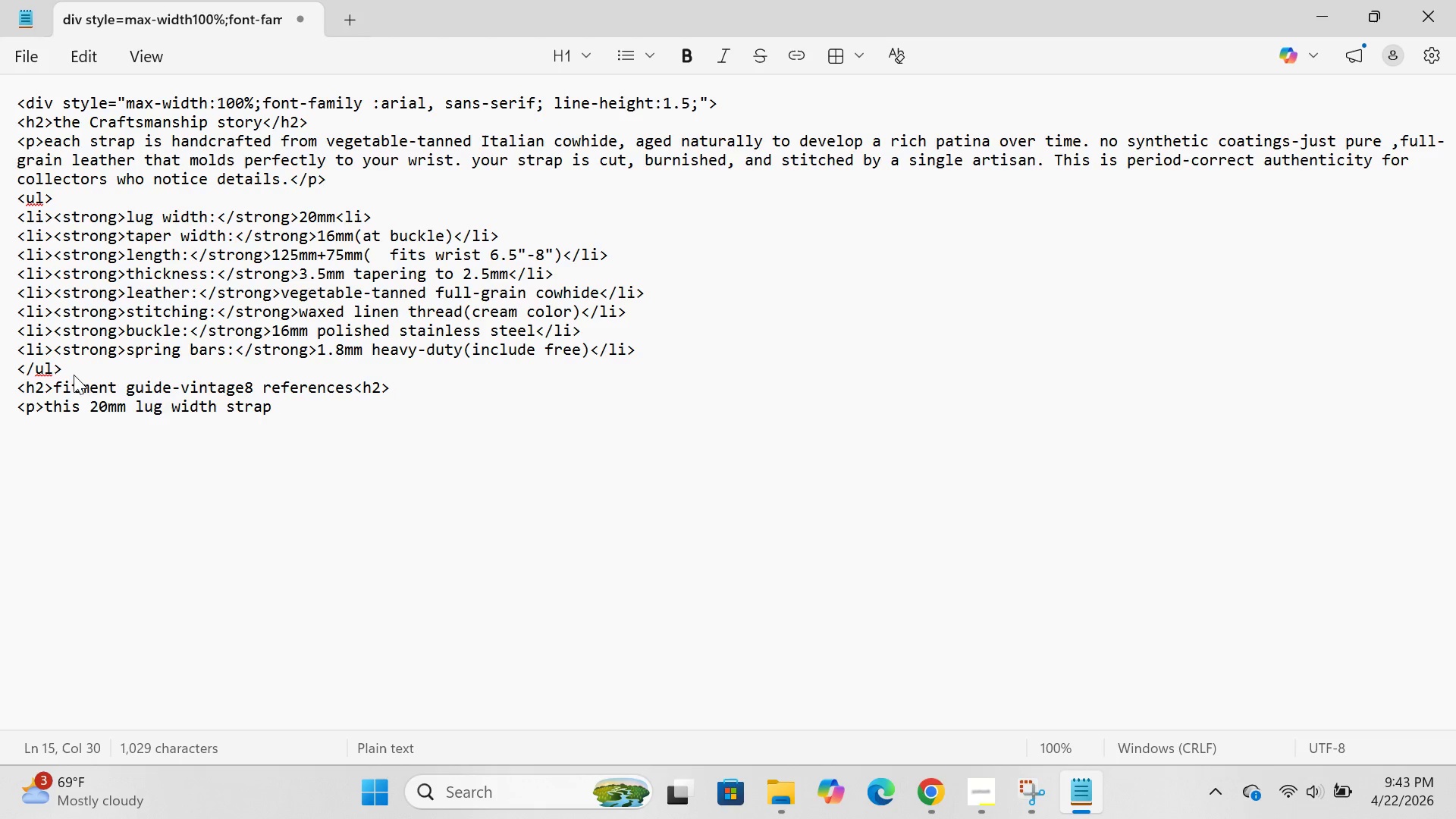 
wait(11.45)
 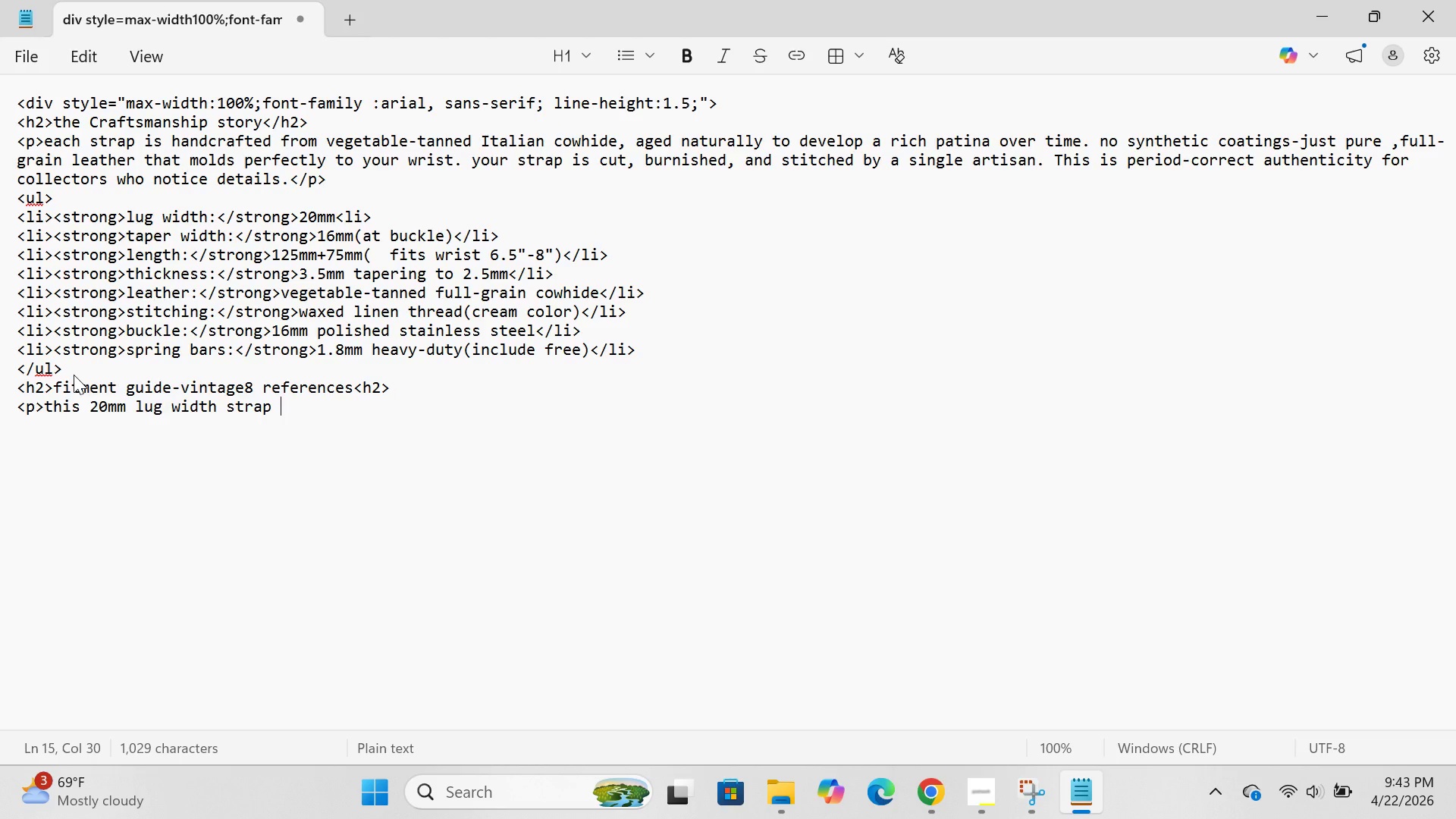 
type(fits the following vintage models:<.)
key(Backspace)
type(/p>)
 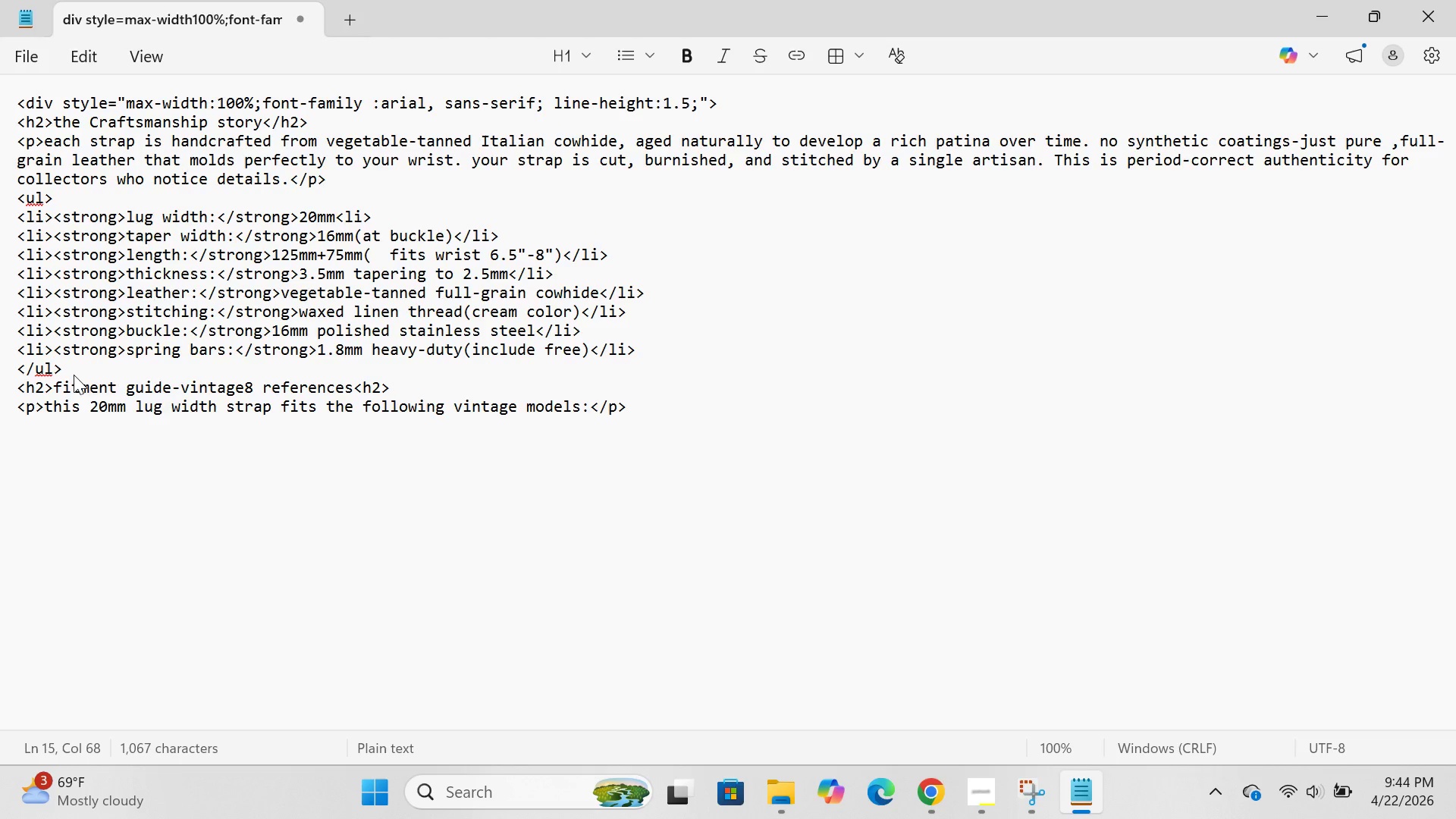 
key(Enter)
 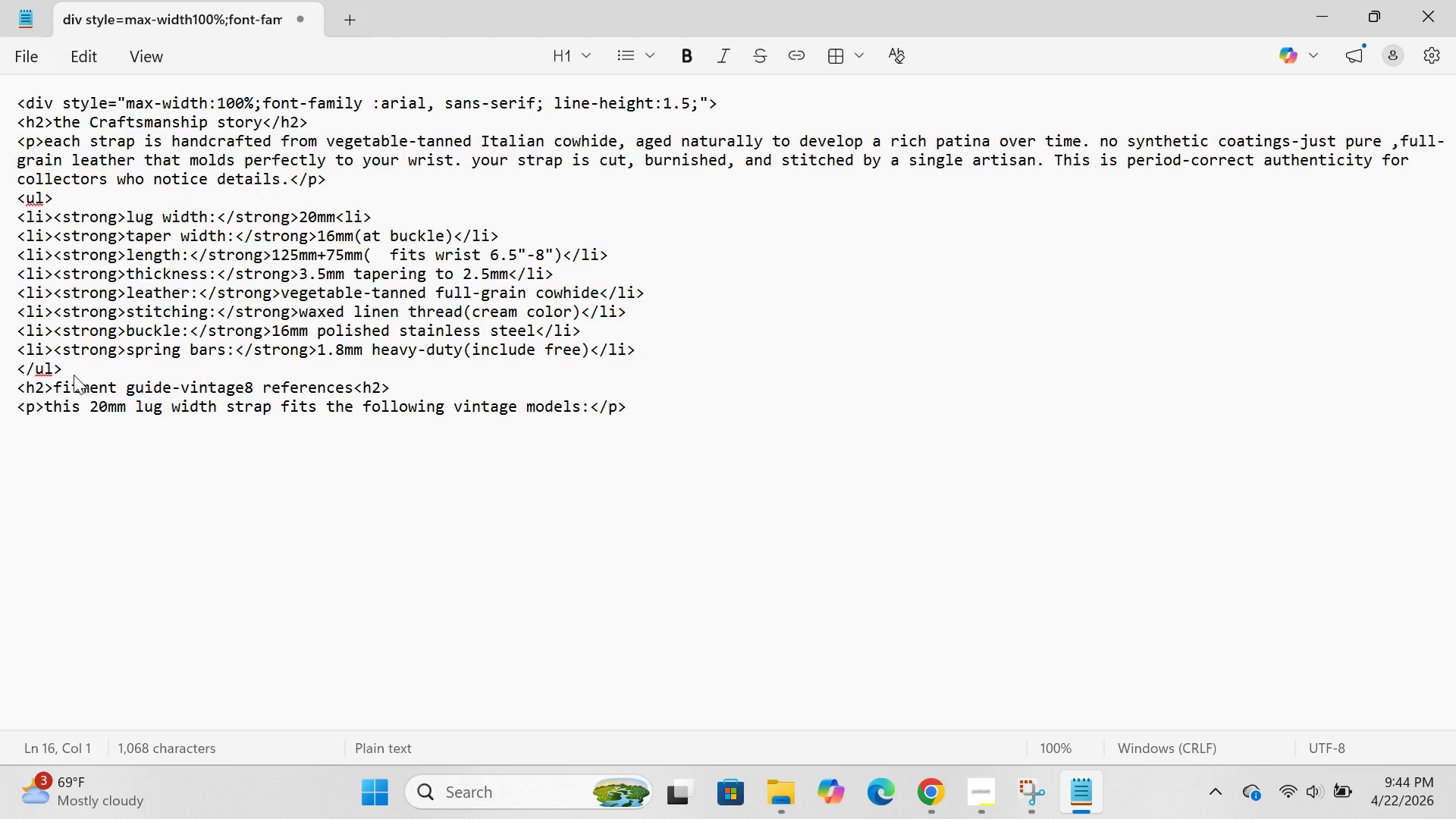 
type(<ul>\)
key(Backspace)
 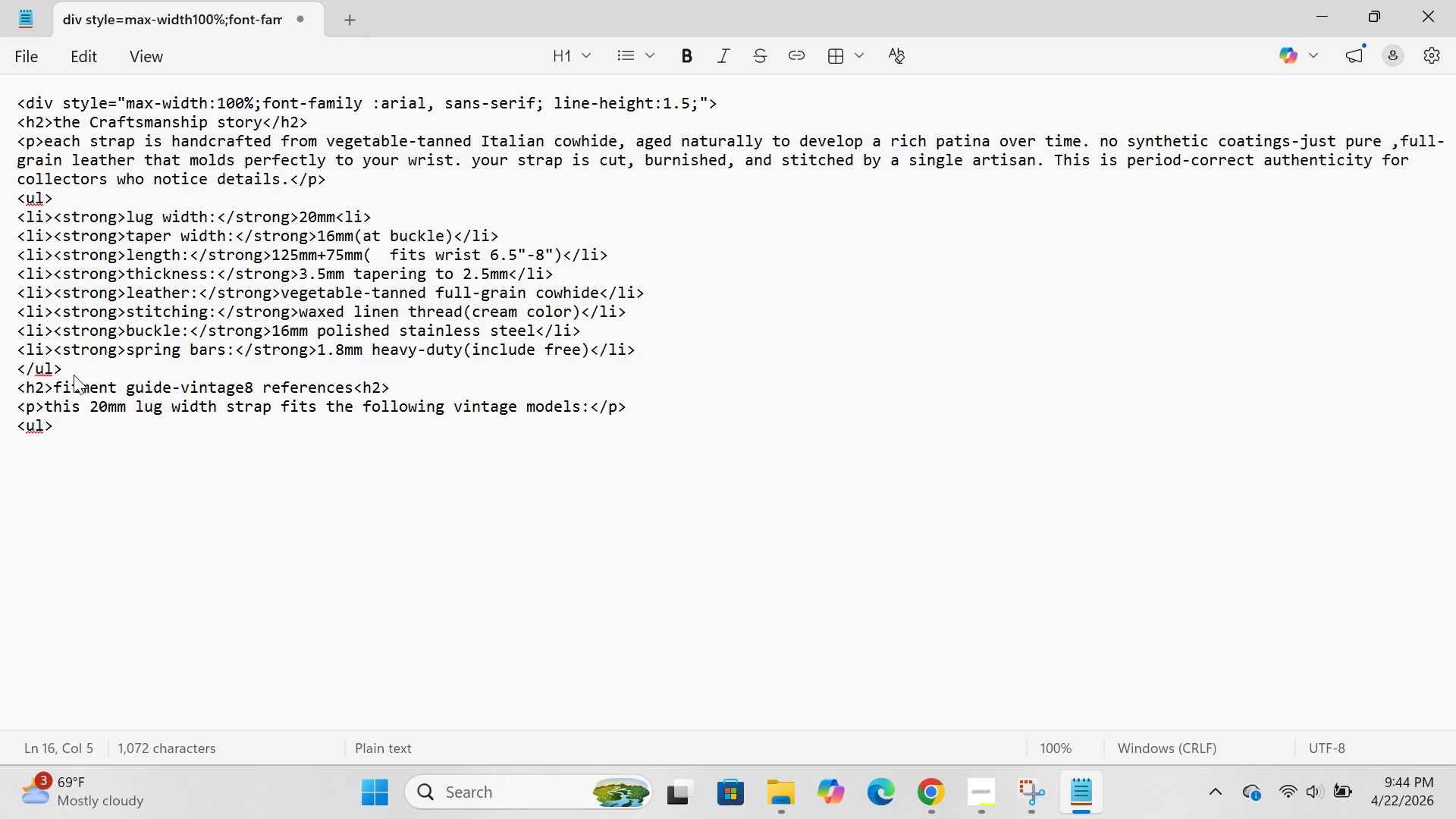 
key(Enter)
 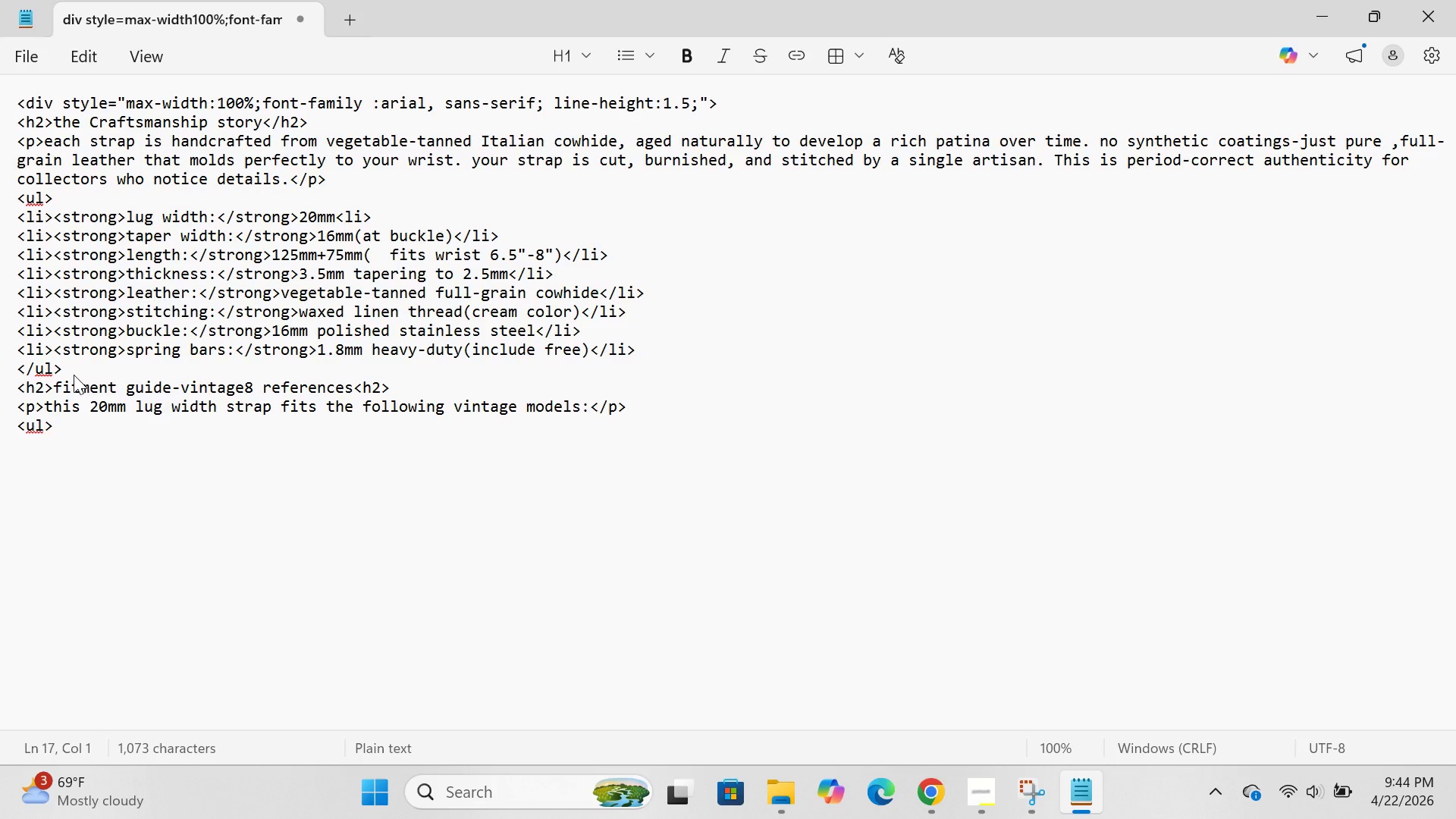 
type(<li>rolex)
key(Backspace)
key(Backspace)
key(Backspace)
key(Backspace)
key(Backspace)
type(E)
key(Backspace)
type(Rolex Submariner)
 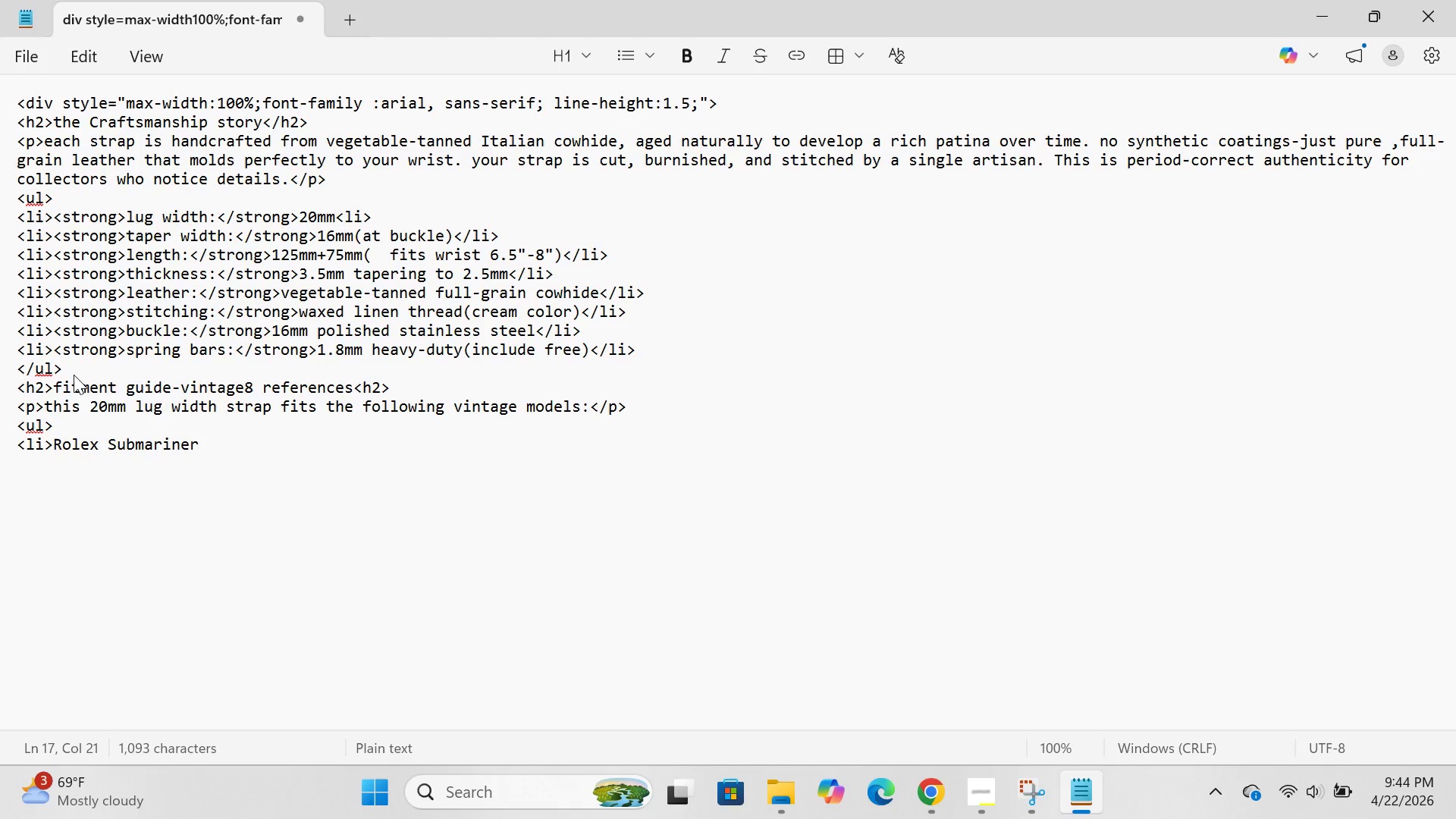 
type( 5513,5512<li>)
 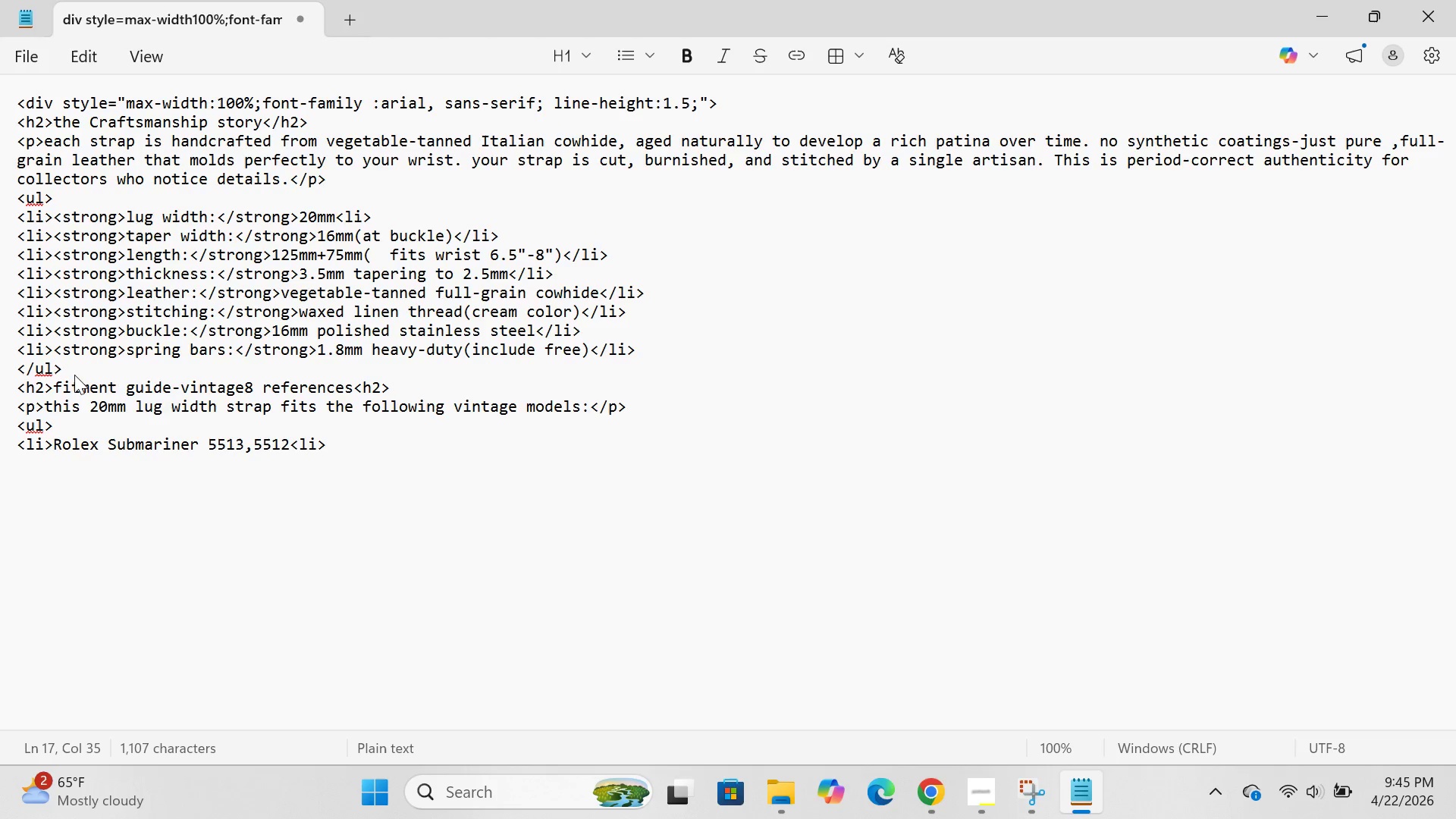 
key(ArrowLeft)
 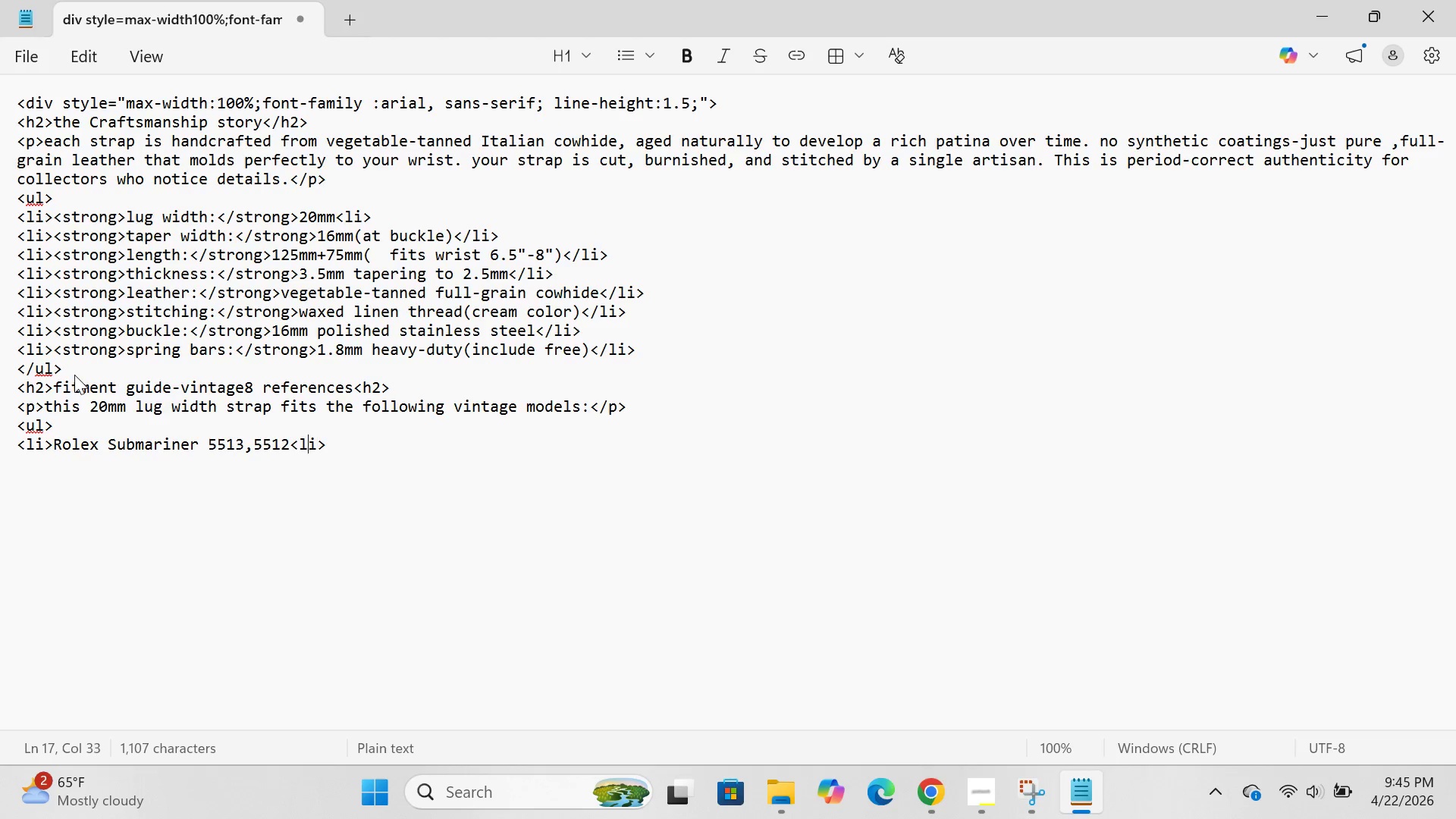 
key(ArrowLeft)
 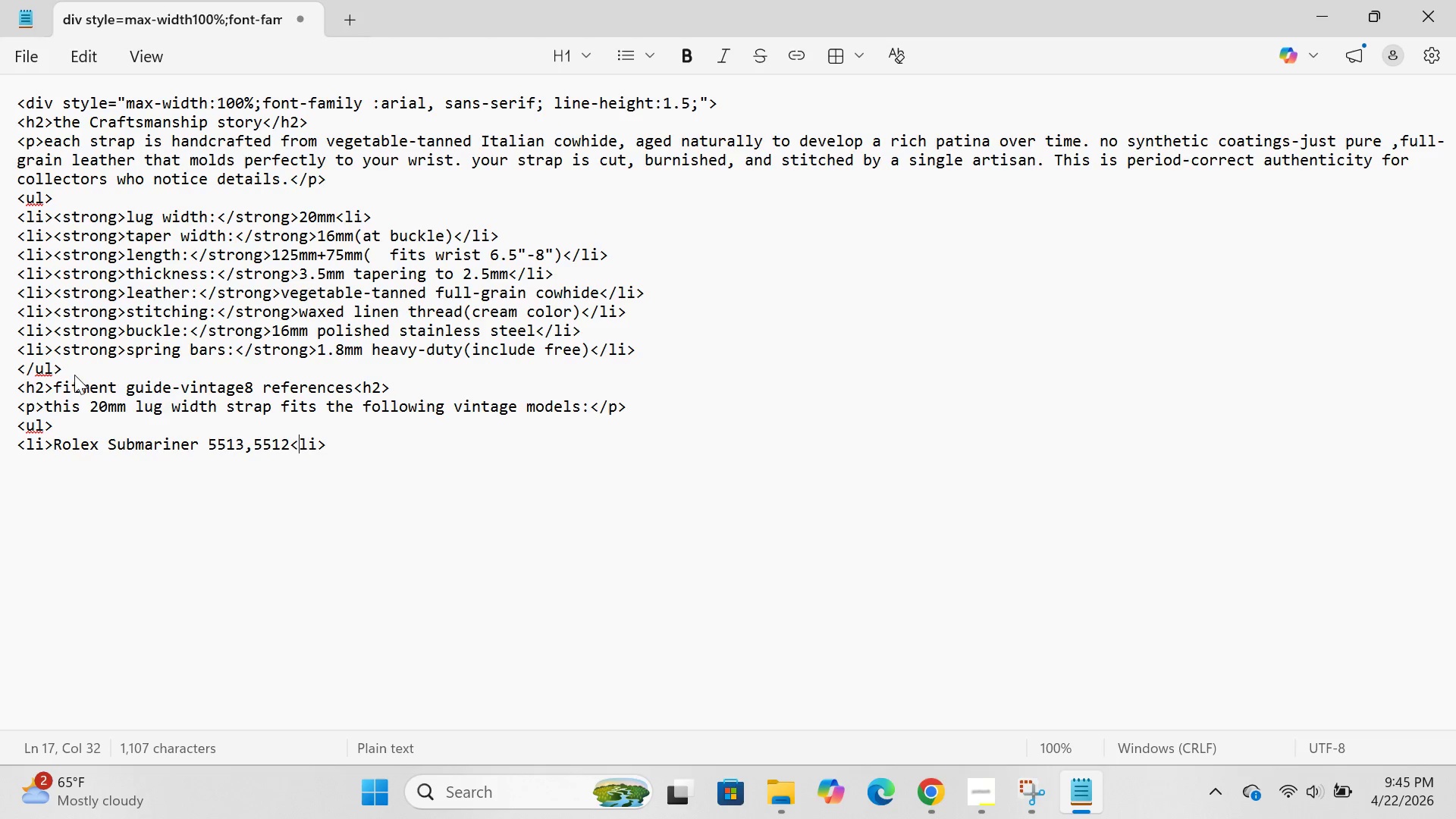 
key(ArrowLeft)
 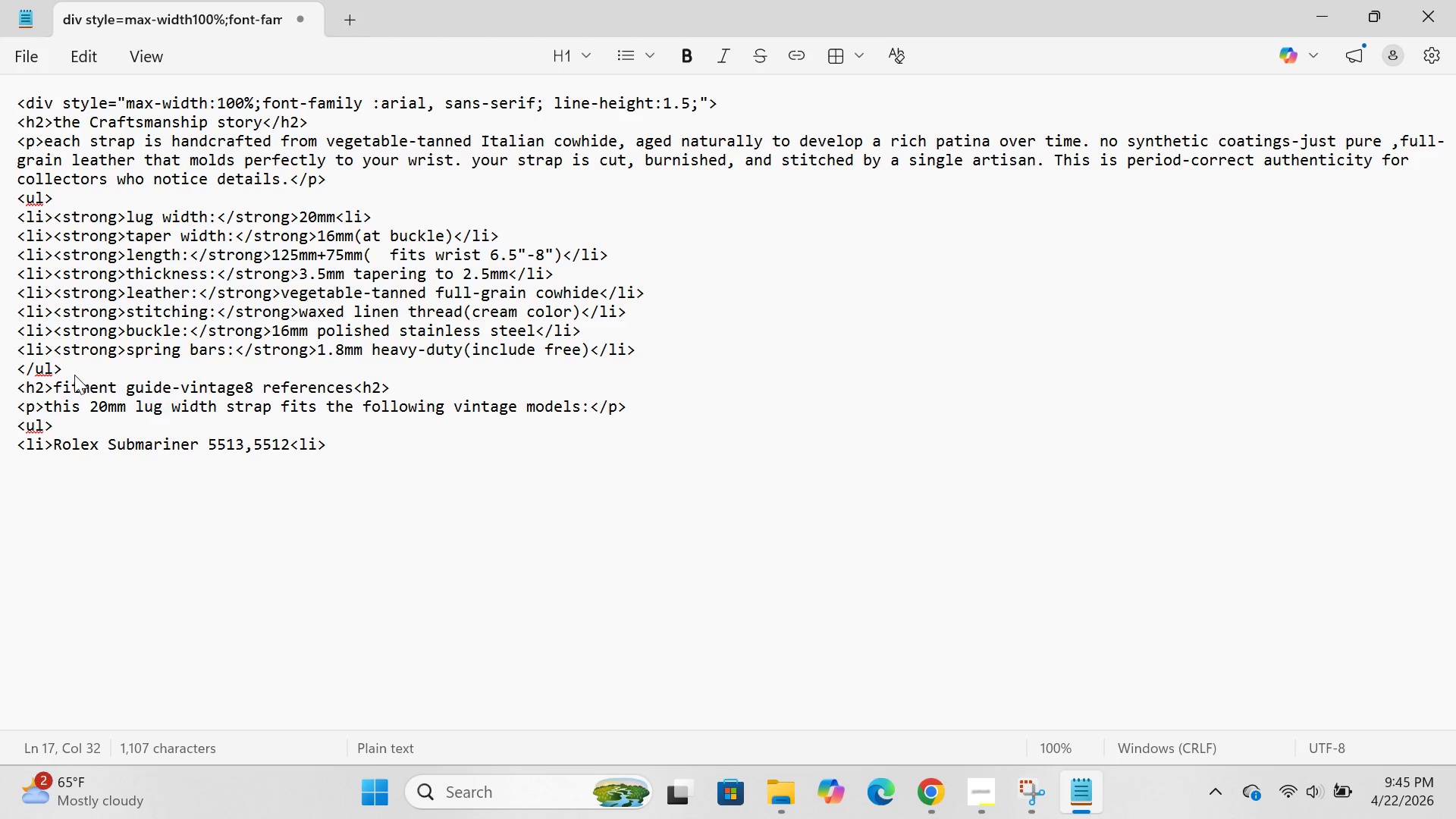 
key(Slash)
 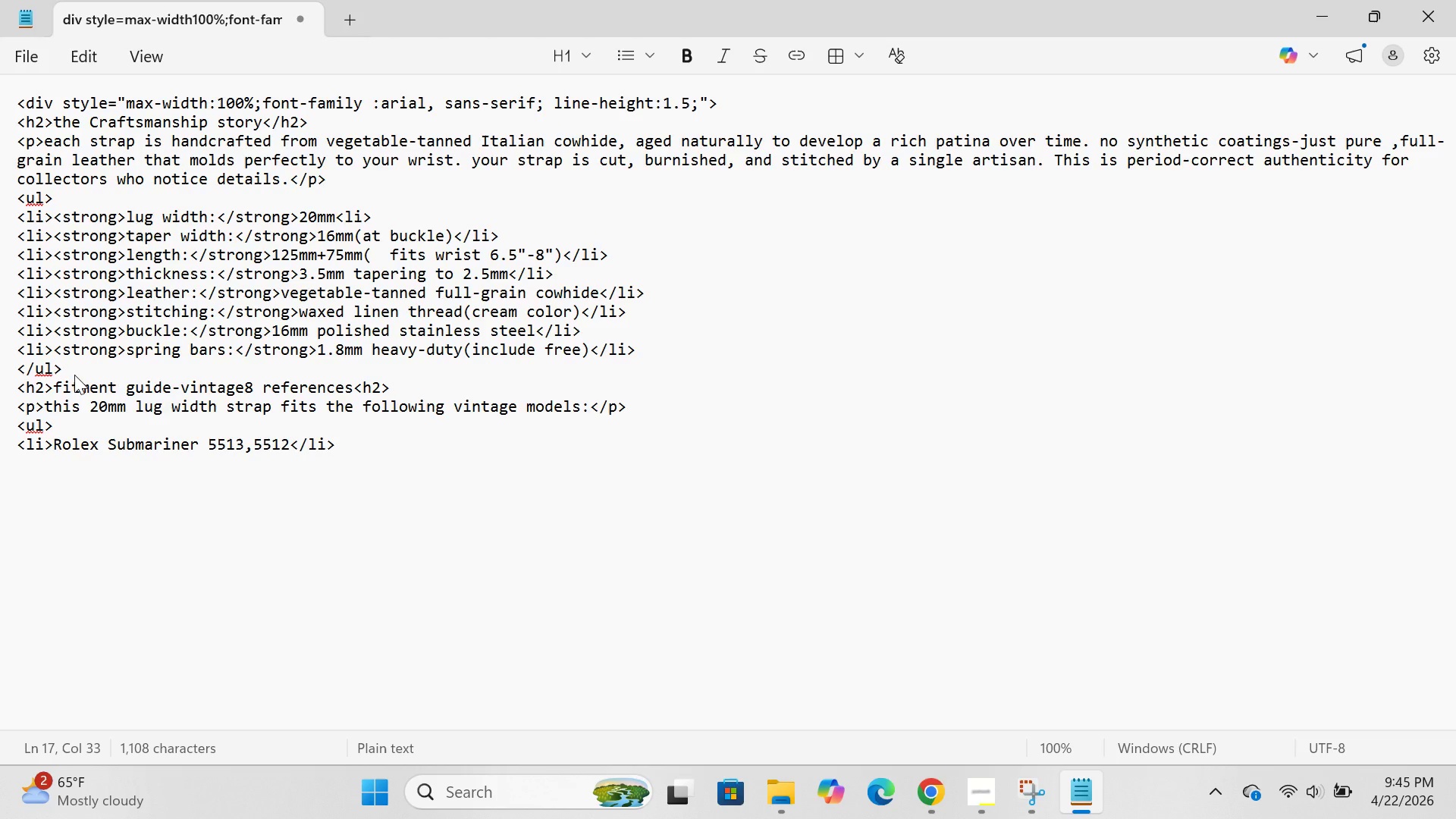 
key(ArrowRight)
 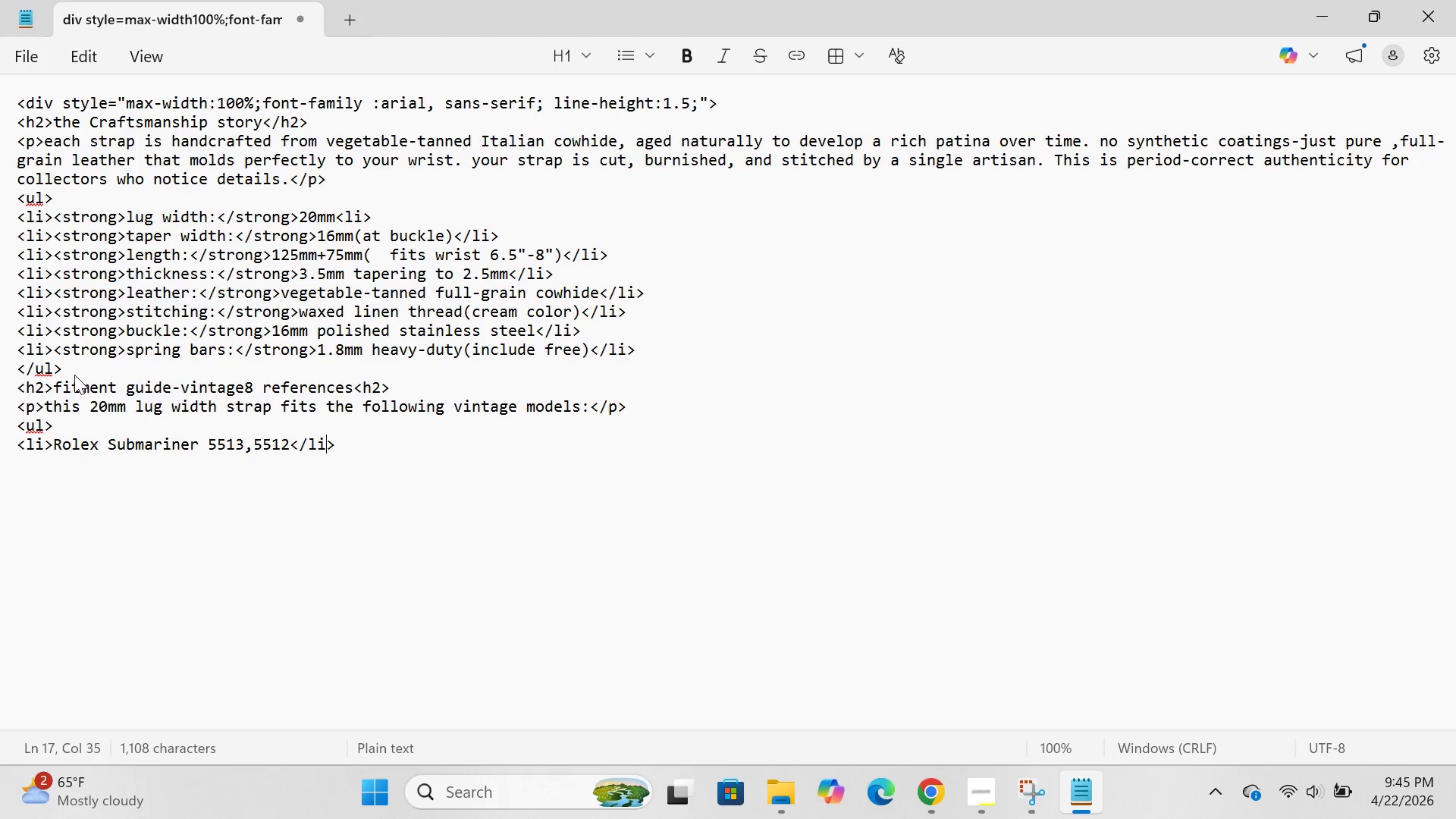 
key(ArrowRight)
 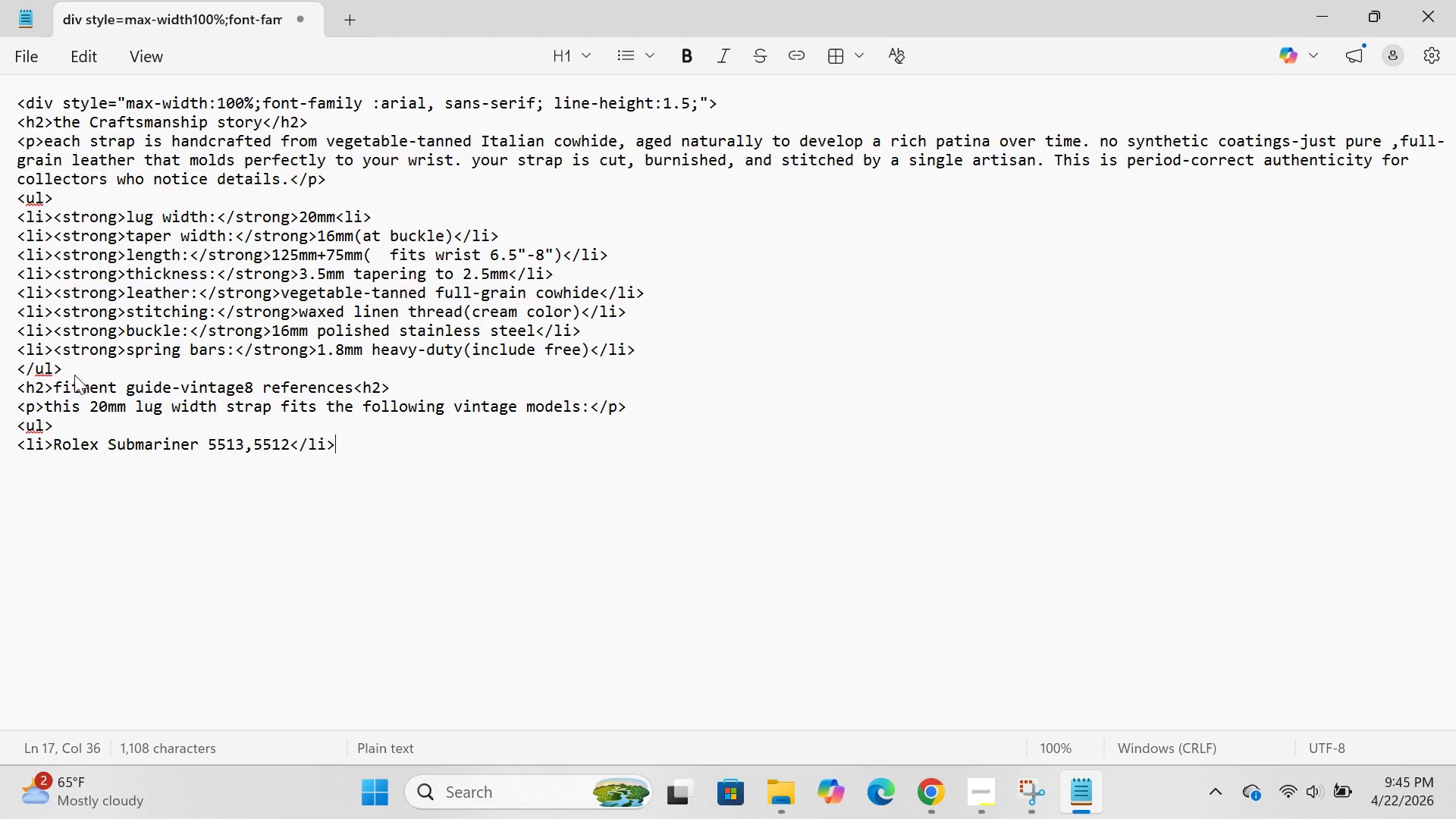 
key(ArrowRight)
 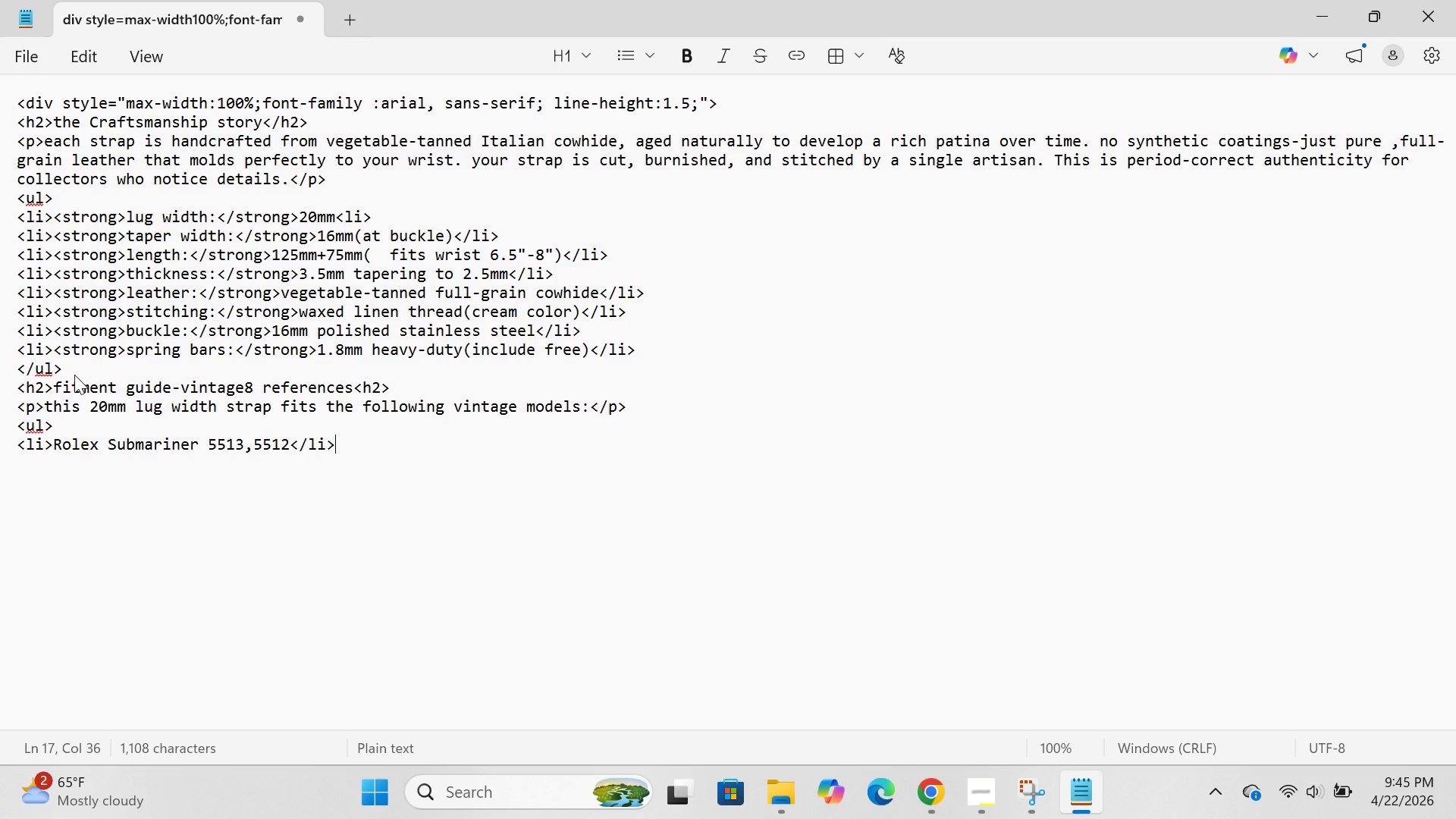 
key(ArrowRight)
 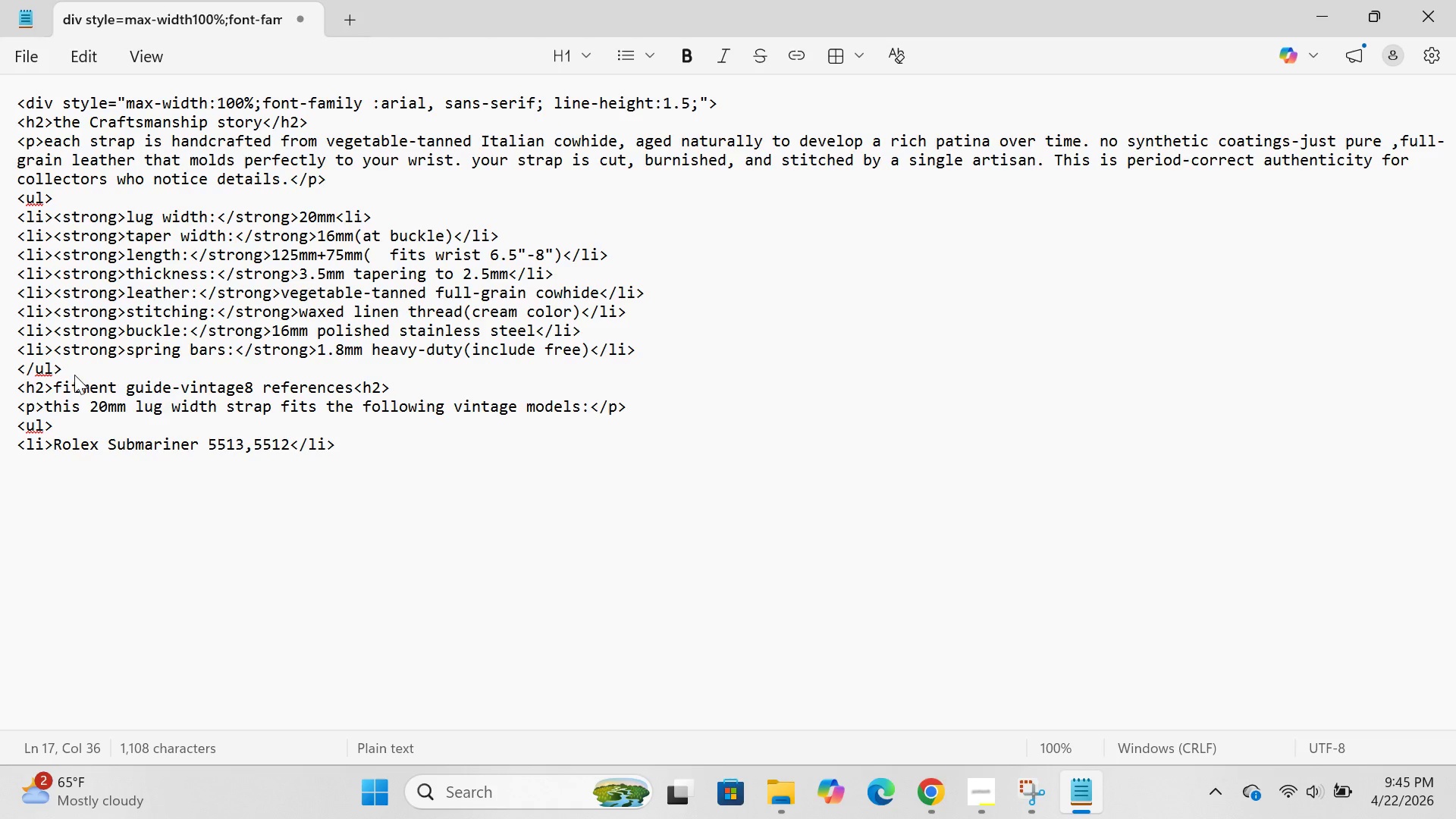 
key(Enter)
 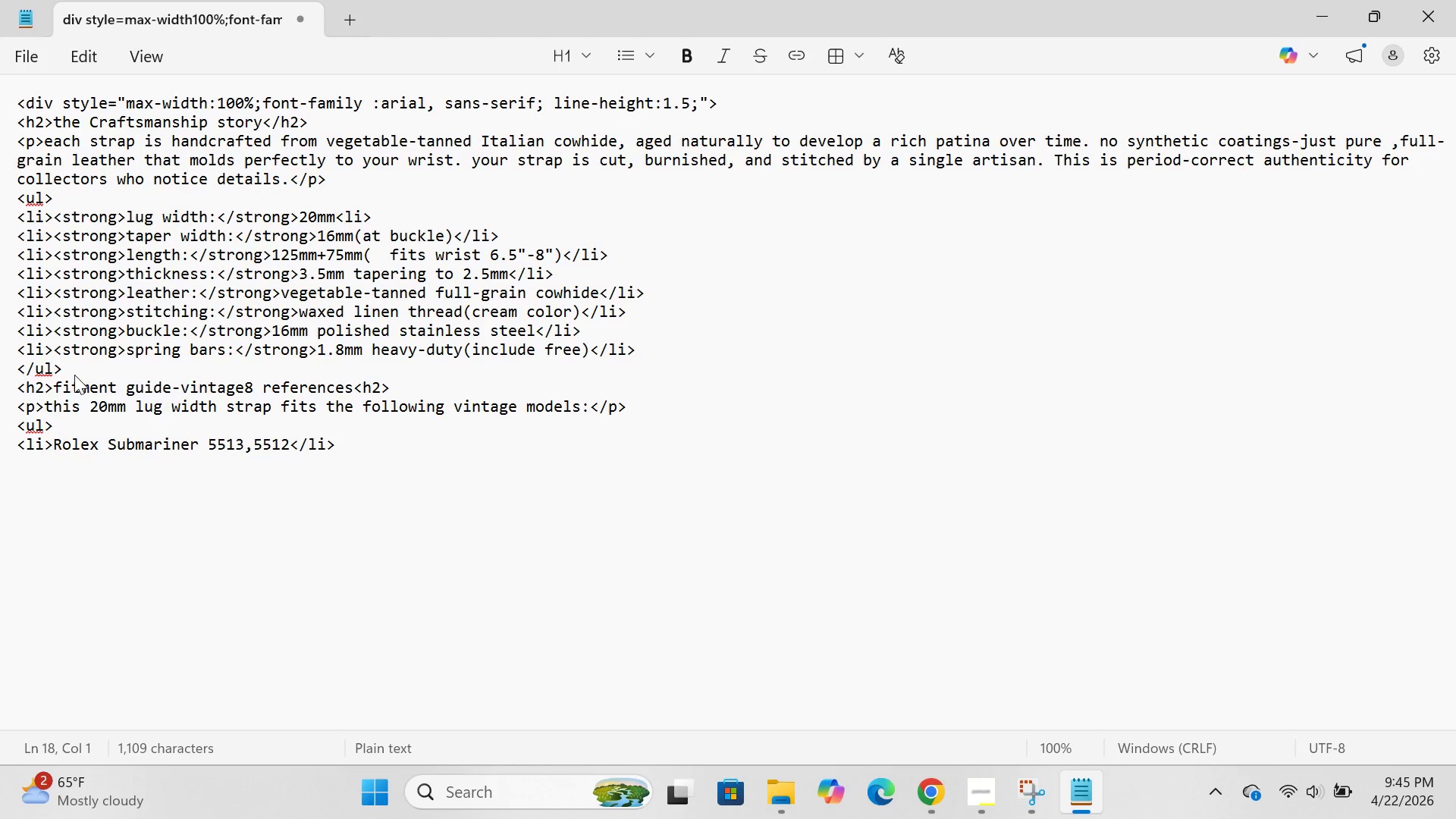 
type(<li>Rolex explorer 1016</li>)
 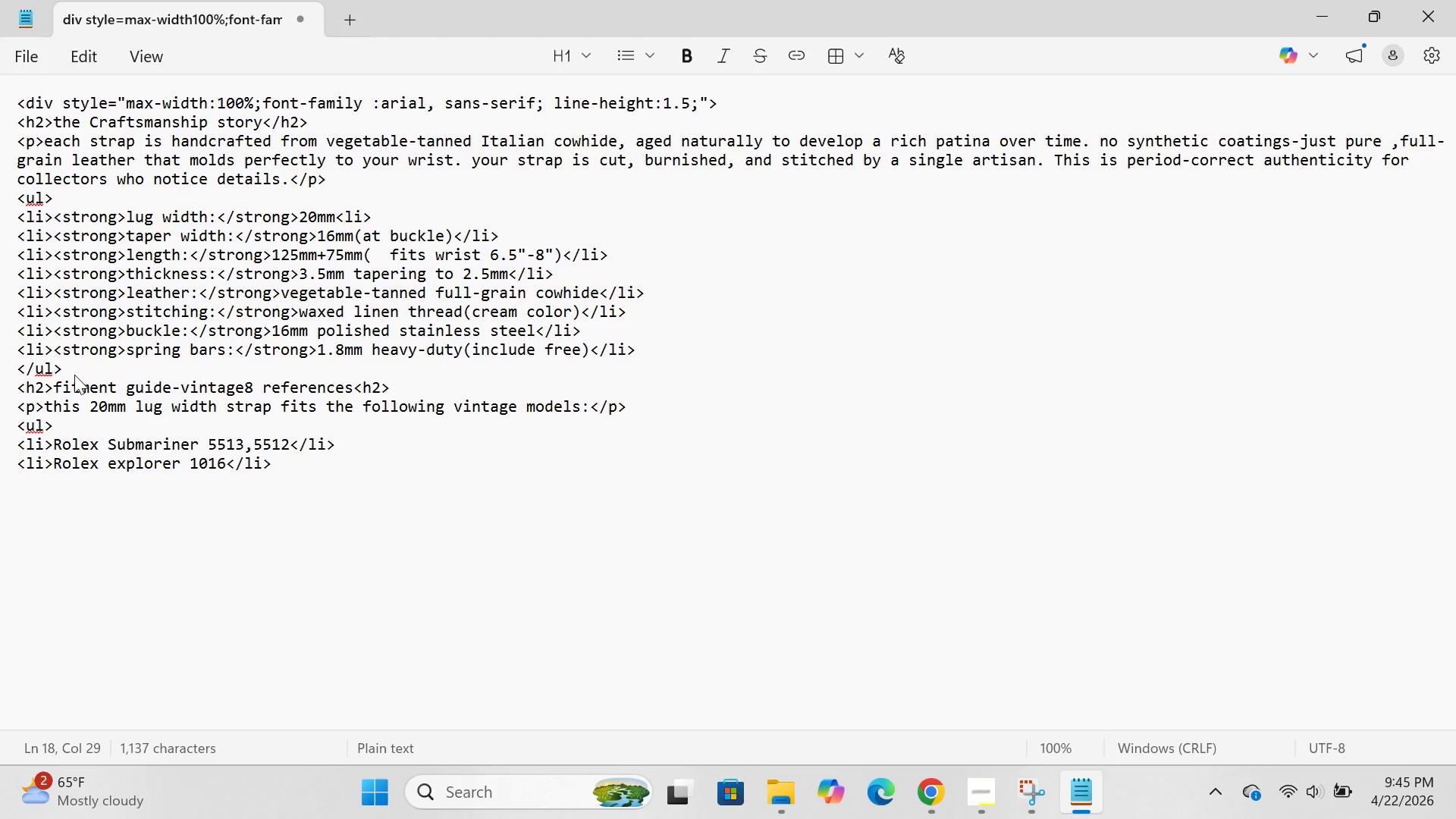 
key(Enter)
 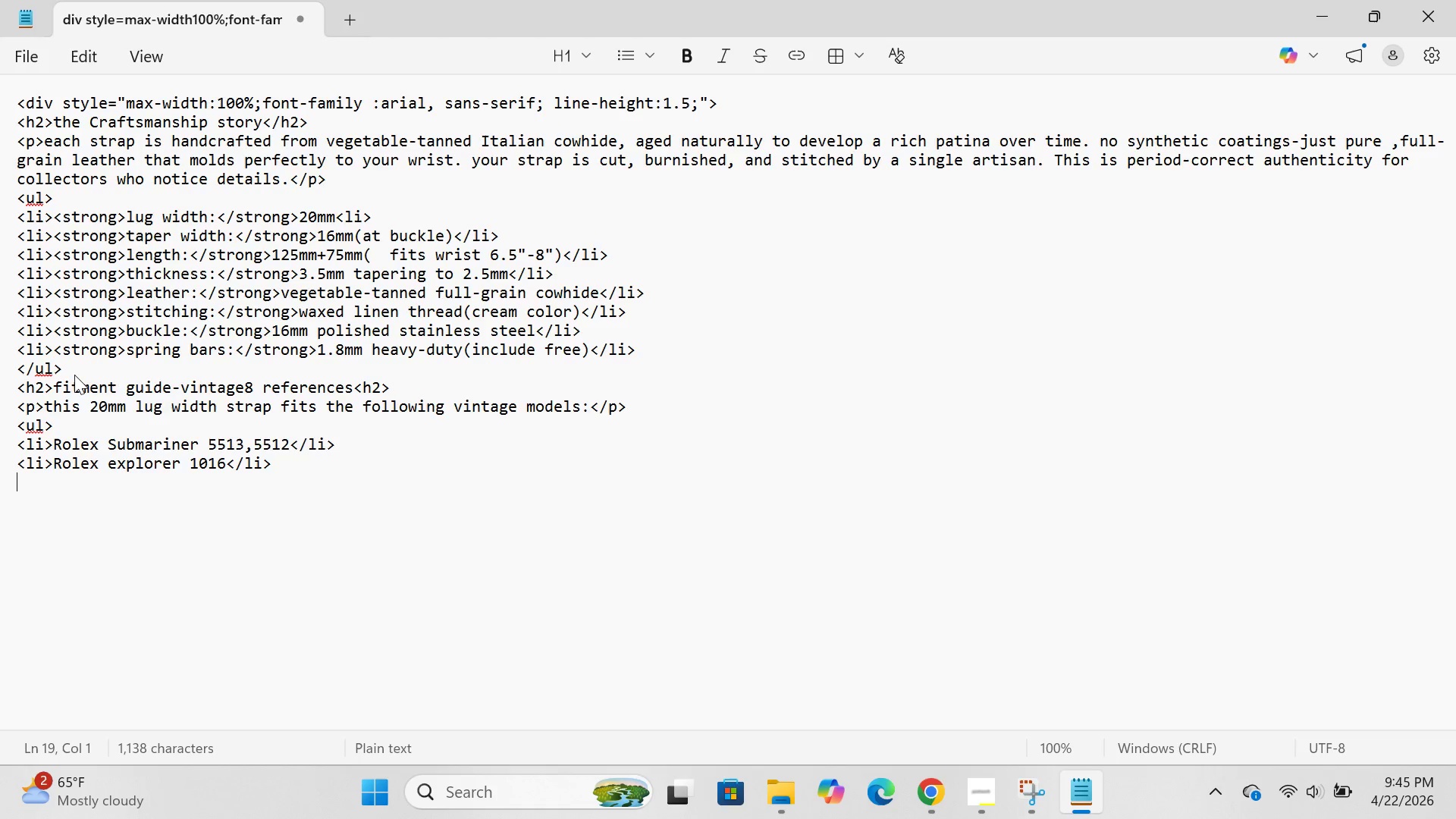 
type(<li>rolex g)
 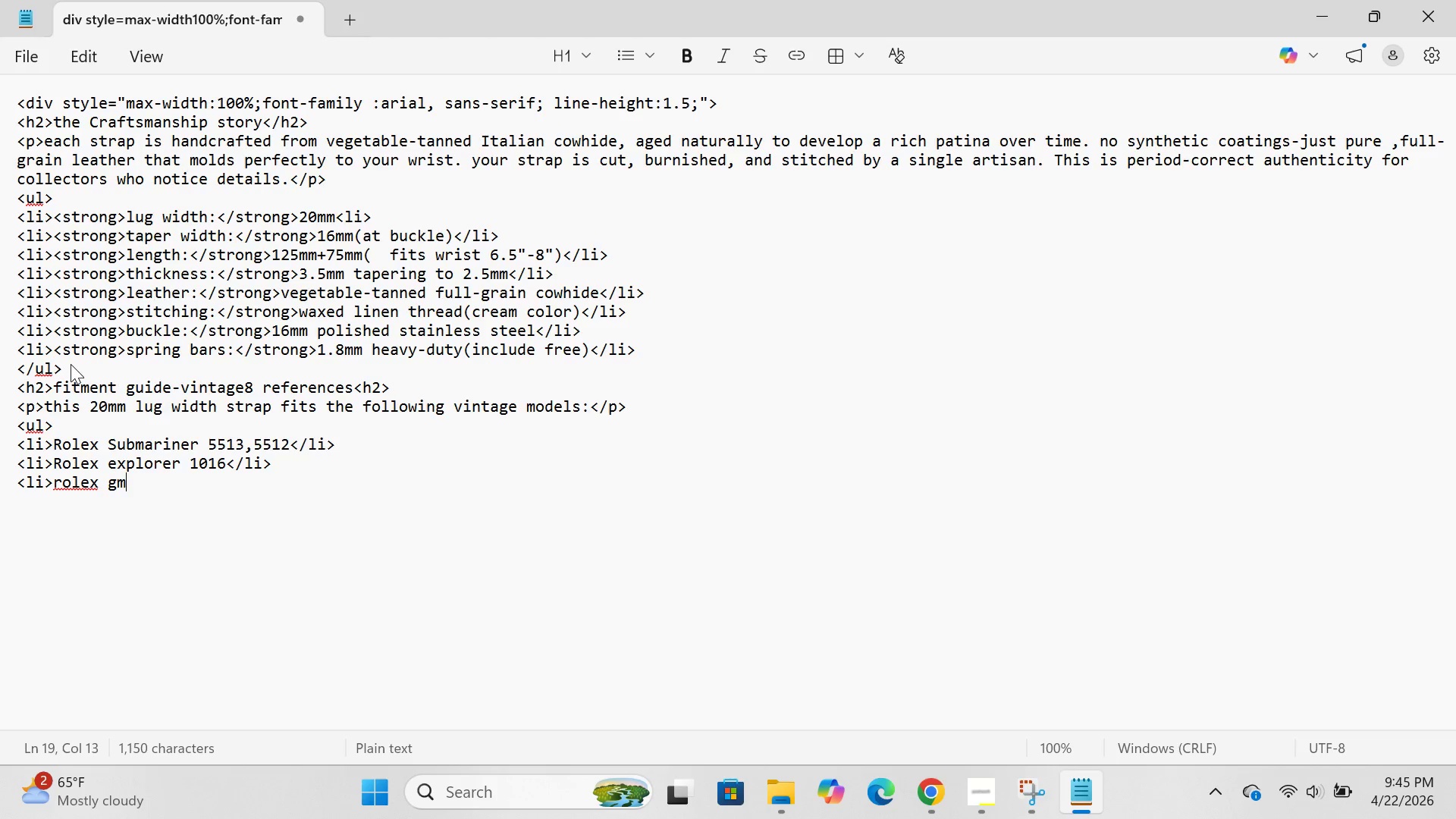 
 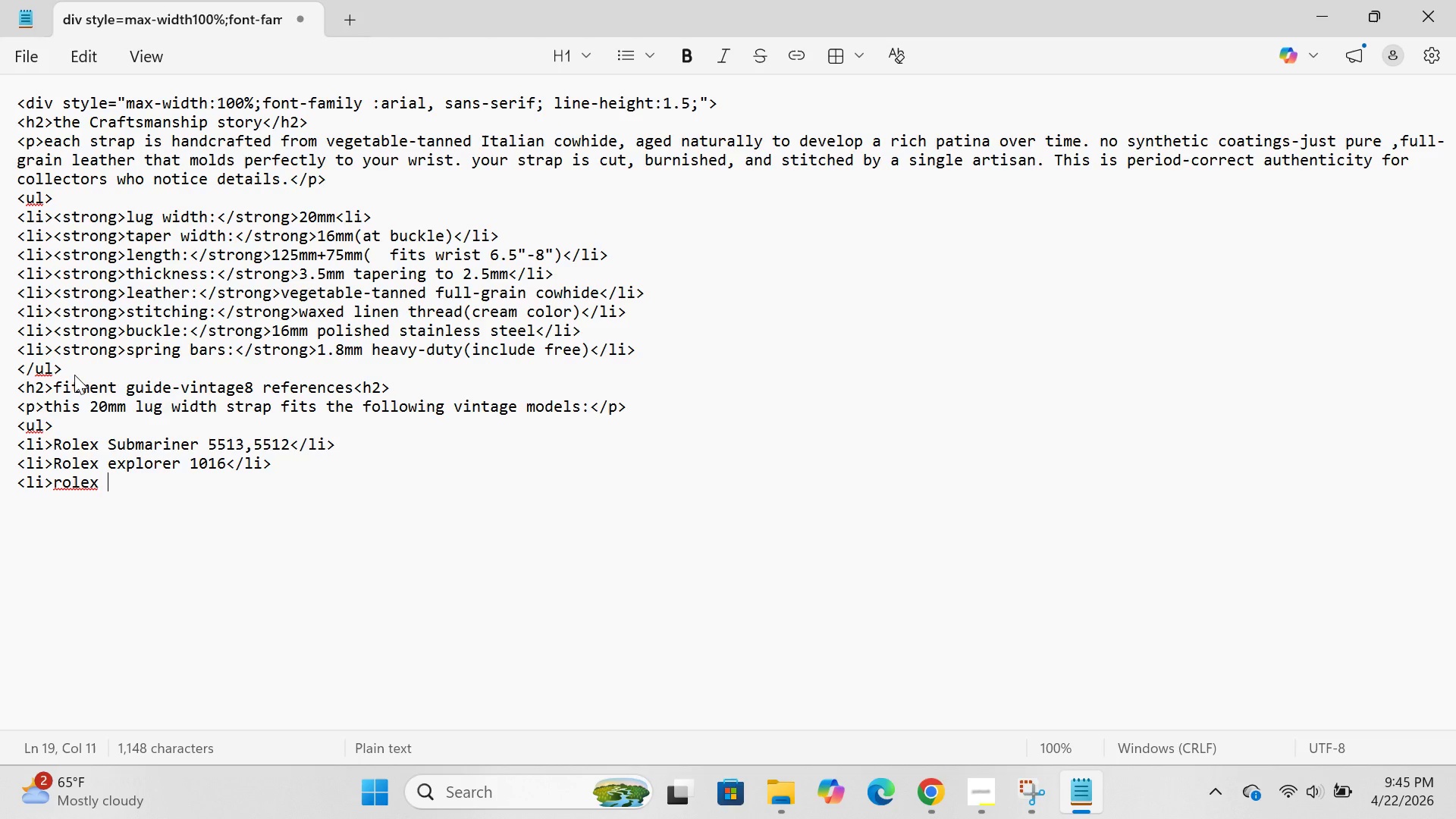 
type(mt=)
key(Backspace)
type(-)
 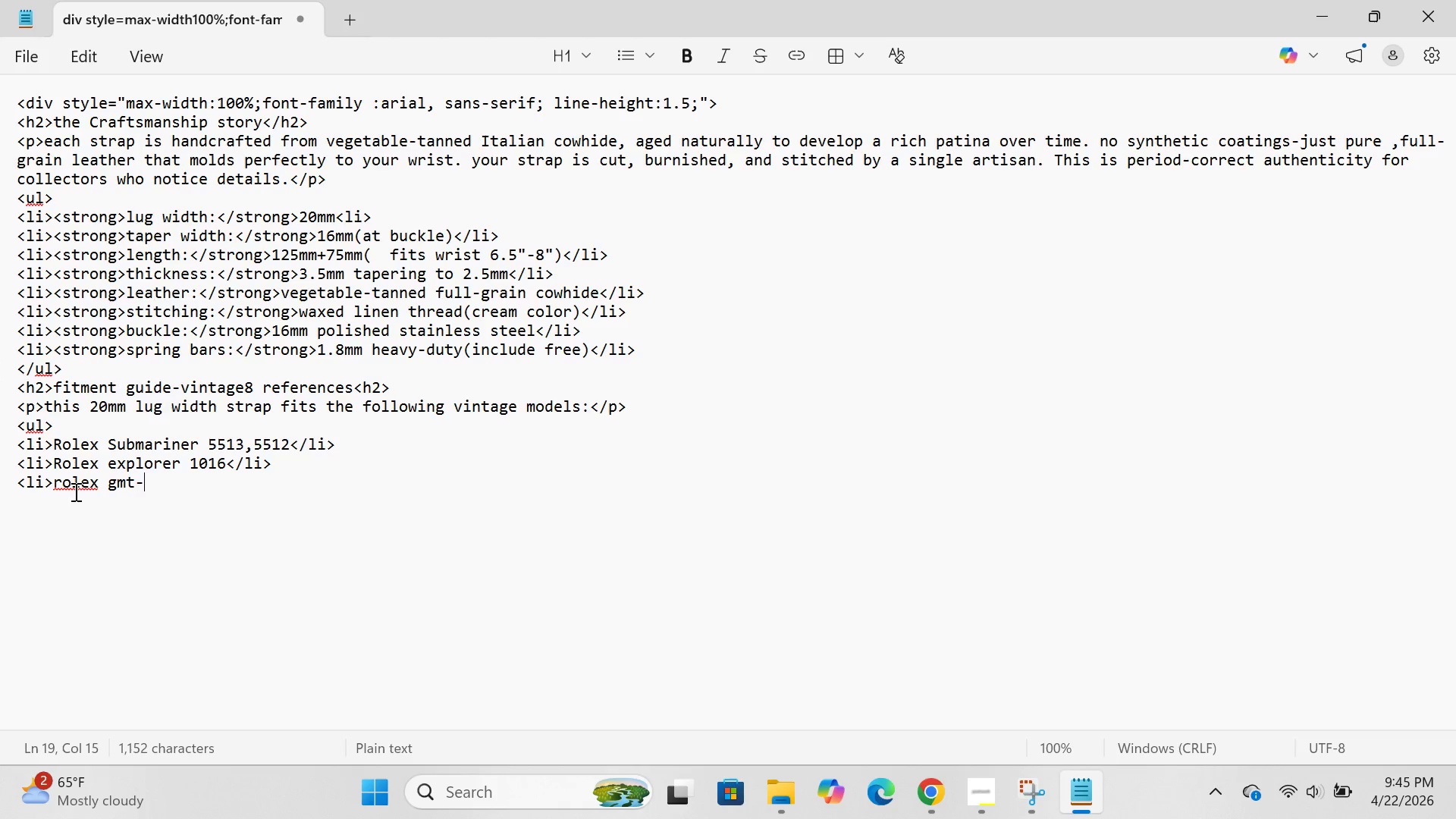 
left_click([67, 483])
 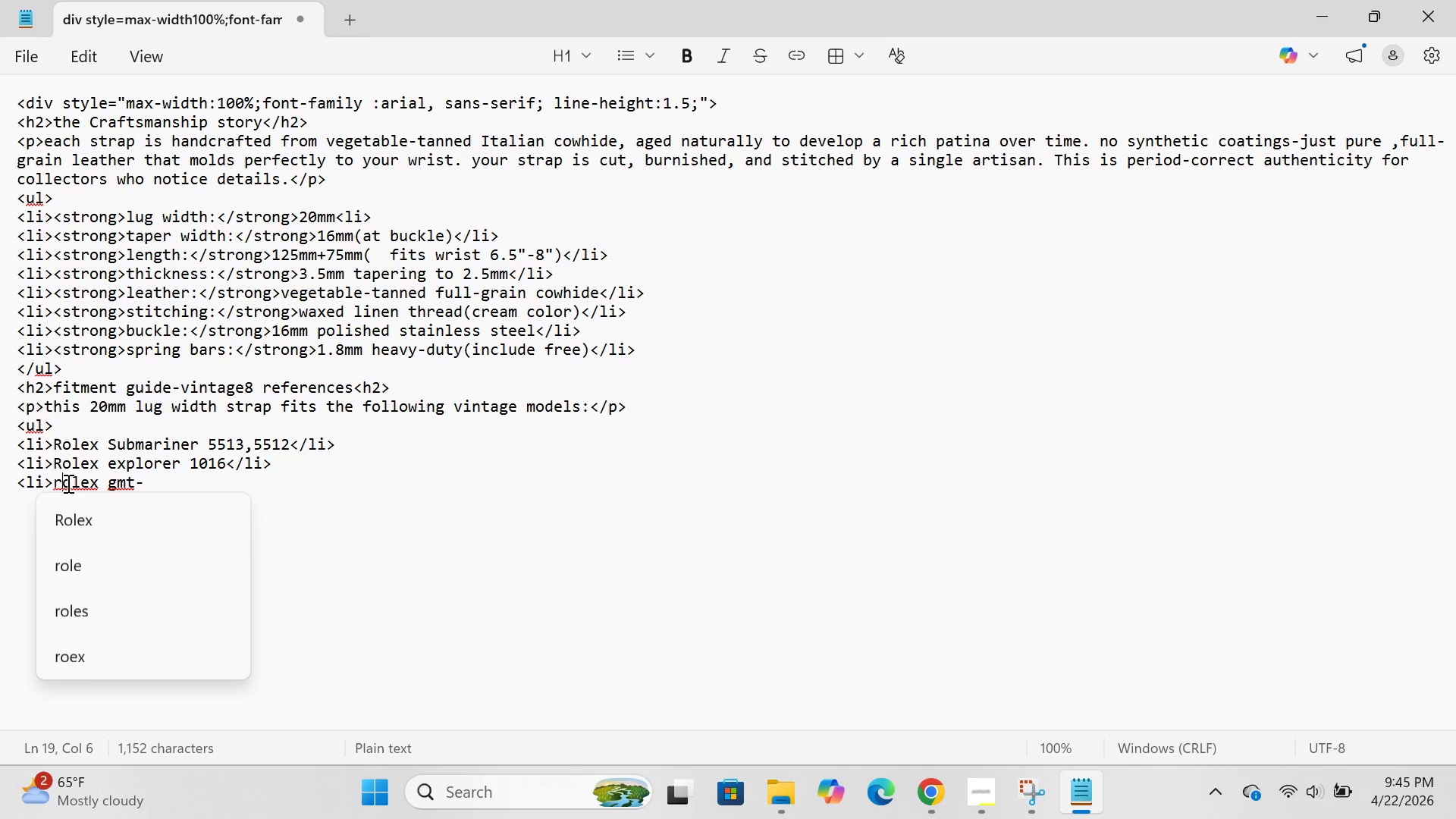 
key(Backspace)
 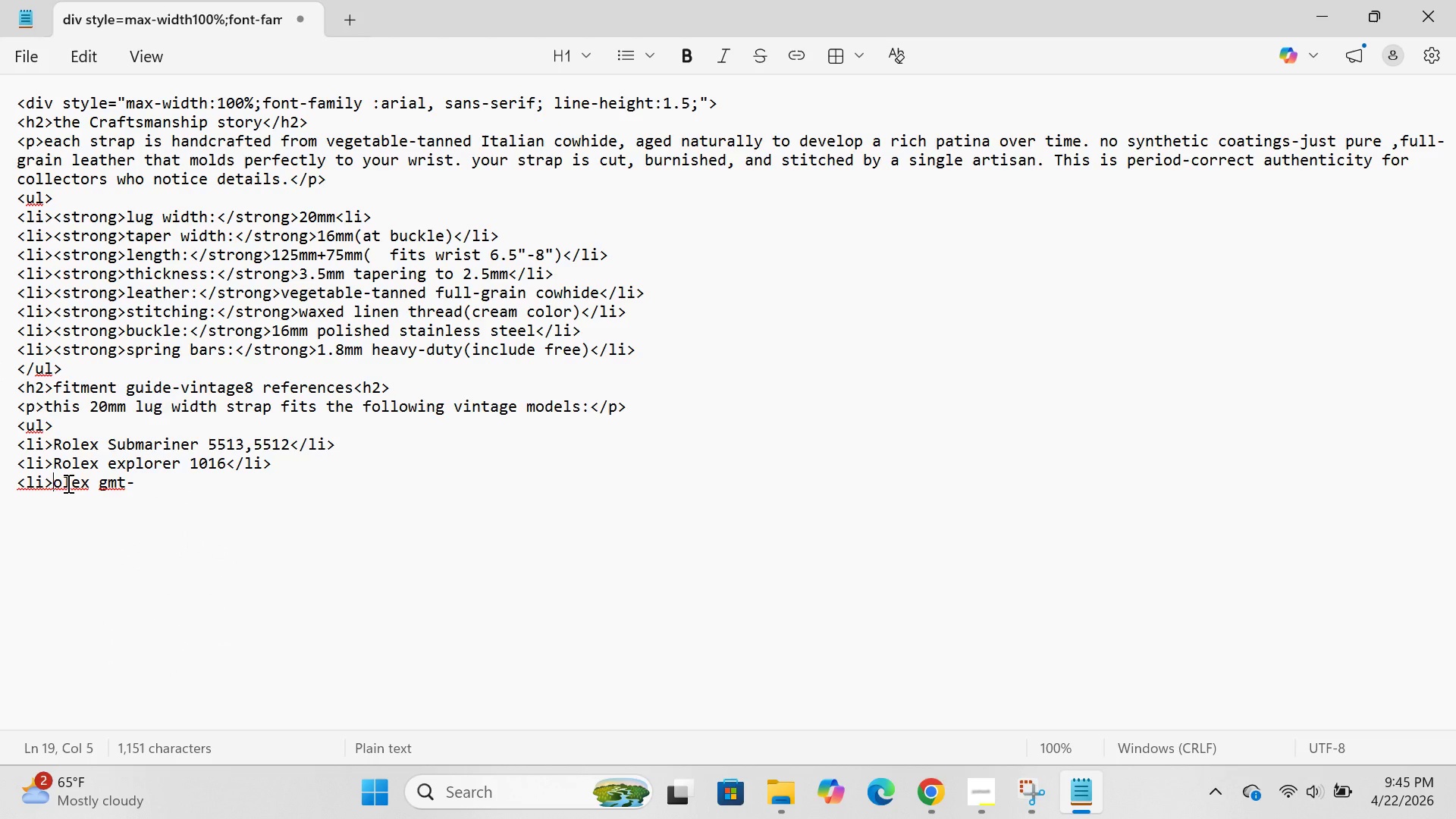 
key(CapsLock)
 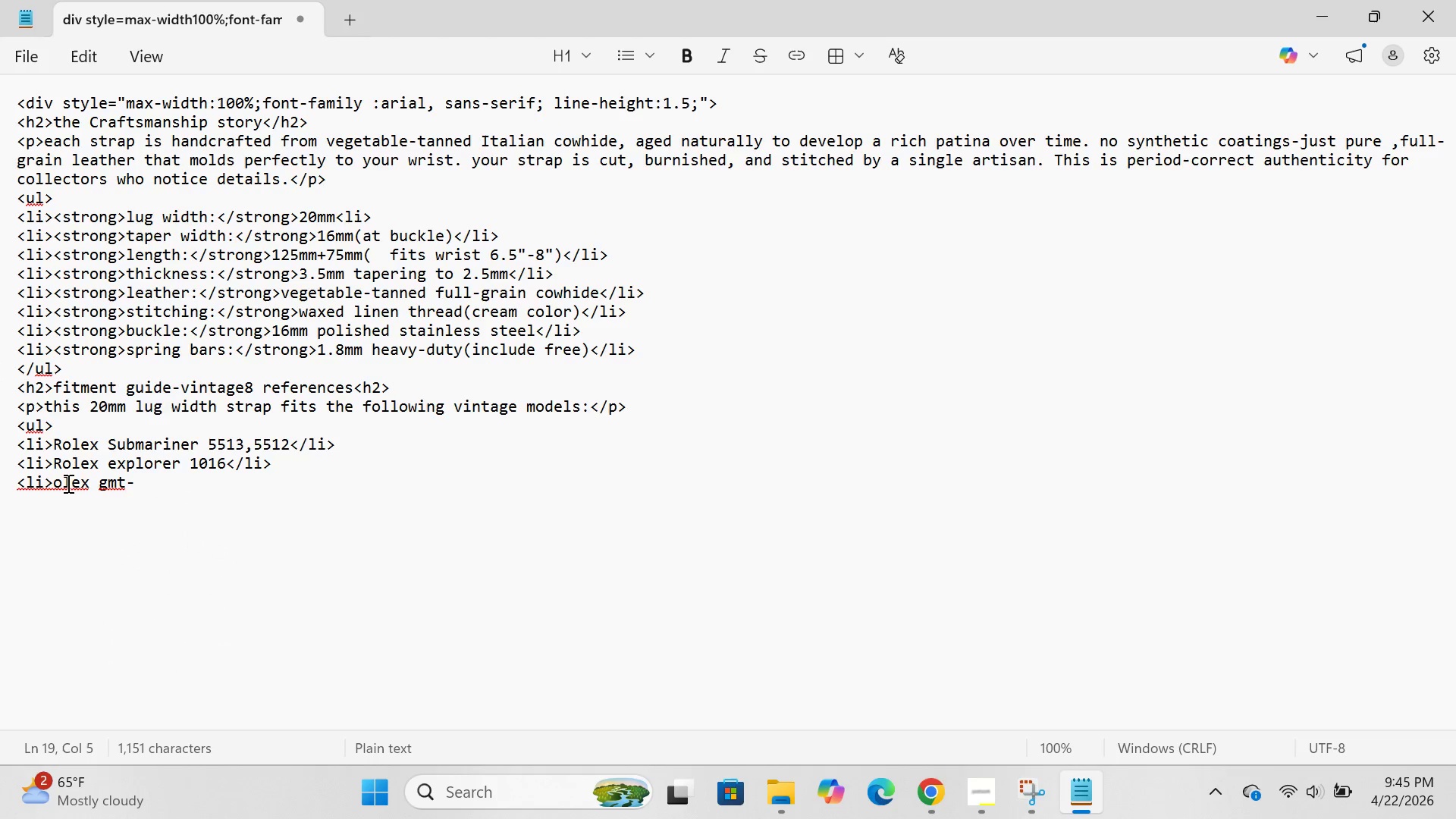 
key(R)
 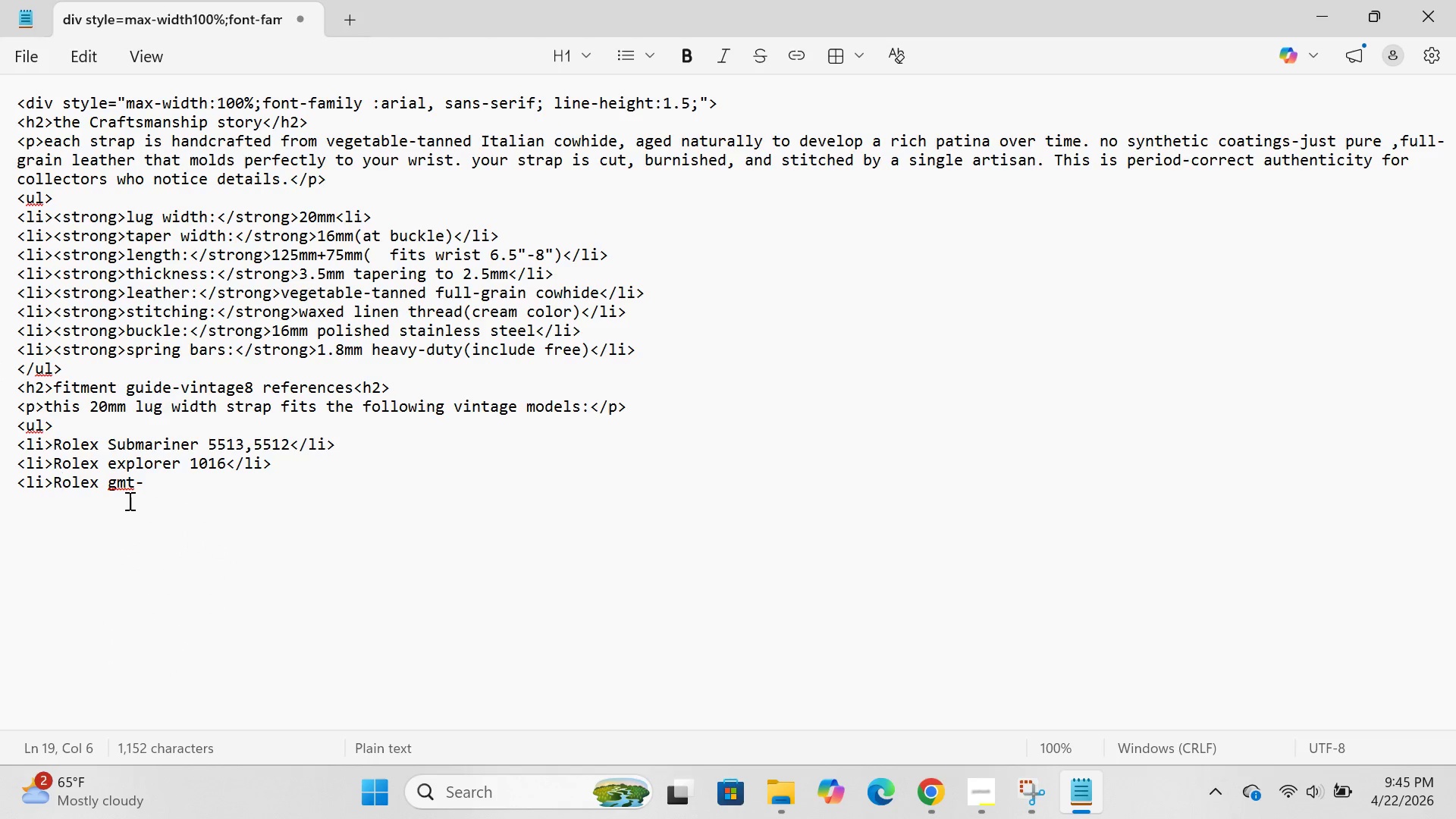 
left_click([132, 485])
 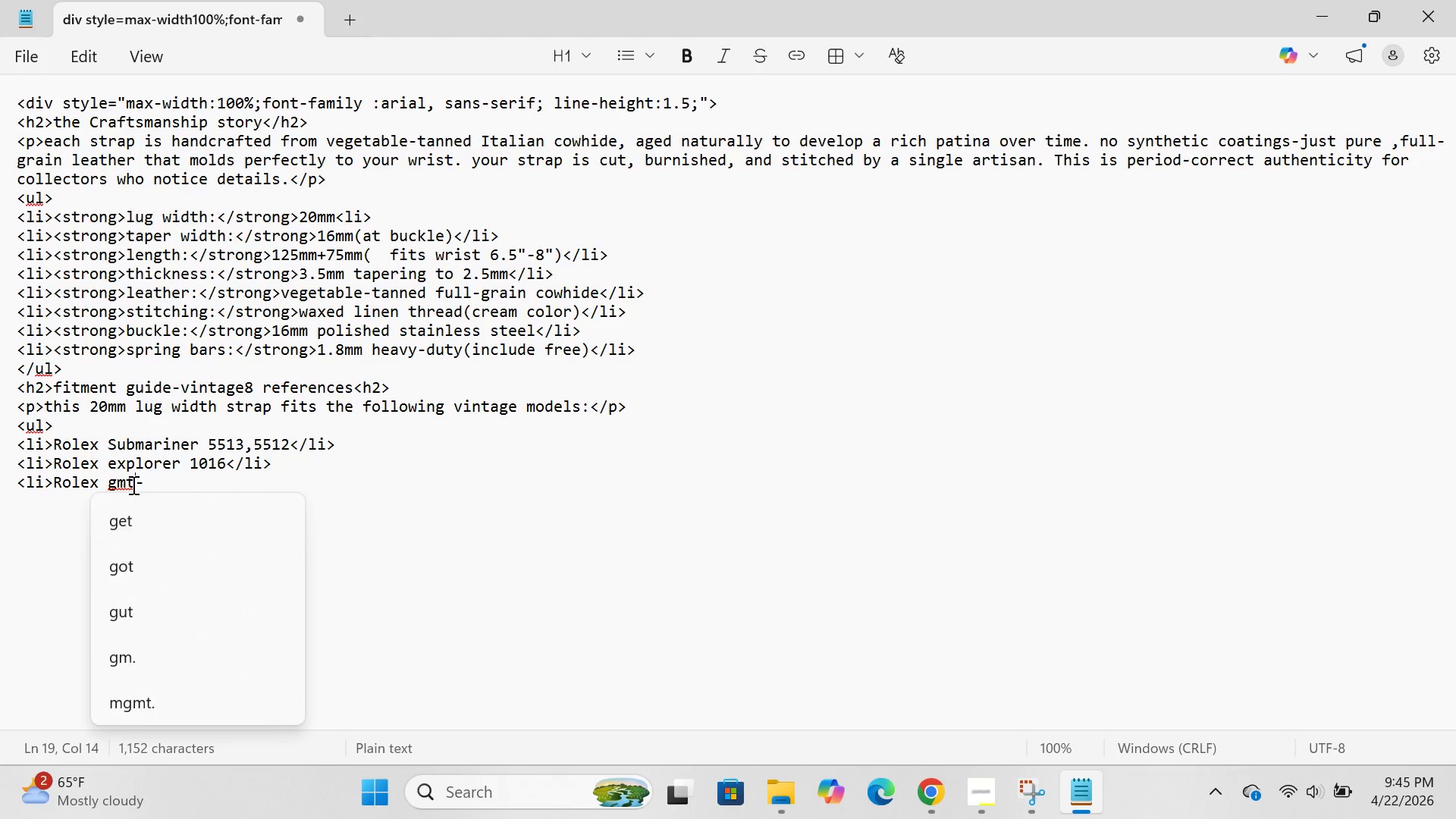 
key(Backspace)
key(Backspace)
key(Backspace)
type(GMT)
 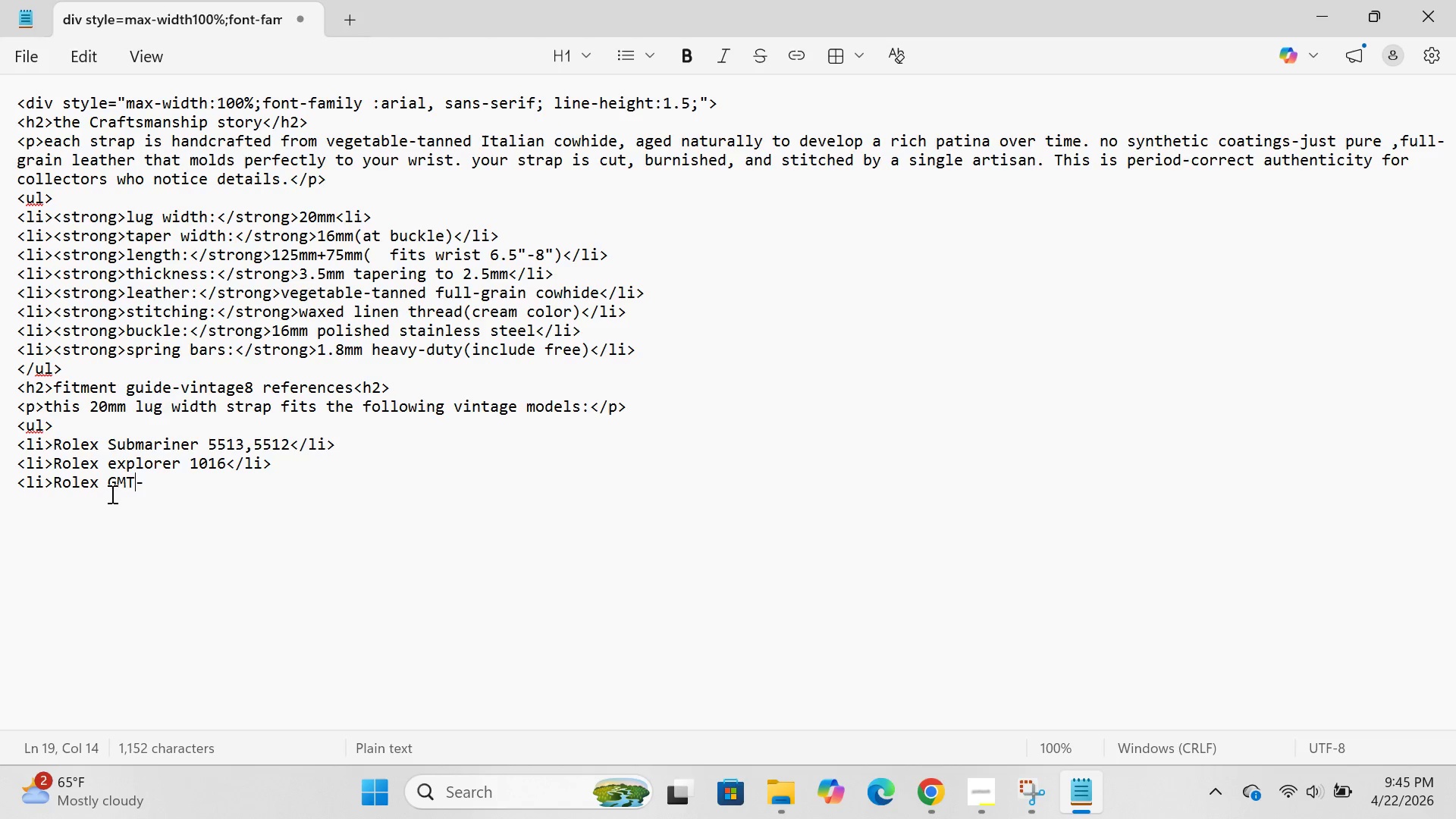 
left_click([148, 480])
 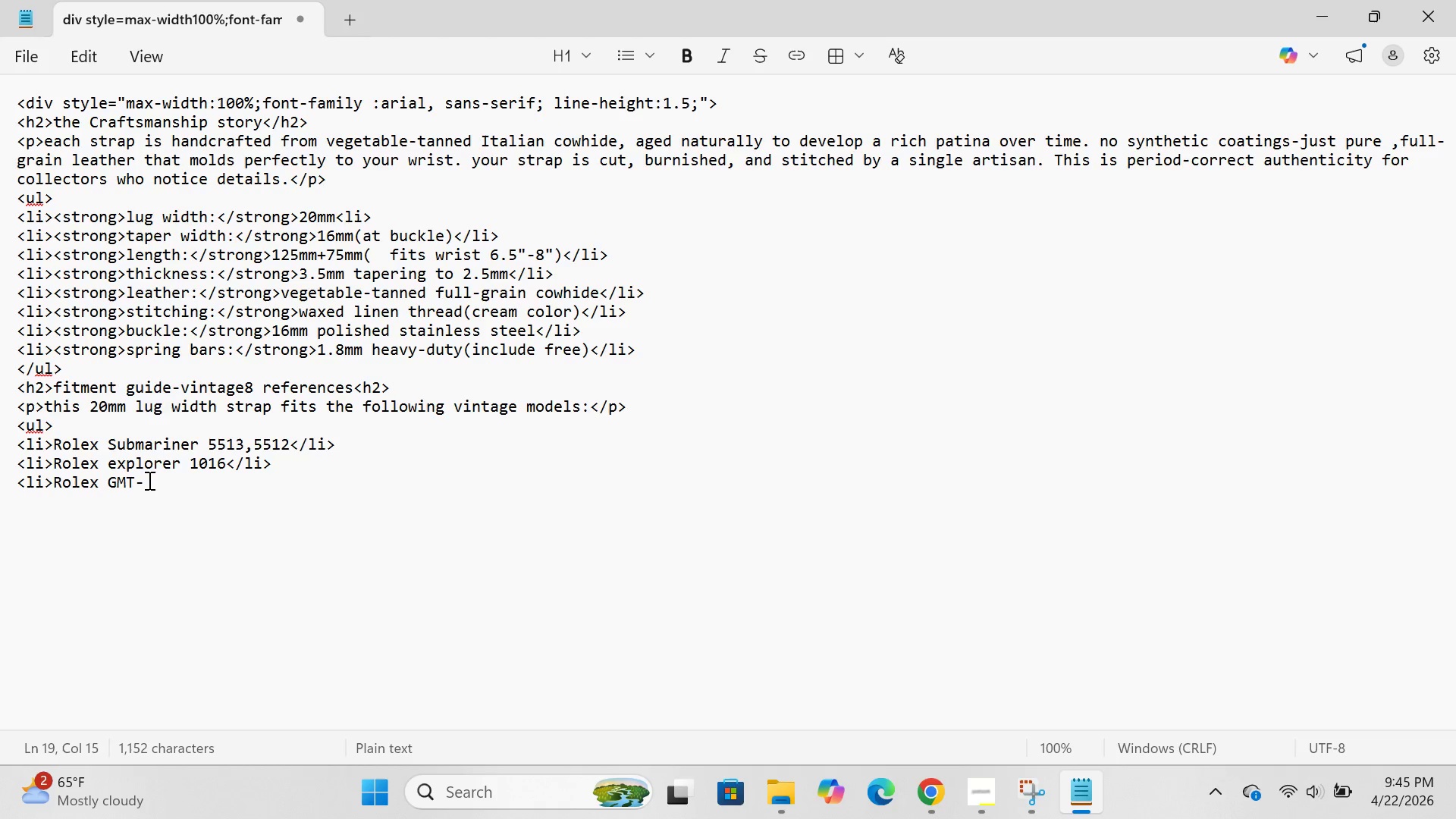 
type(Master 1675</li>)
 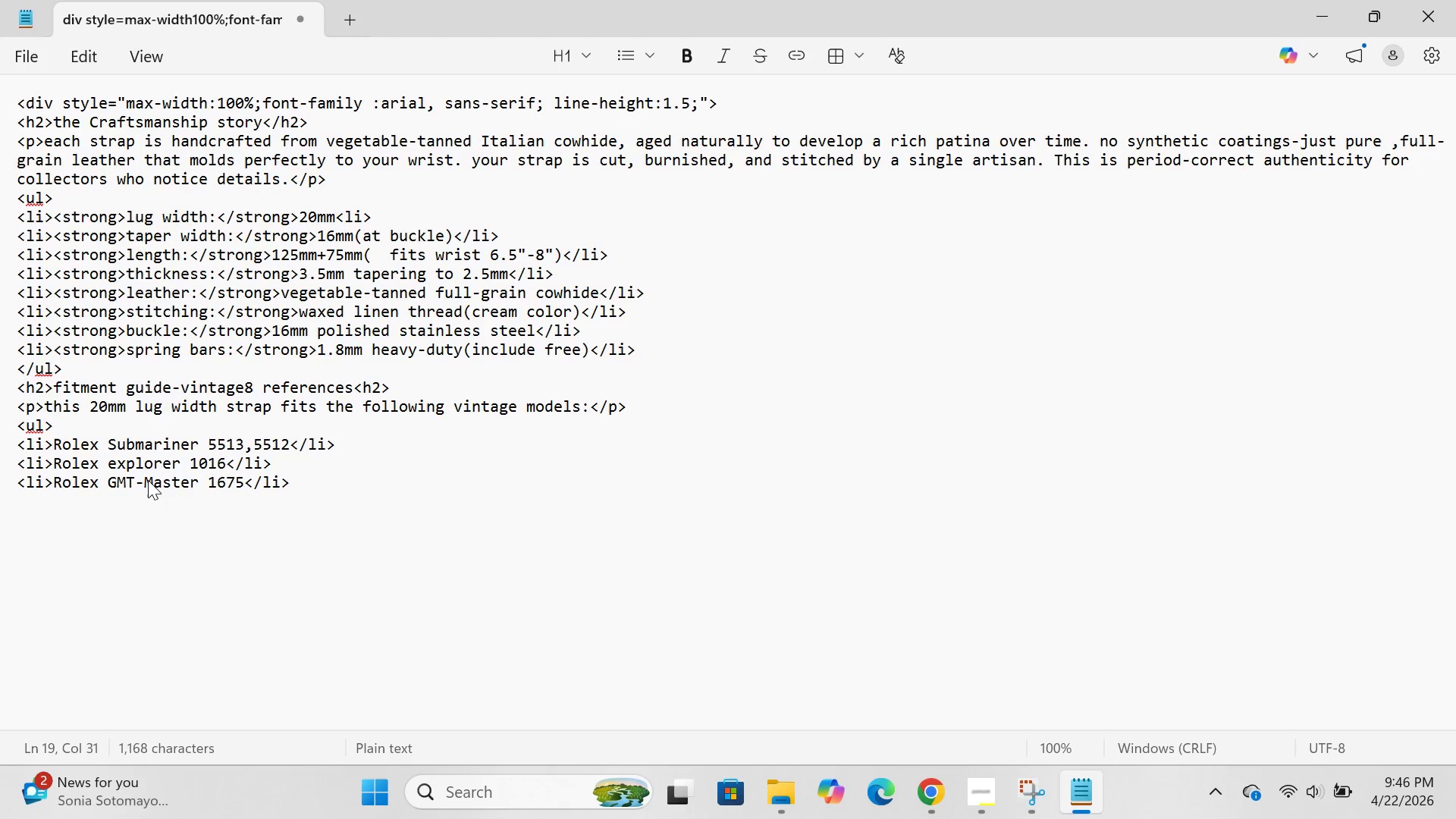 
 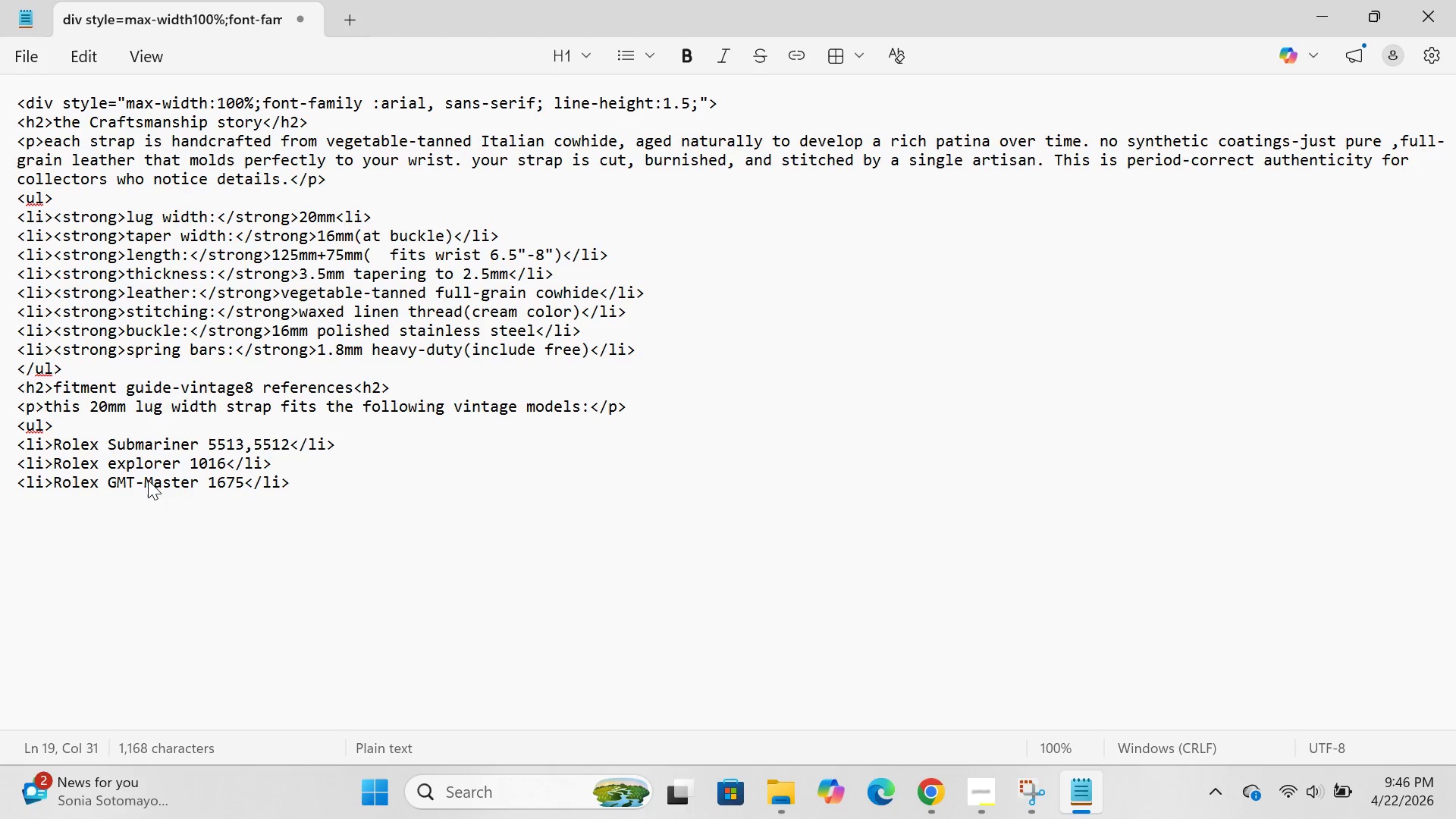 
key(Enter)
 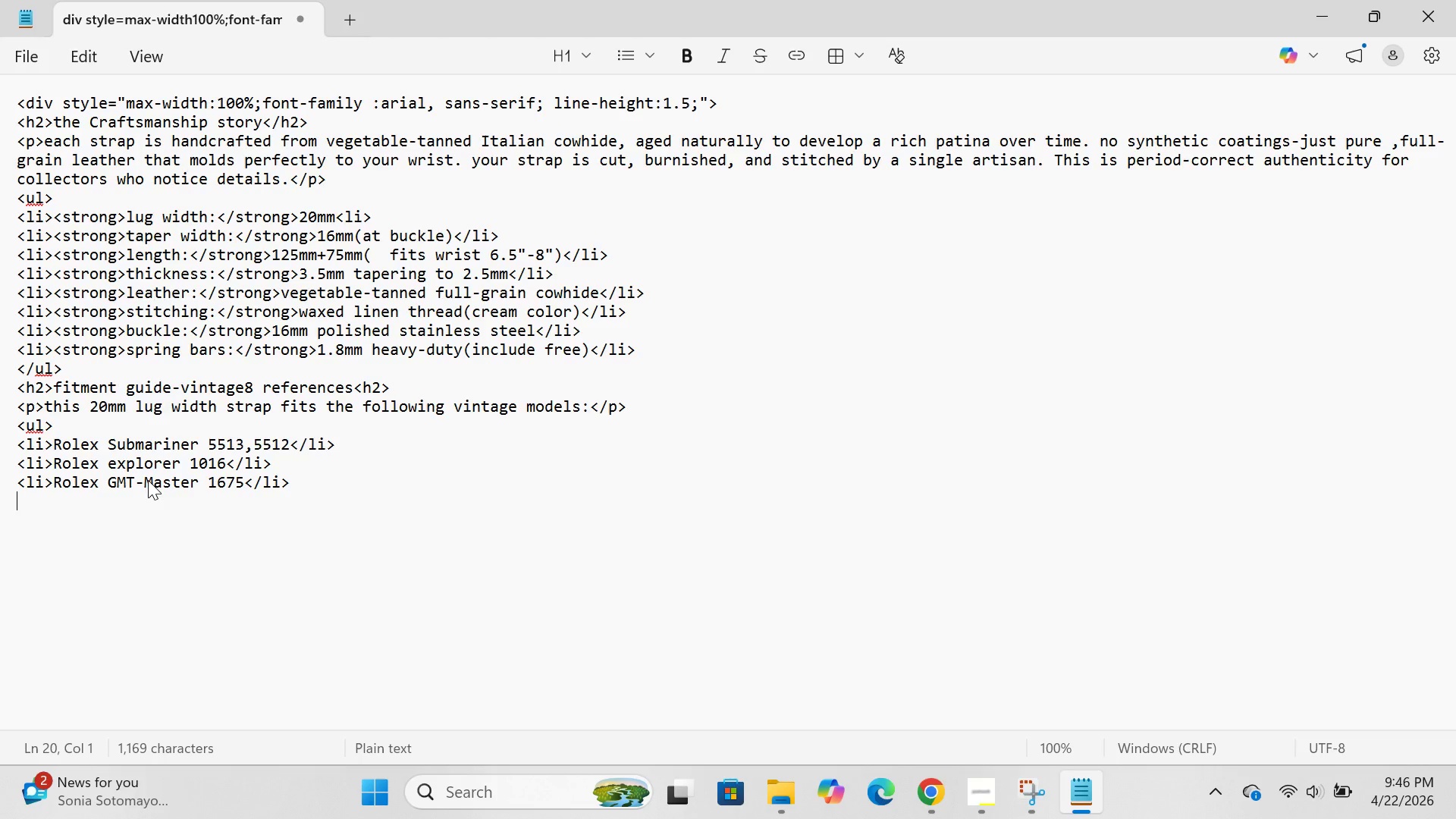 
type(<li>Omega speedmaster 145.022</li>)
 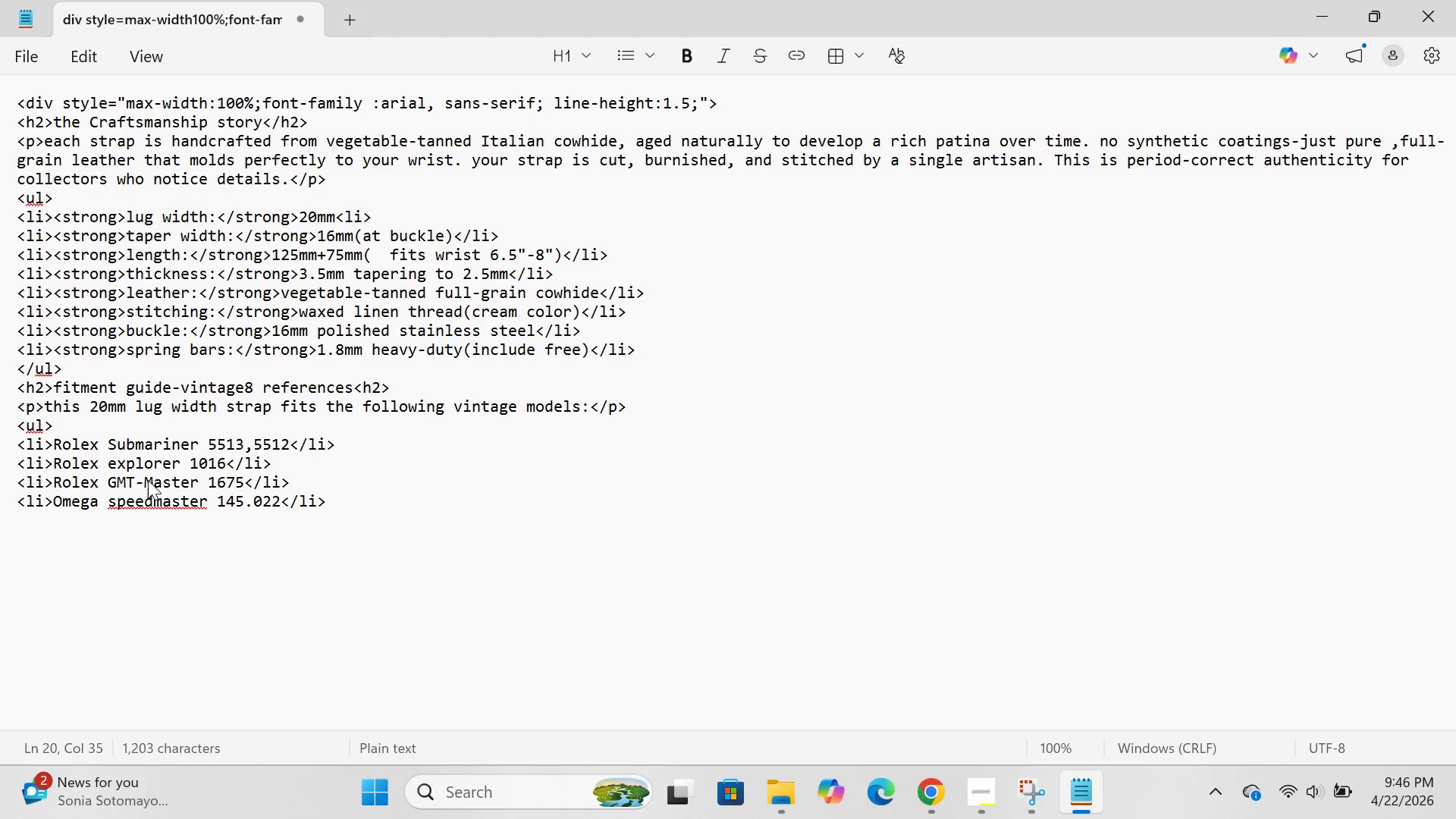 
left_click([119, 504])
 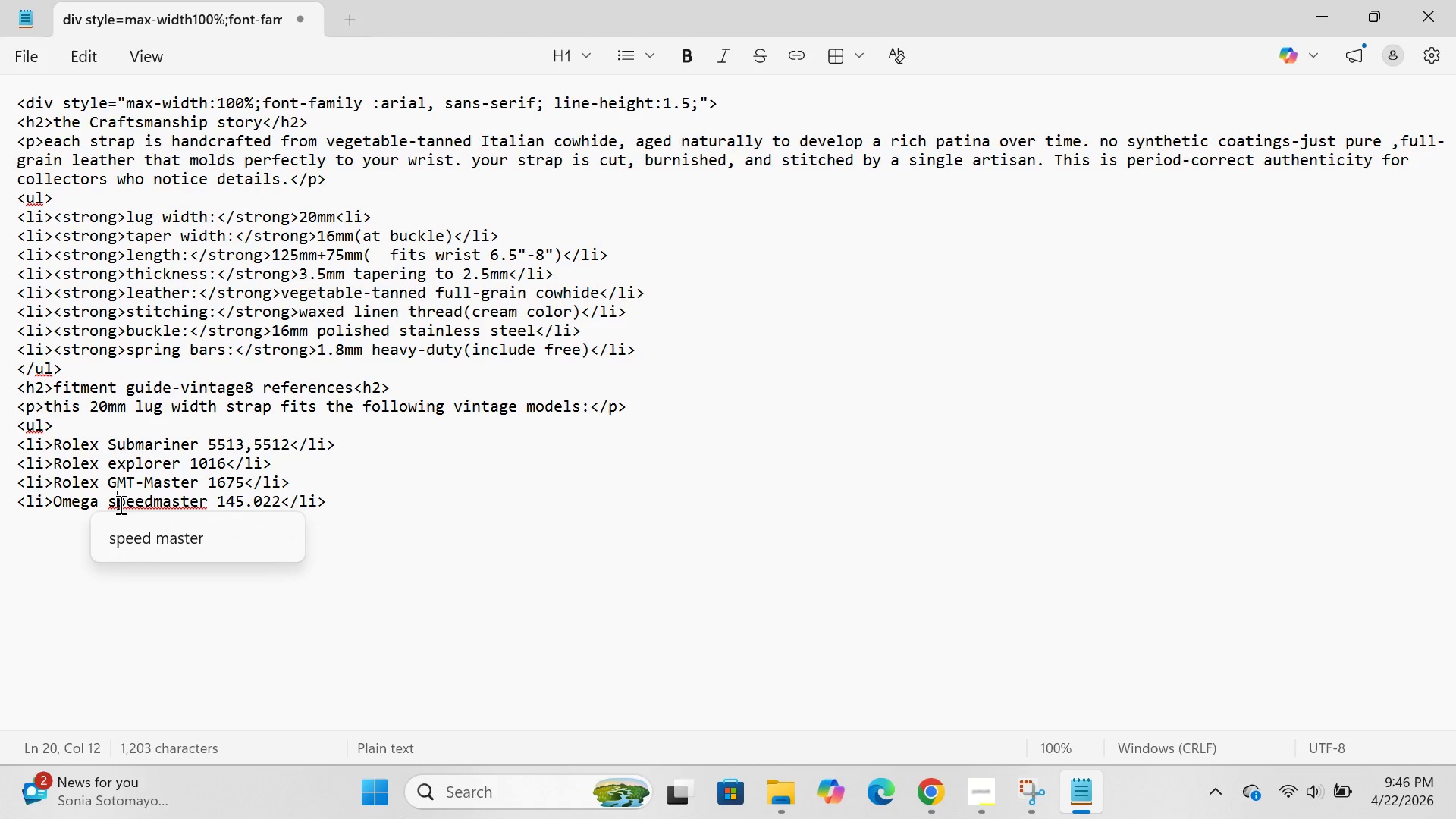 
key(Backspace)
 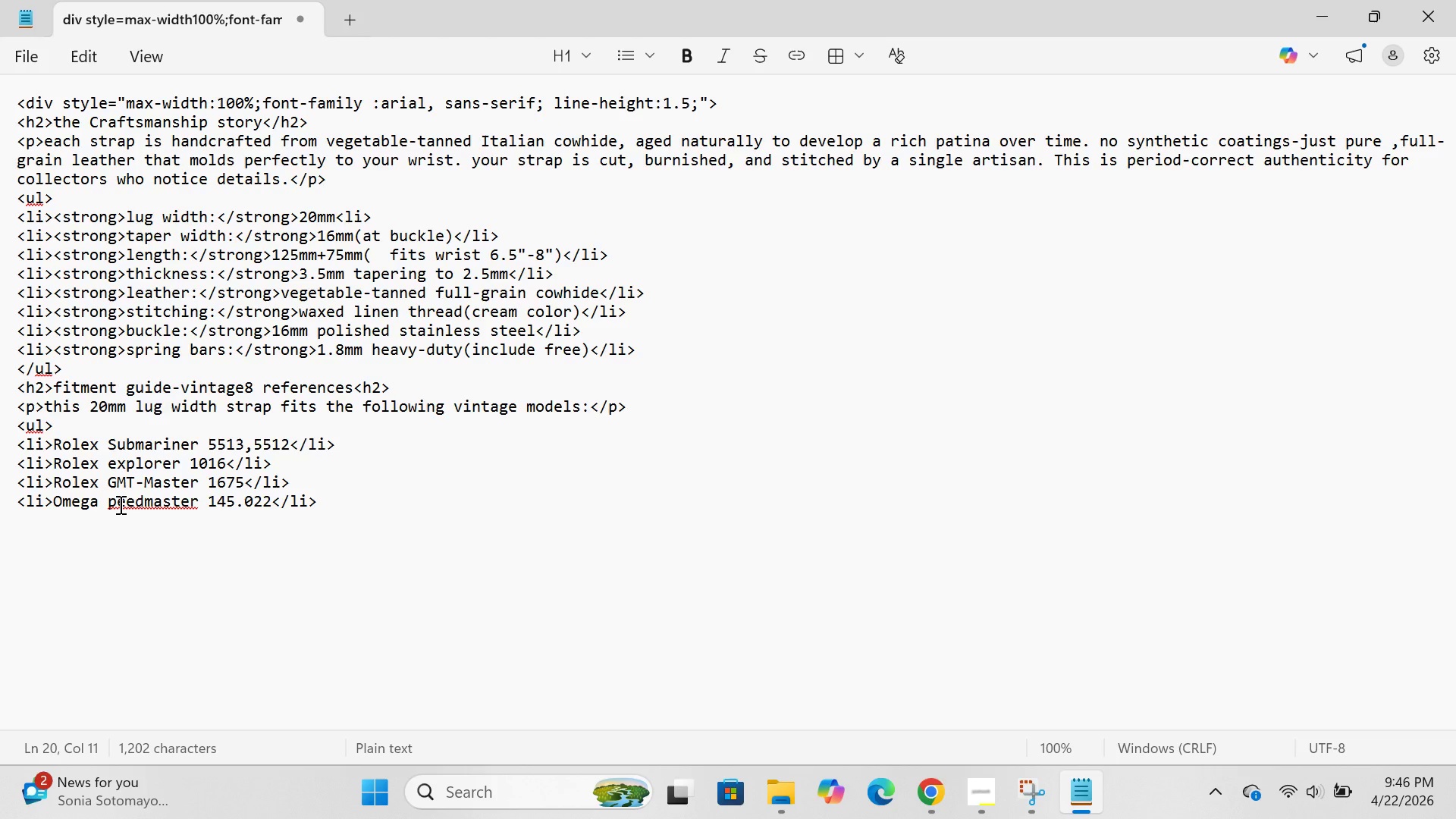 
key(CapsLock)
 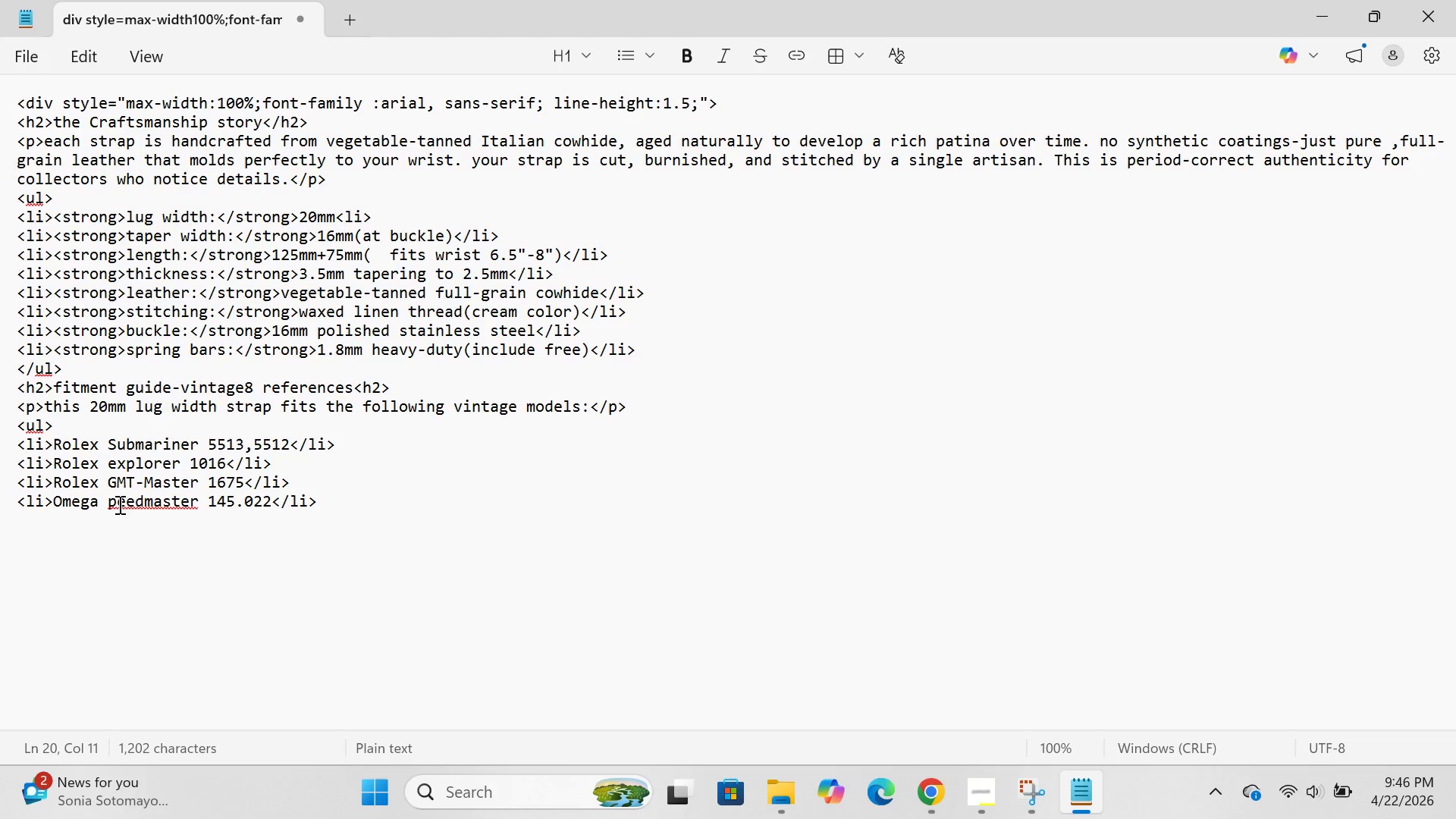 
key(S)
 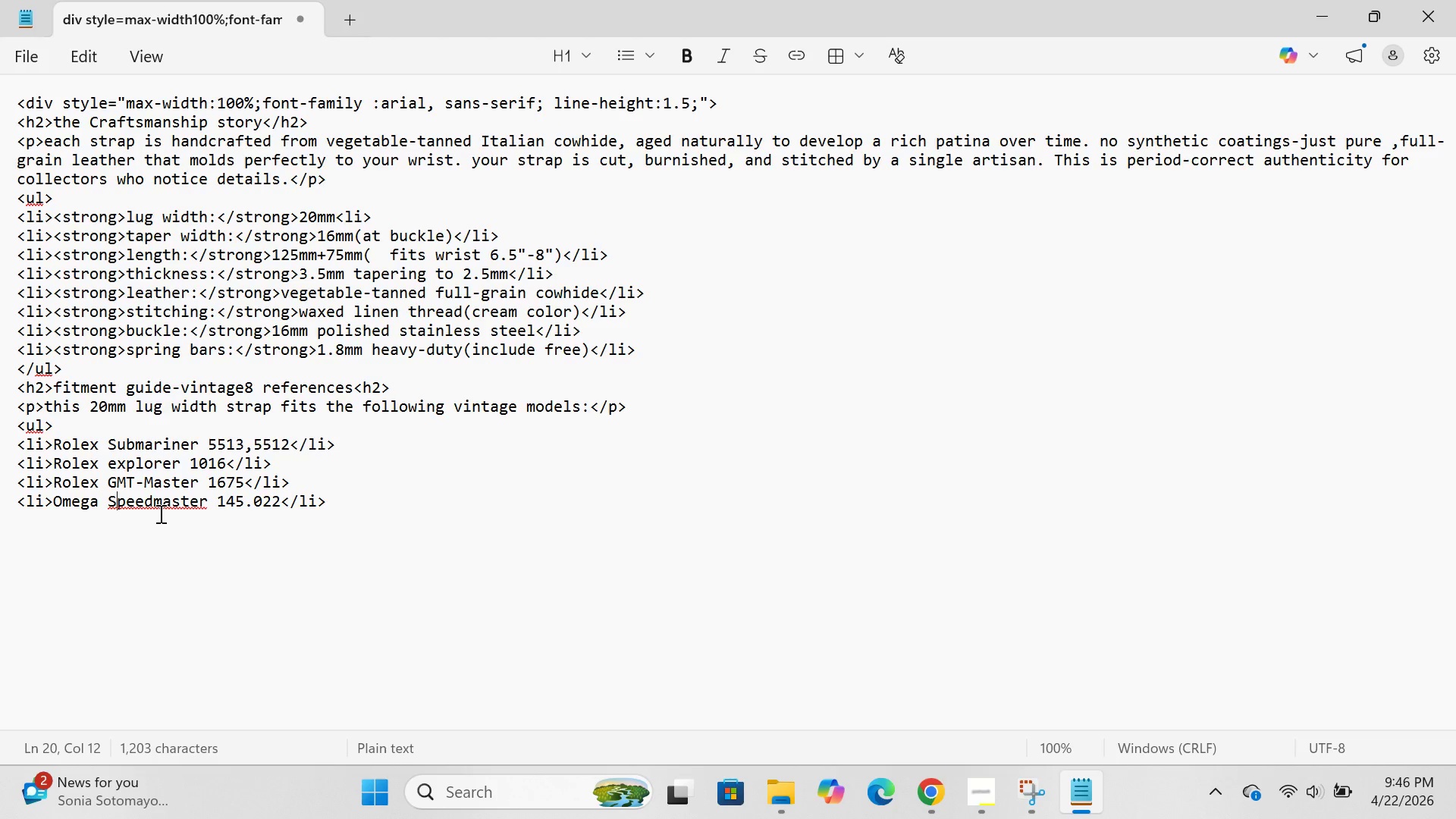 
left_click([407, 489])
 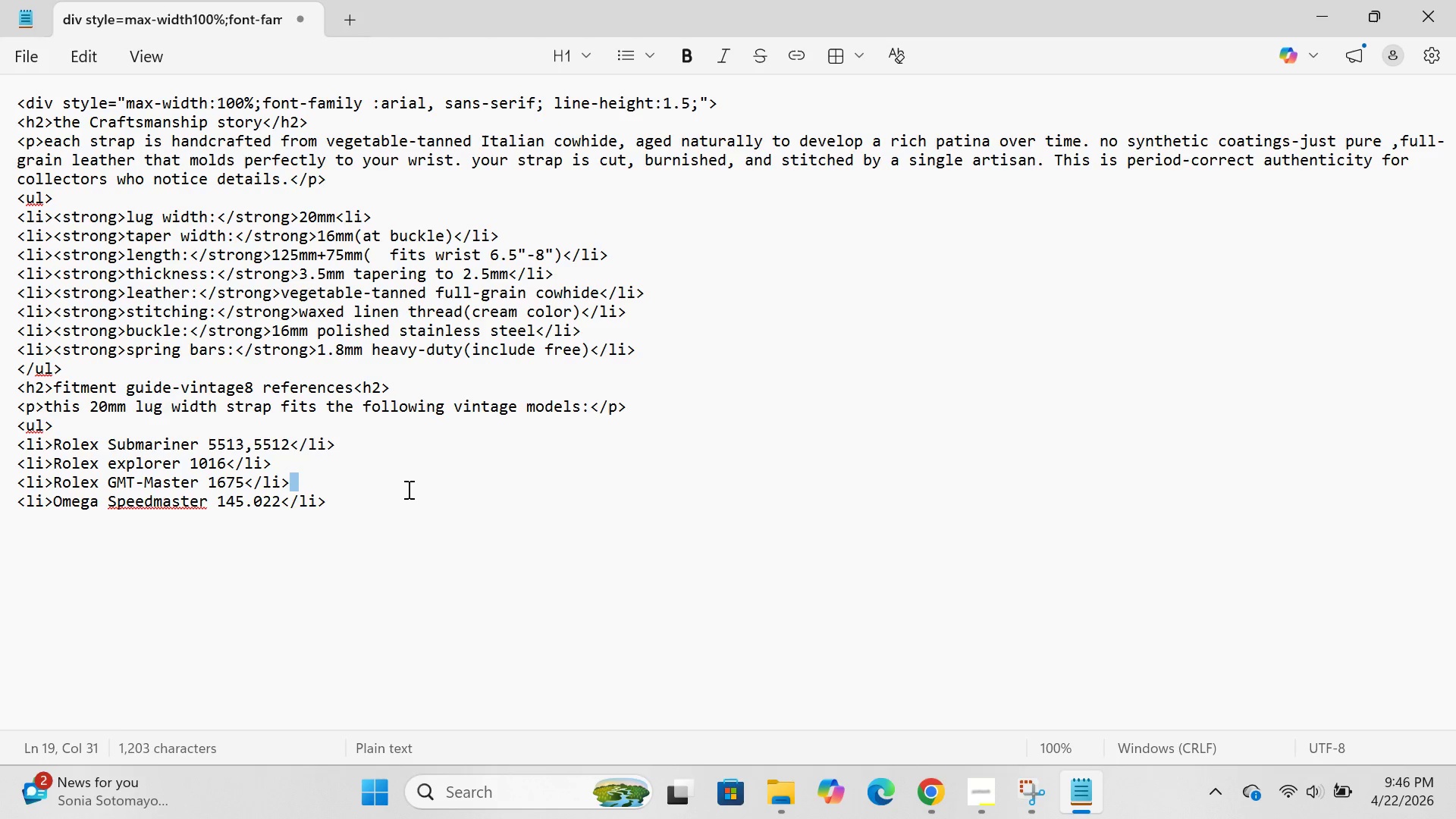 
left_click_drag(start_coordinate=[407, 489], to_coordinate=[365, 507])
 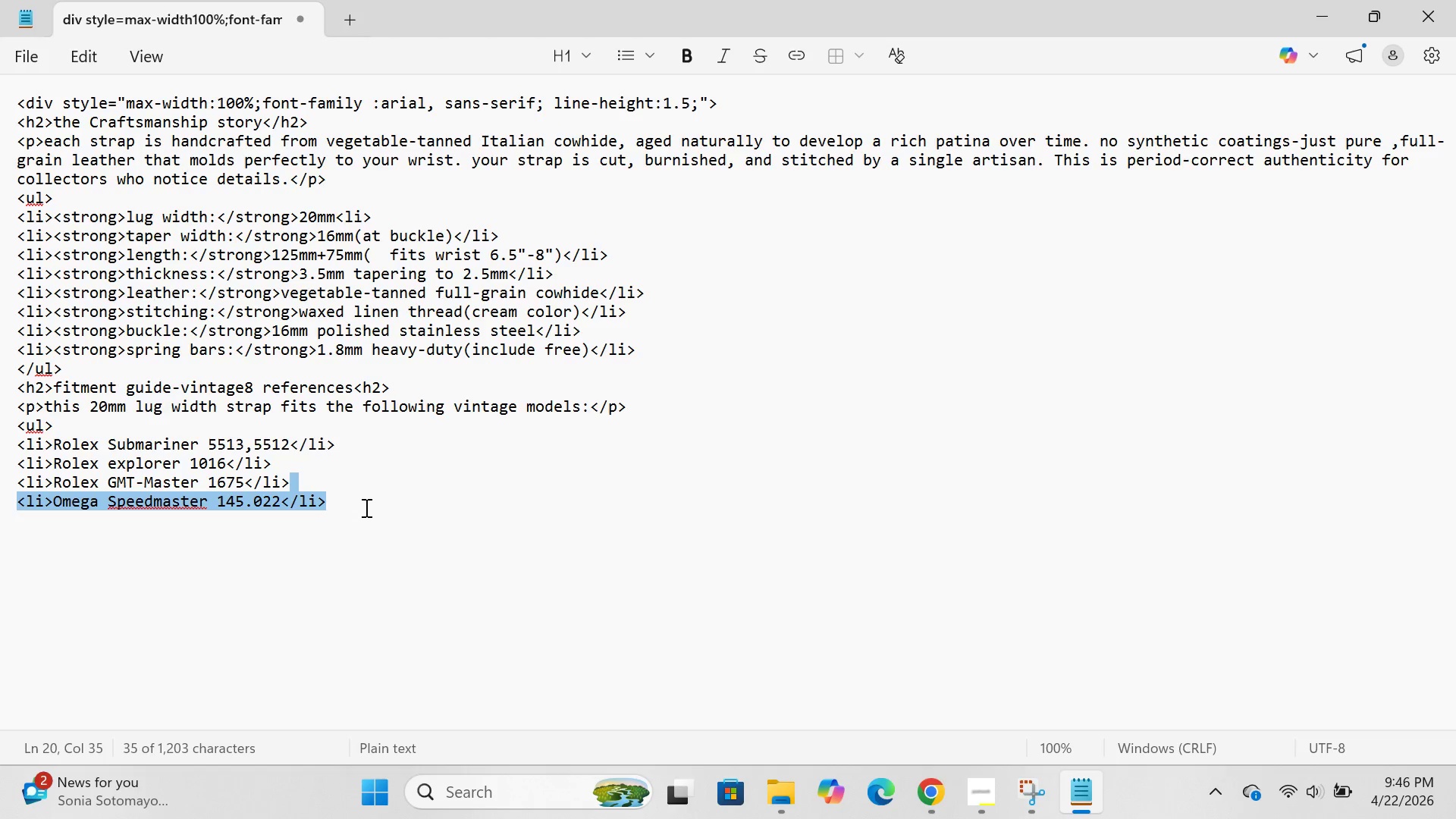 
left_click([365, 507])
 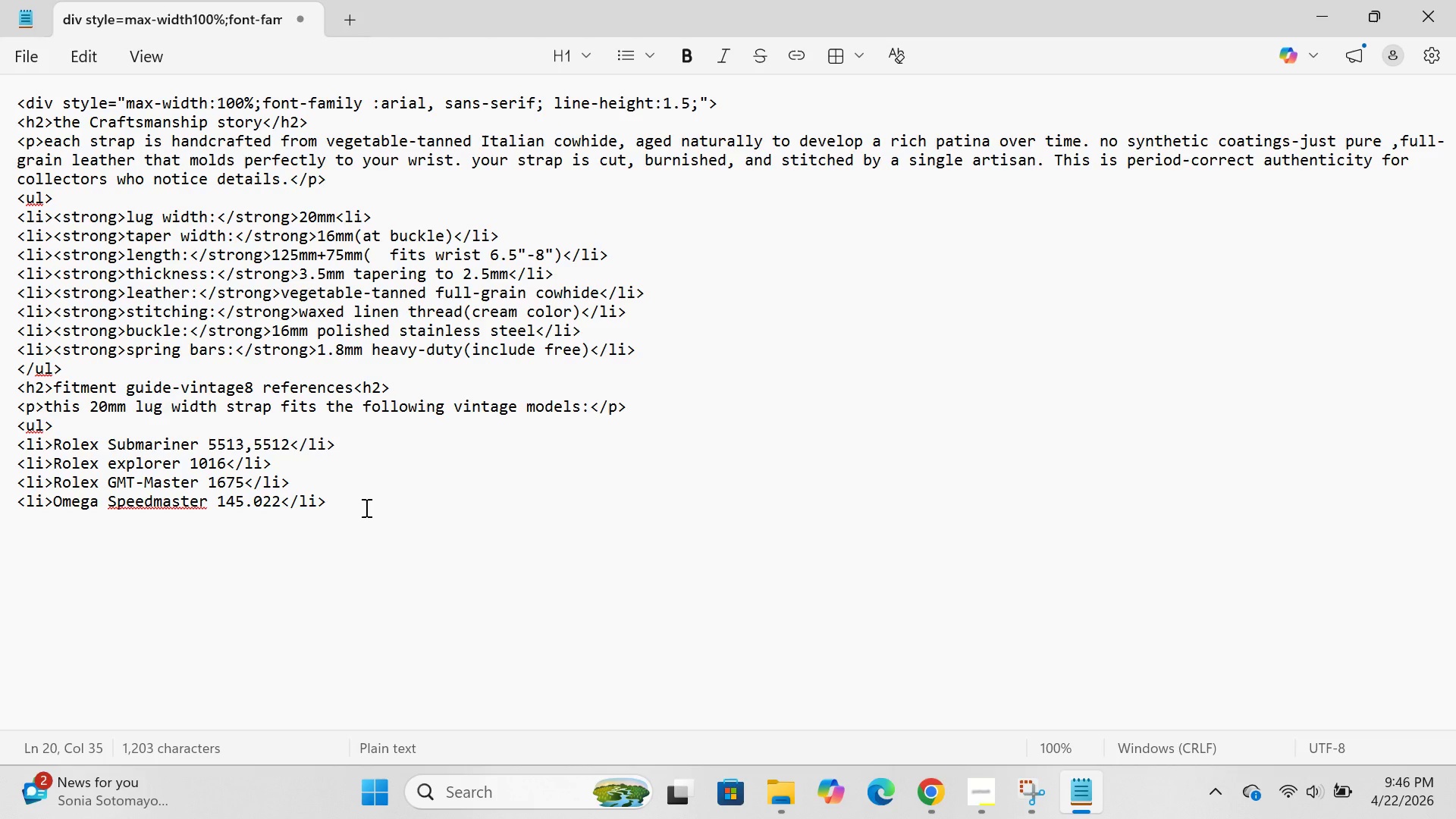 
key(Enter)
 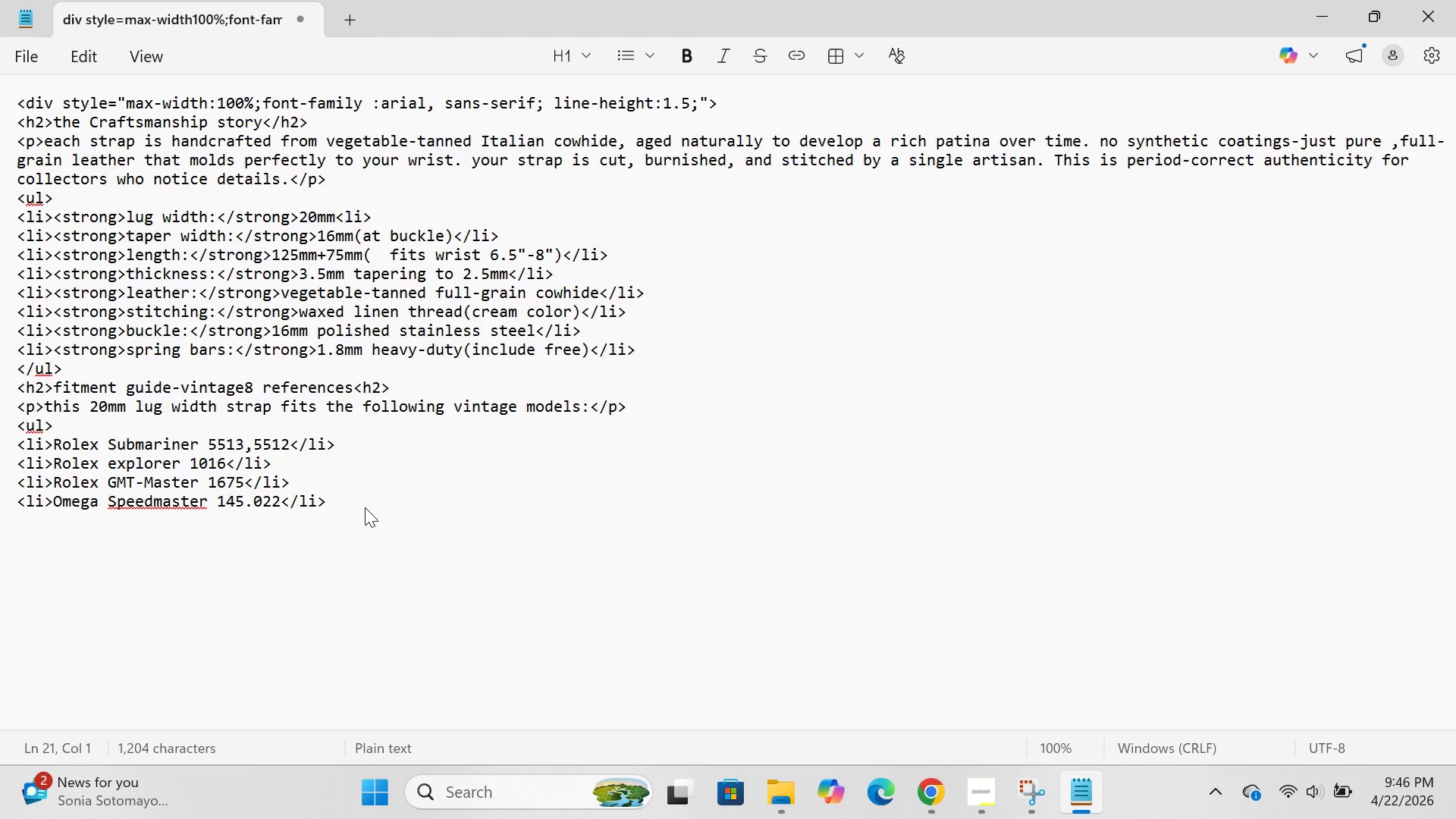 
type(<LI>SE)
key(Backspace)
type(eiko 6309-)
 